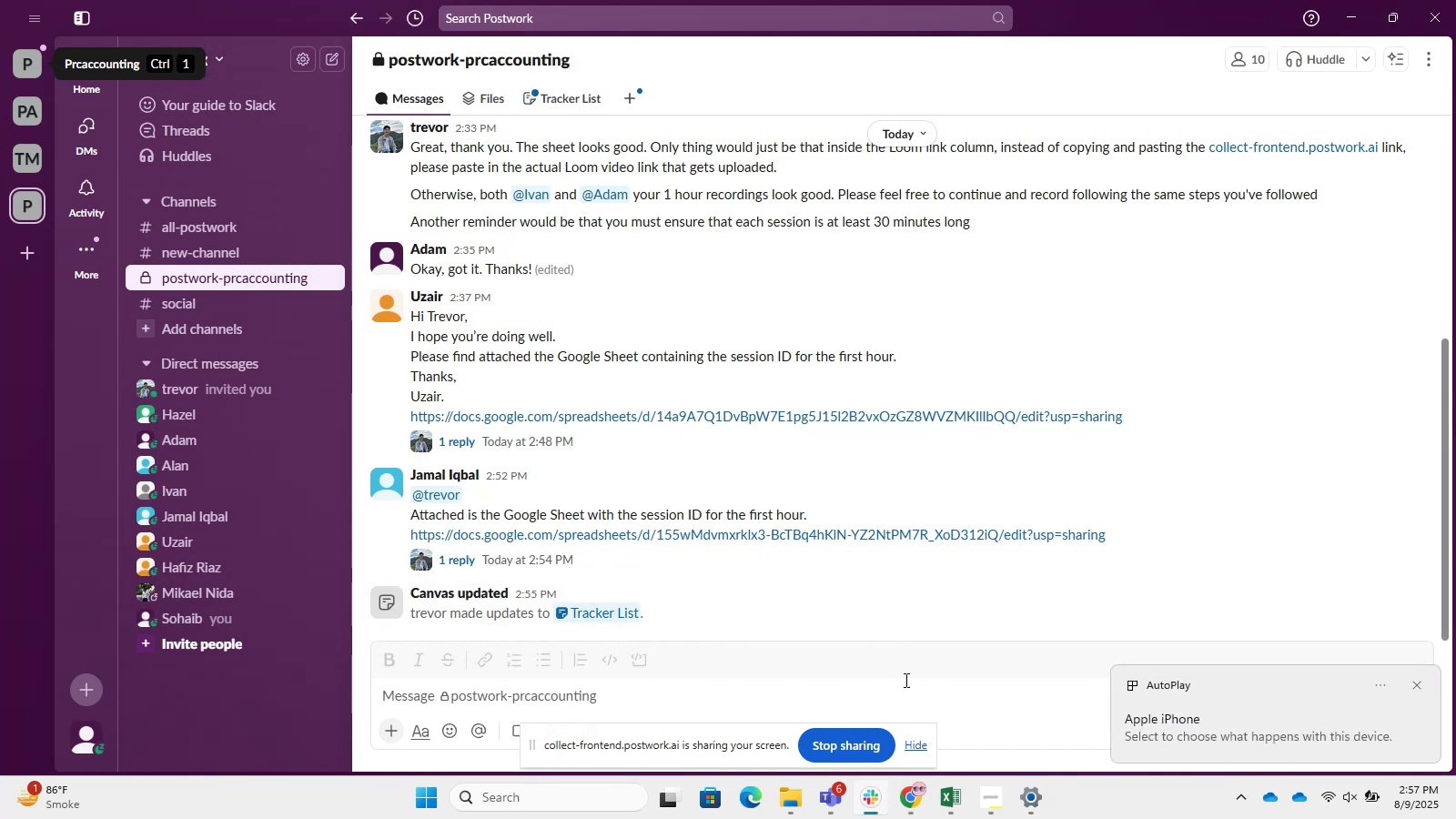 
scroll: coordinate [735, 531], scroll_direction: down, amount: 5.0
 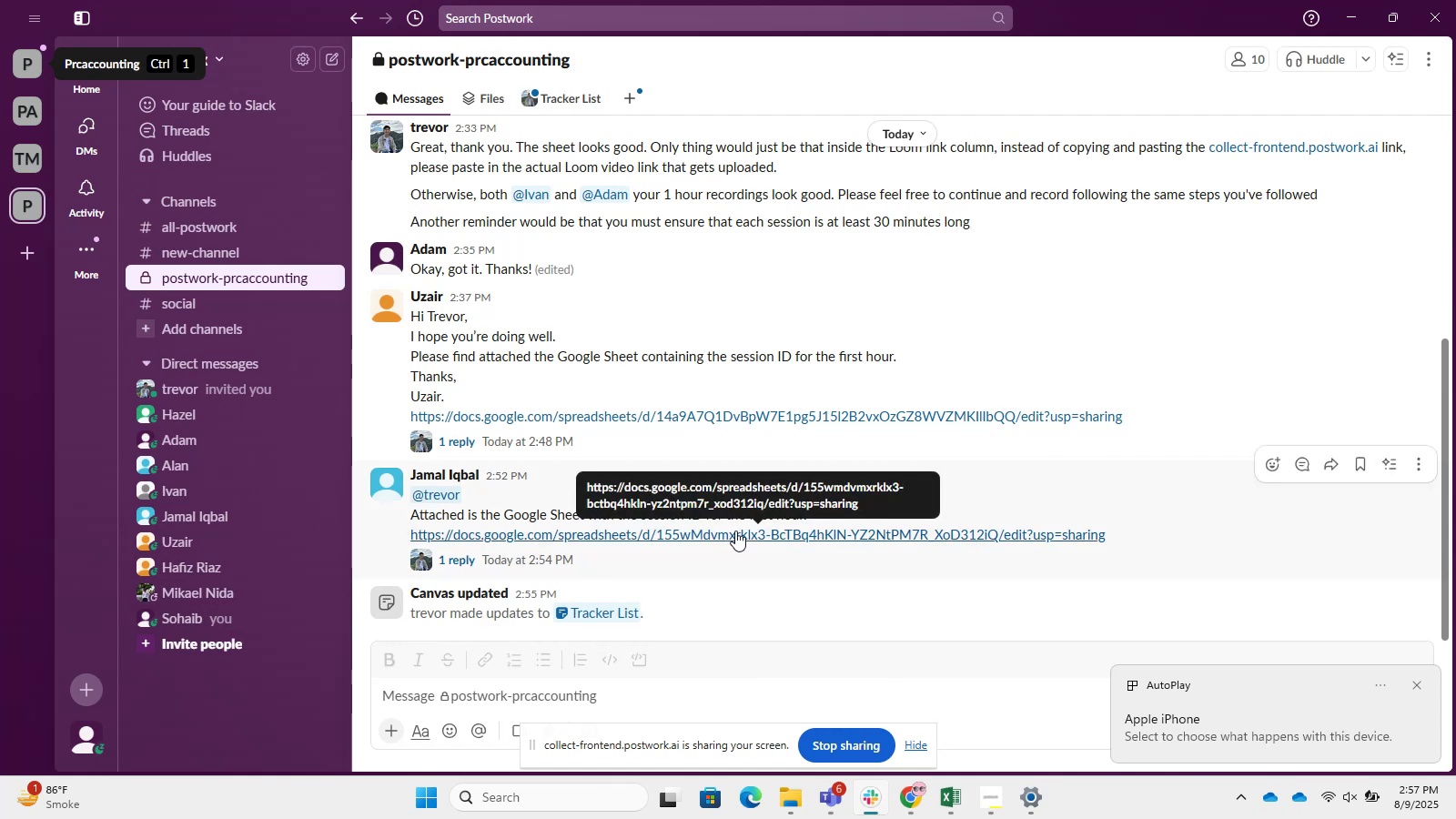 
wait(9.02)
 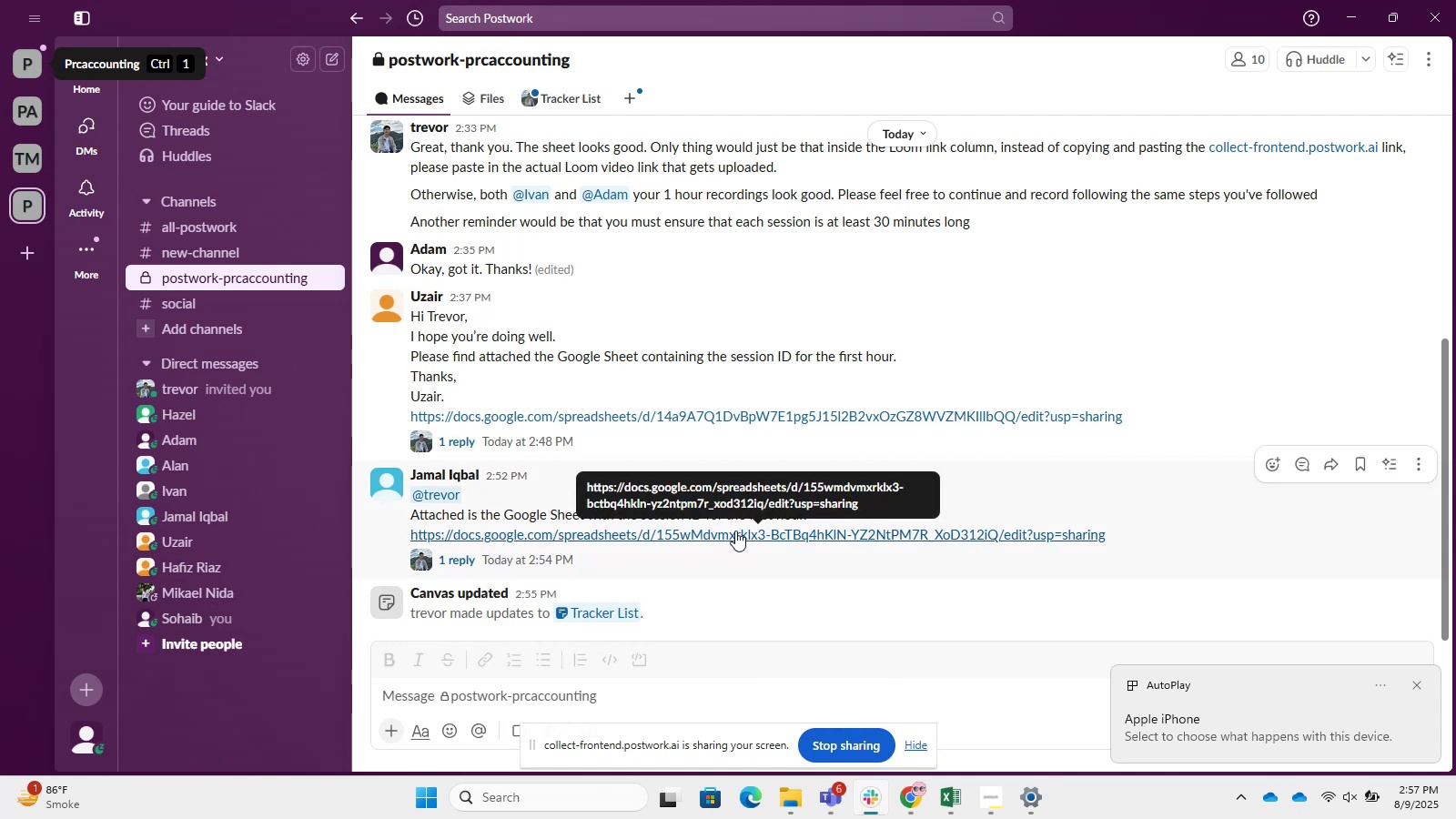 
scroll: coordinate [676, 500], scroll_direction: down, amount: 2.0
 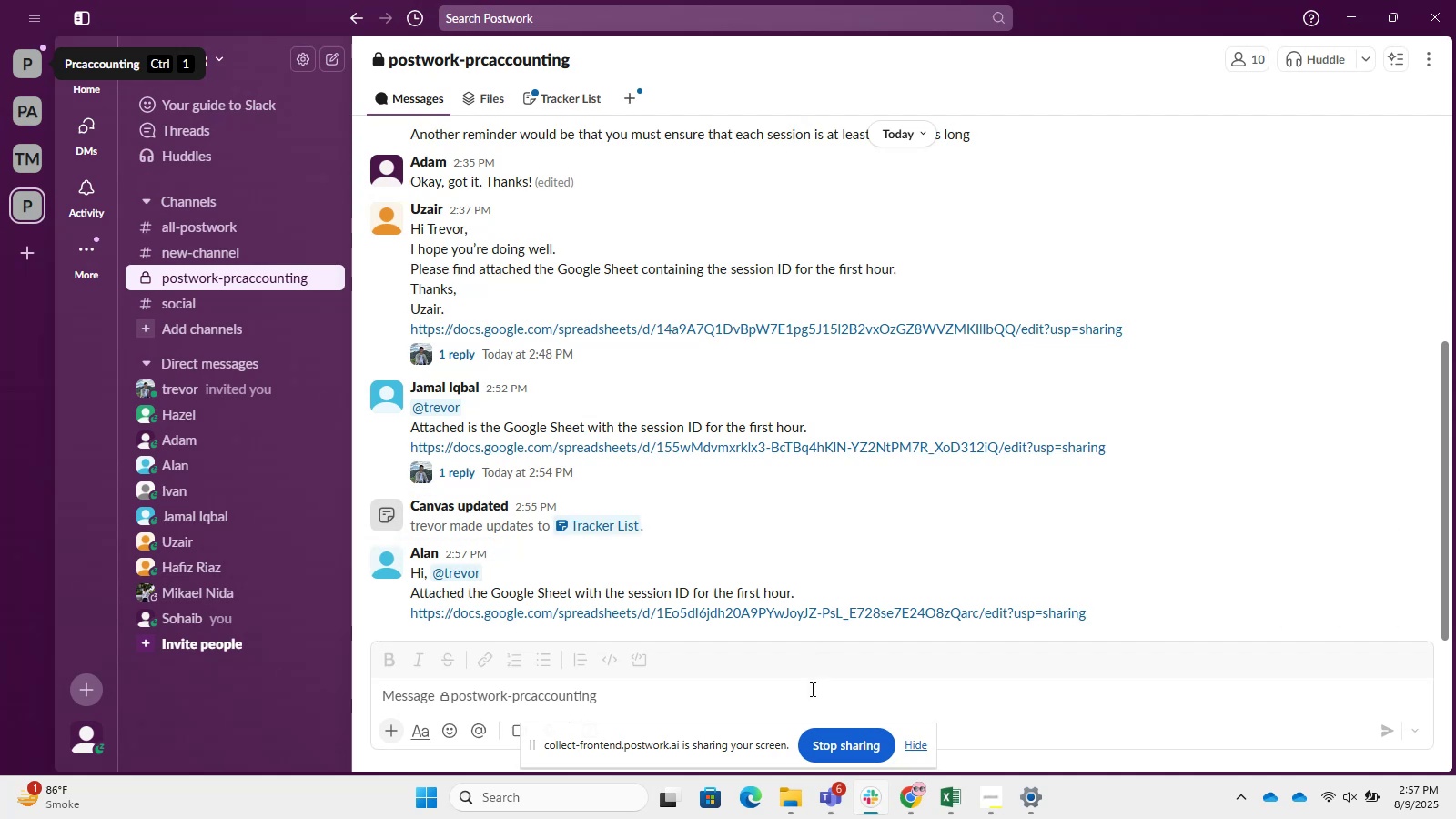 
left_click([810, 610])
 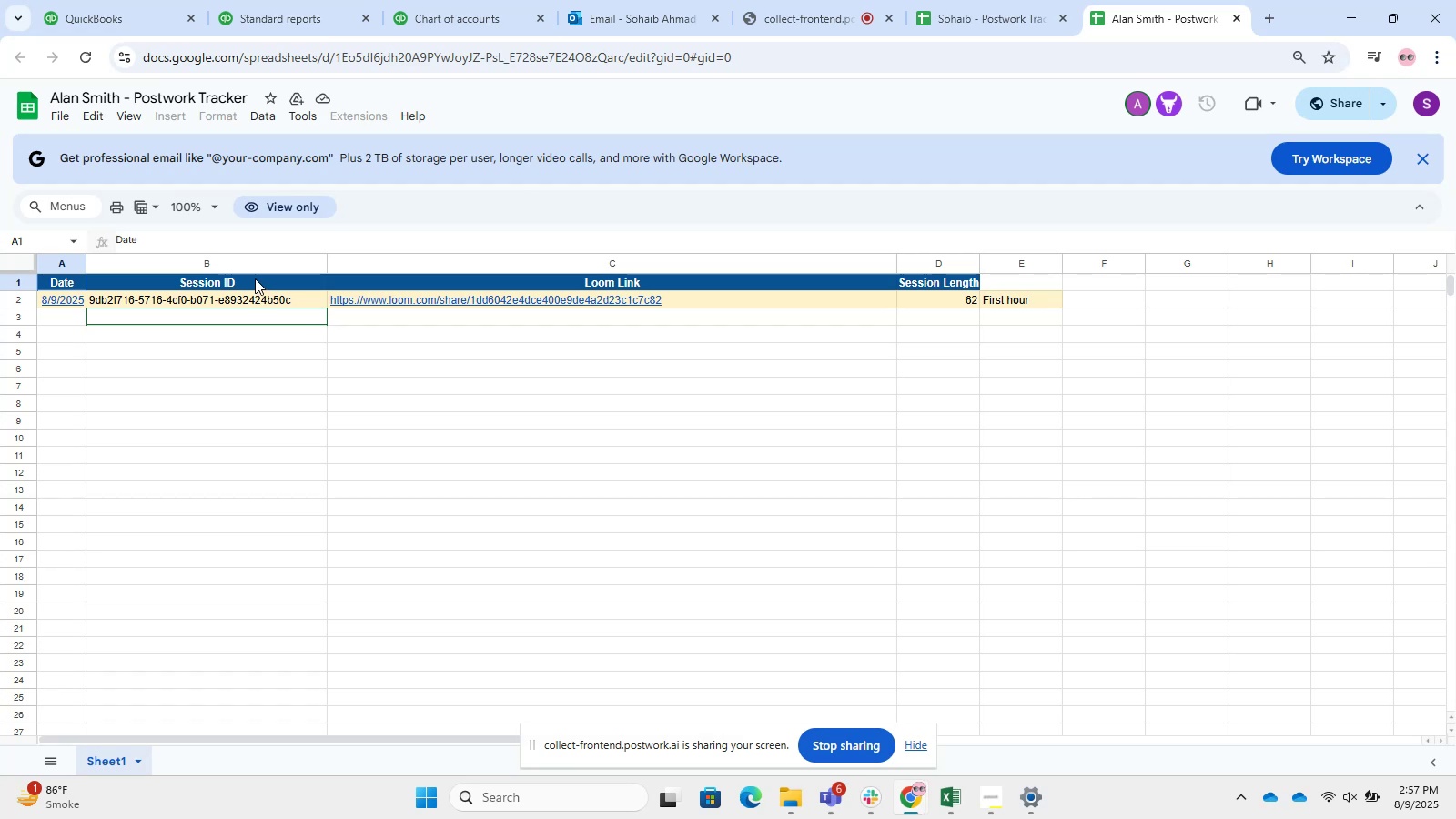 
wait(24.14)
 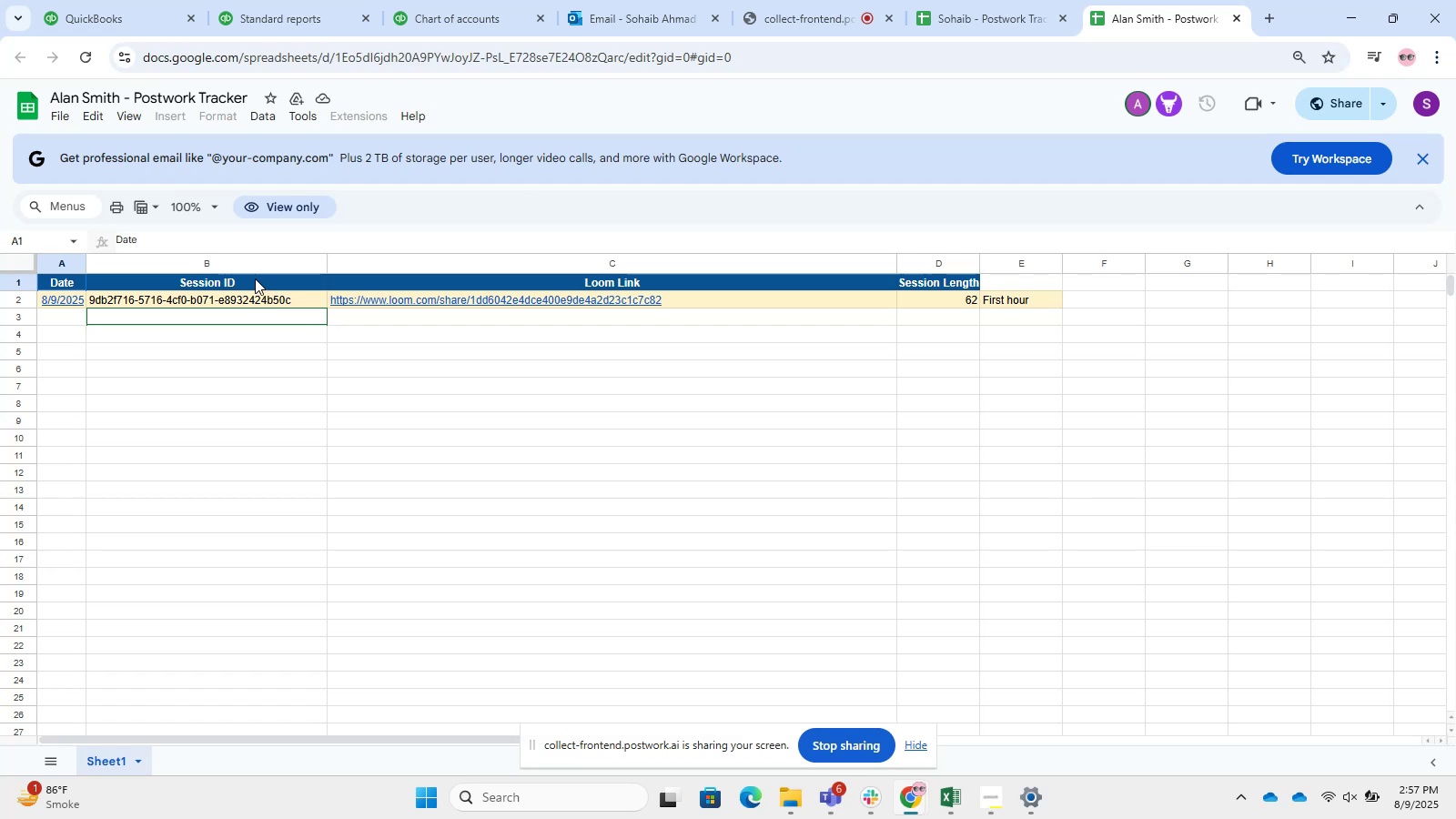 
left_click([872, 804])
 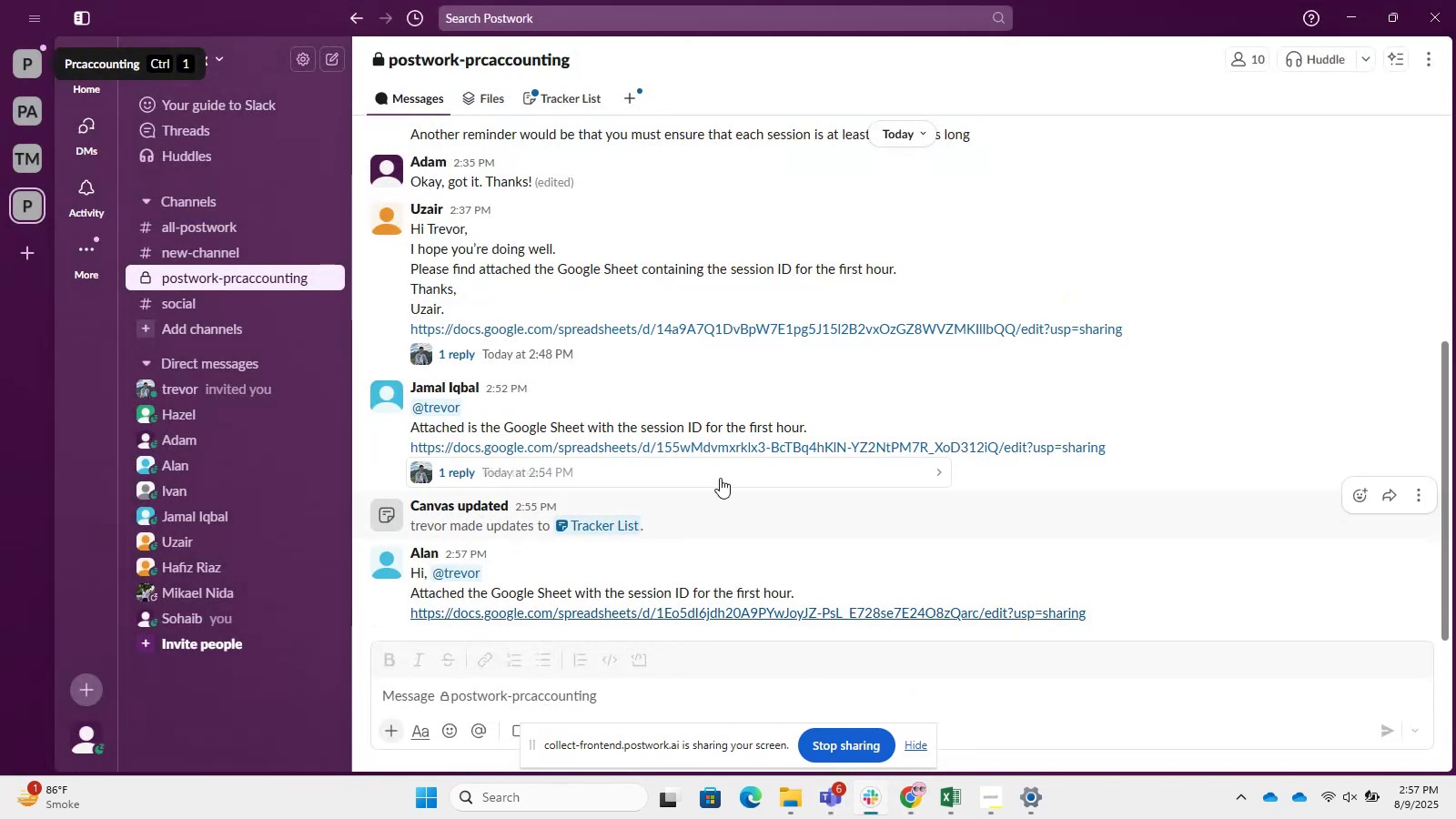 
left_click([723, 445])
 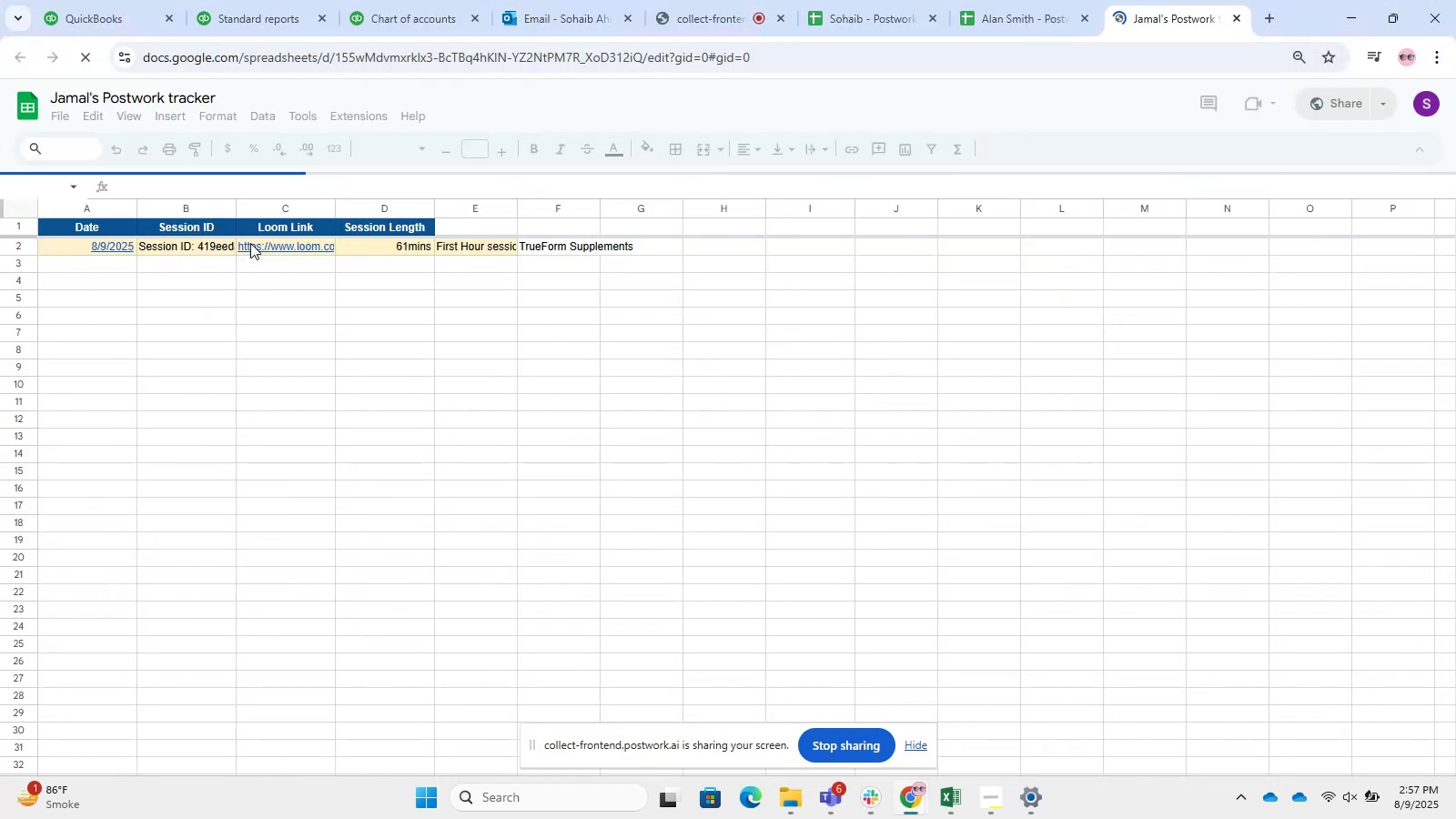 
double_click([235, 207])
 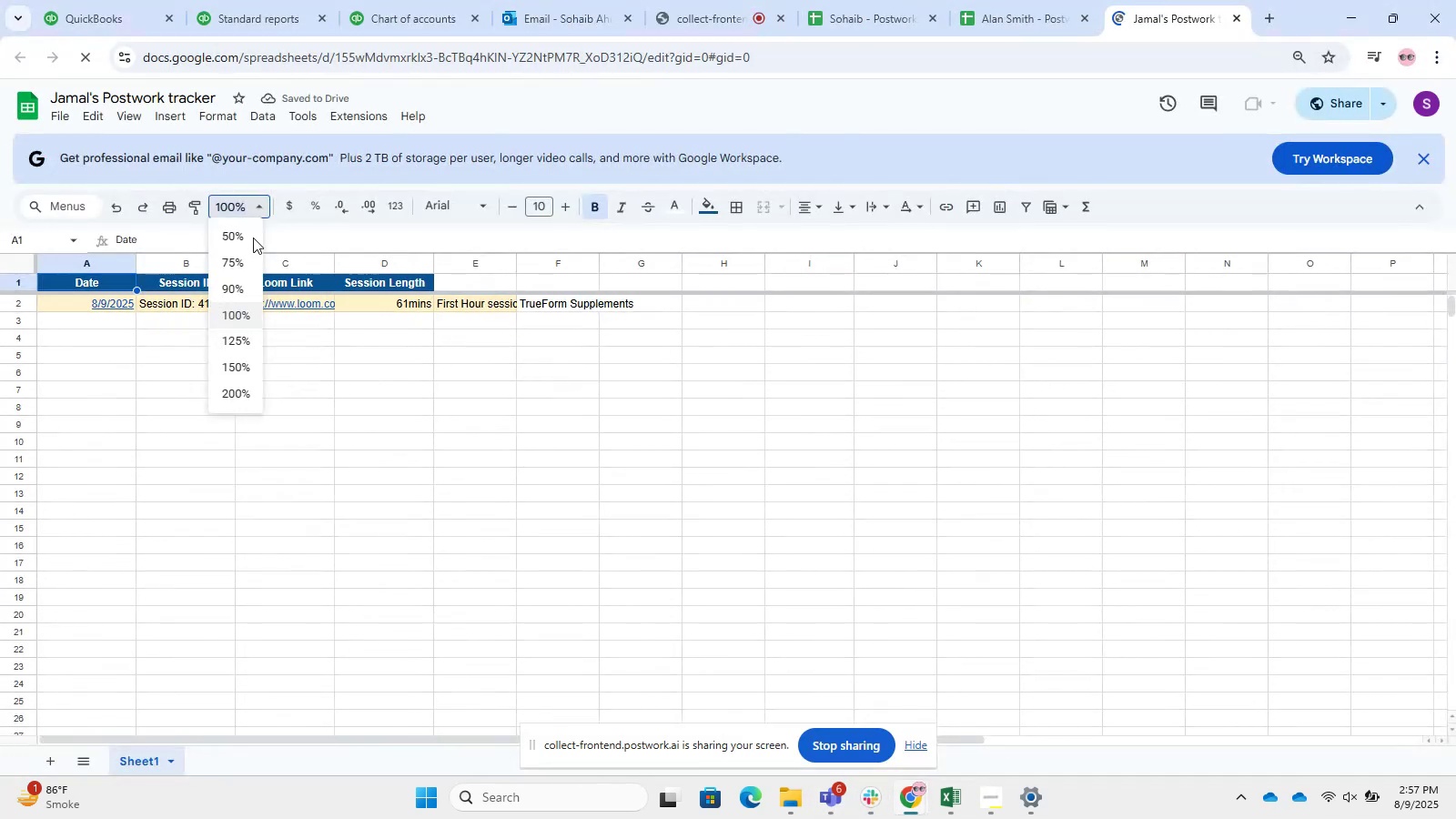 
left_click([365, 374])
 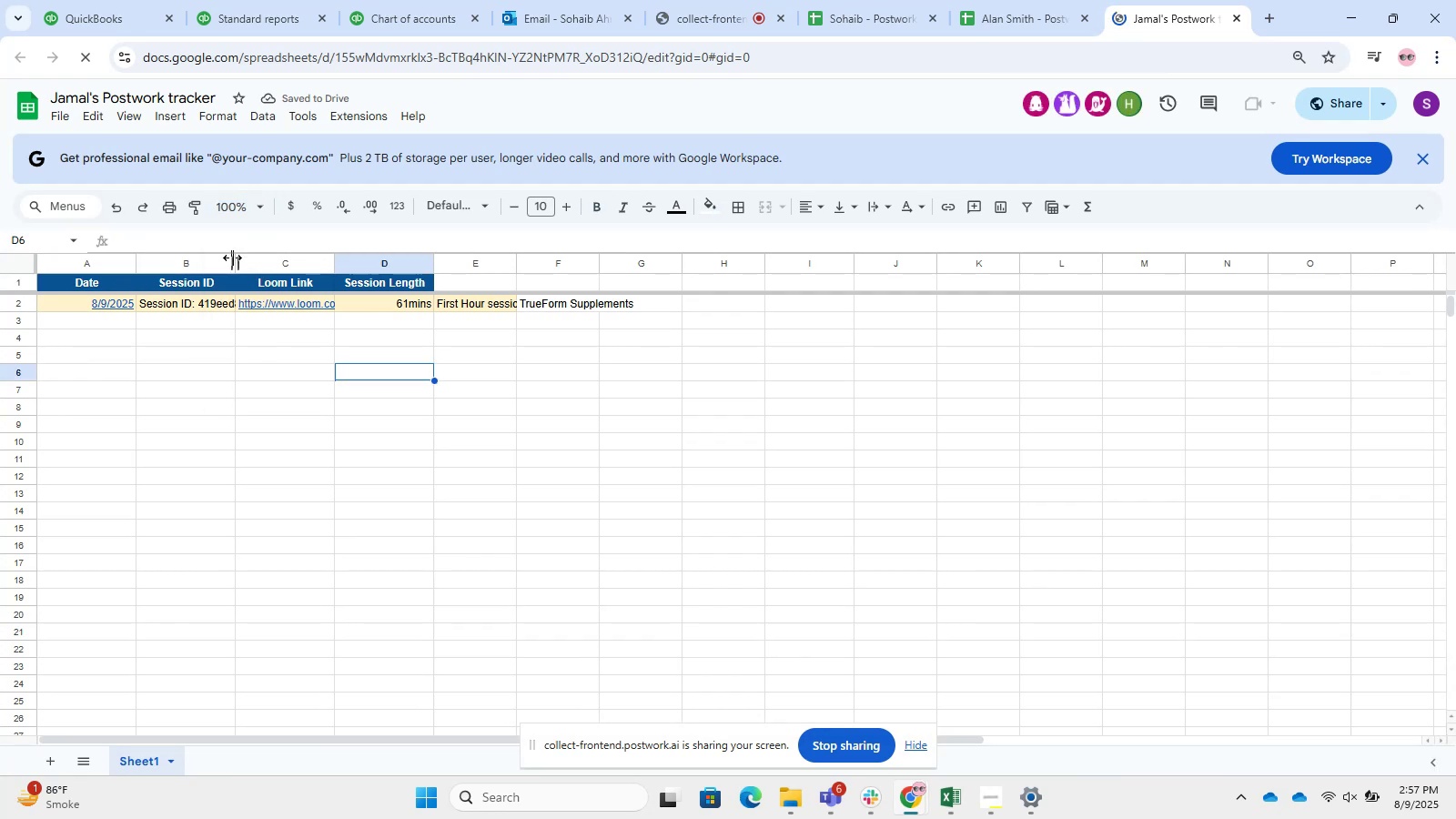 
double_click([232, 258])
 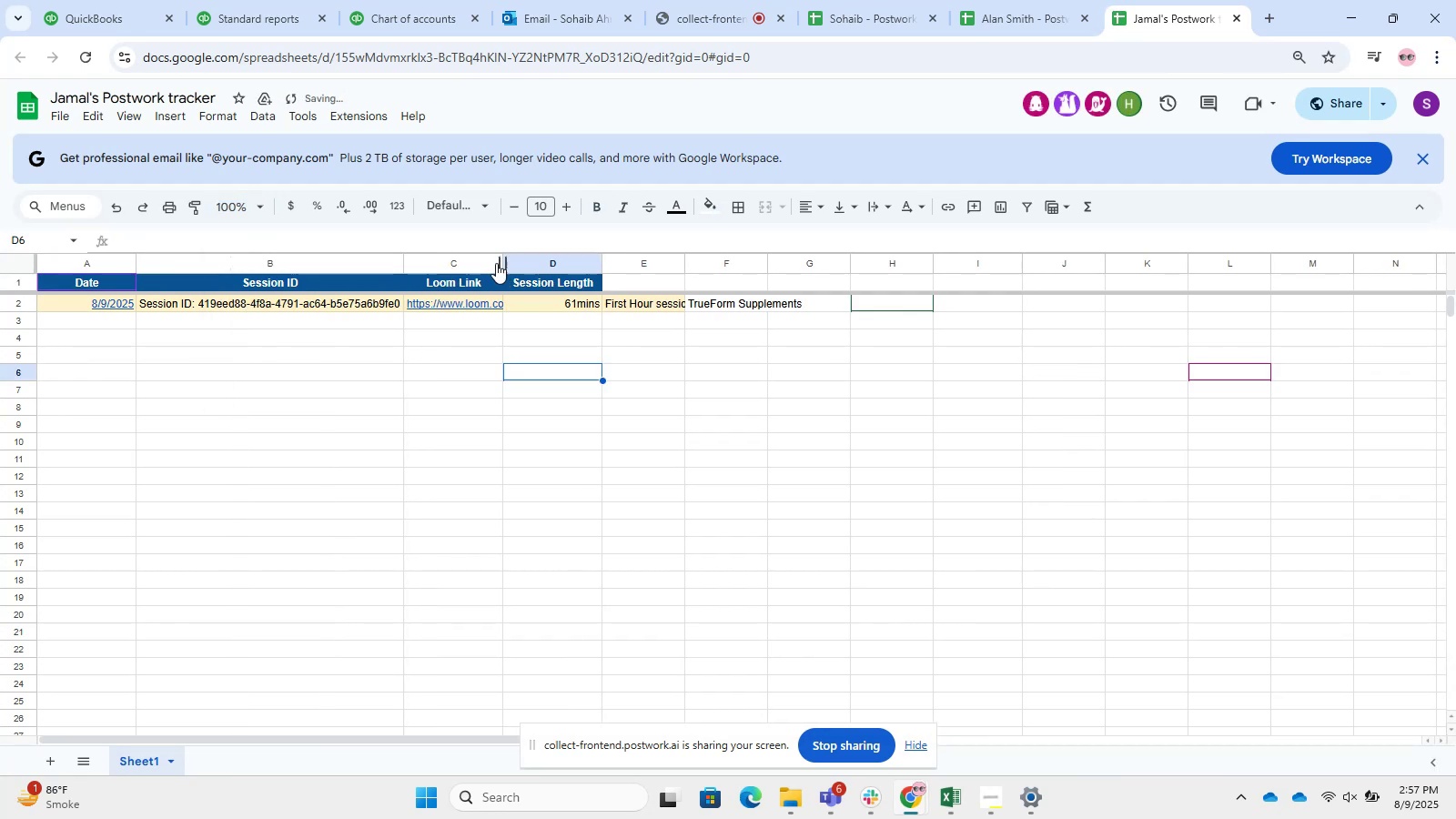 
double_click([496, 263])
 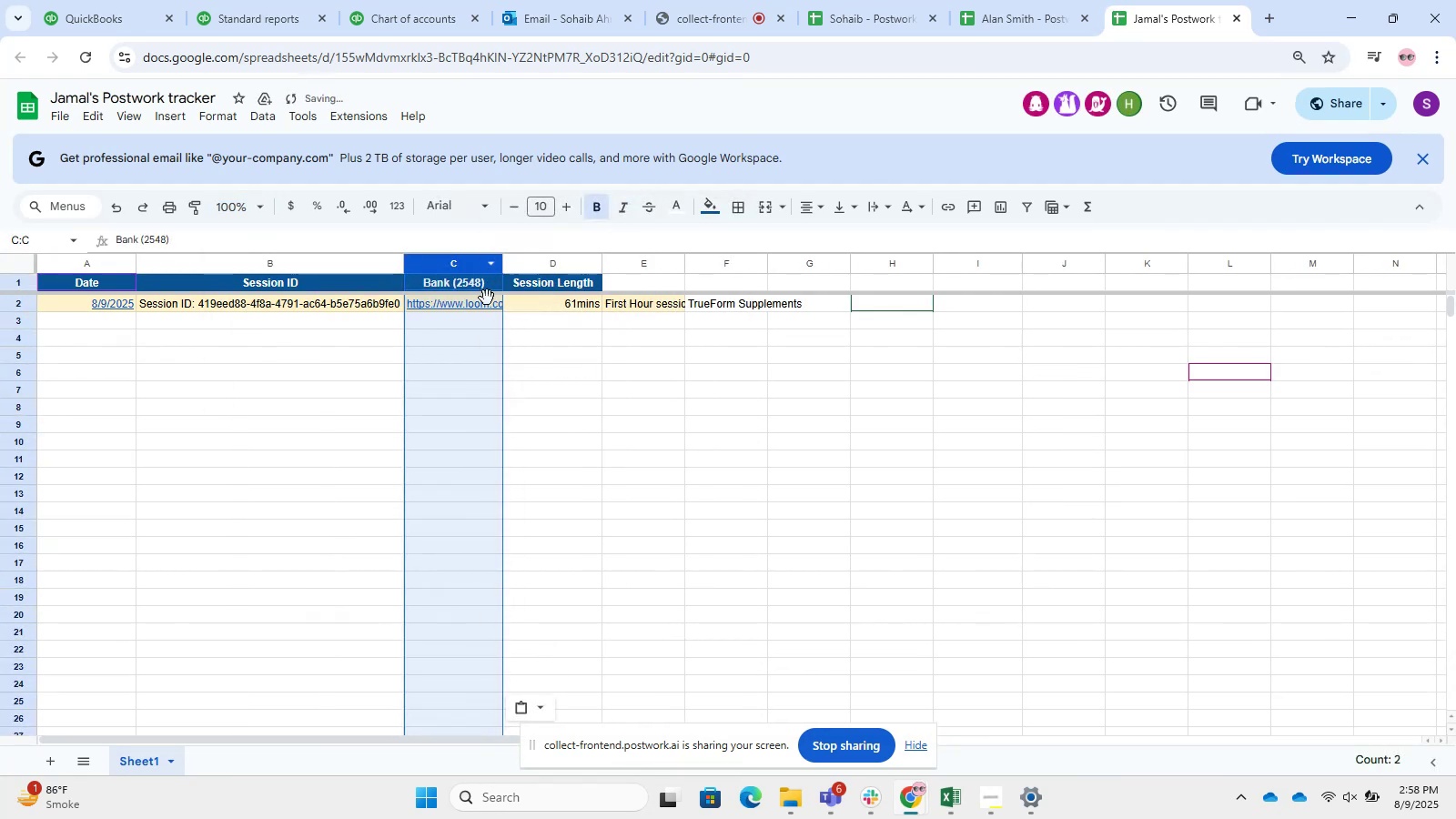 
left_click([516, 430])
 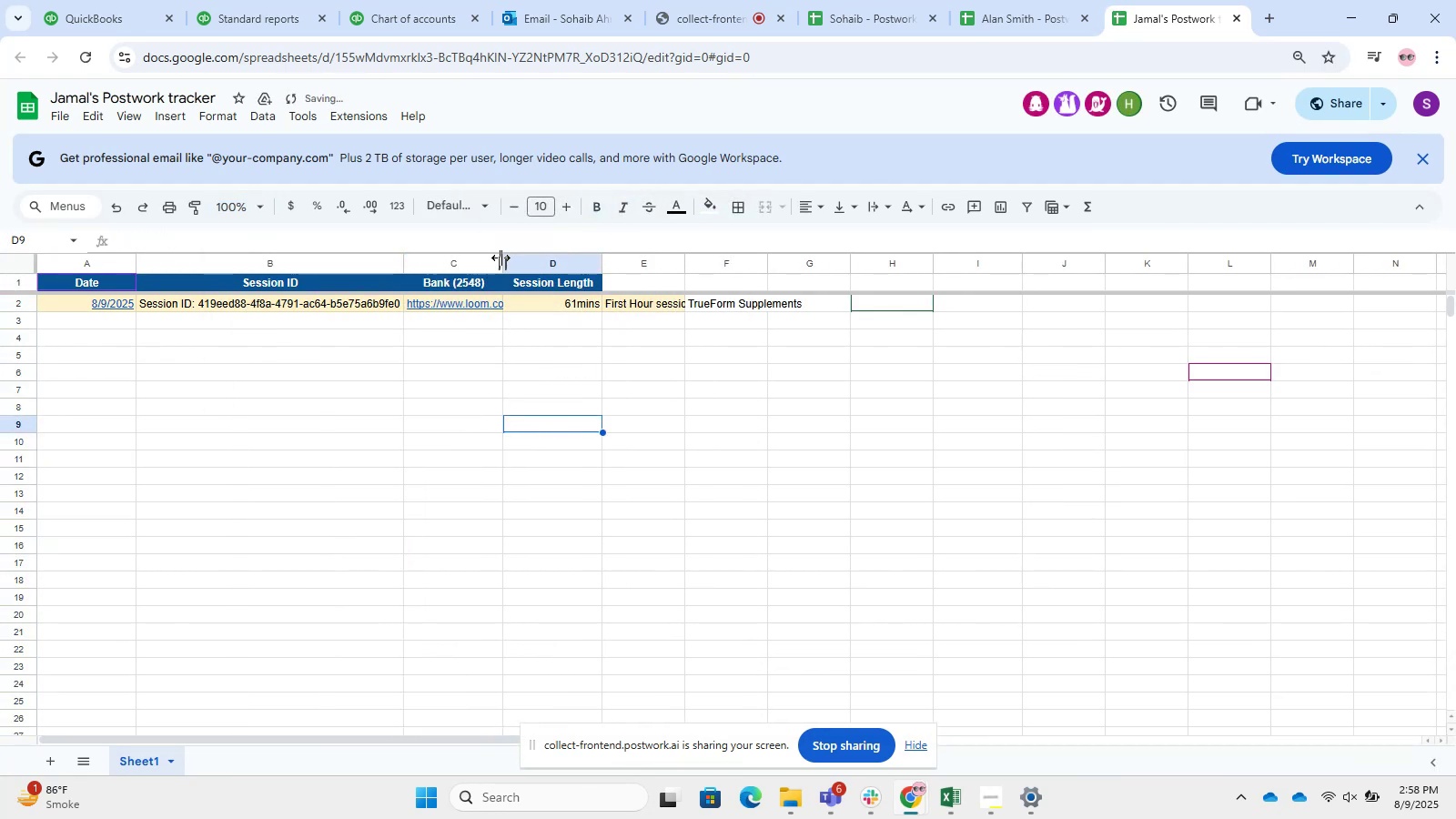 
double_click([501, 264])
 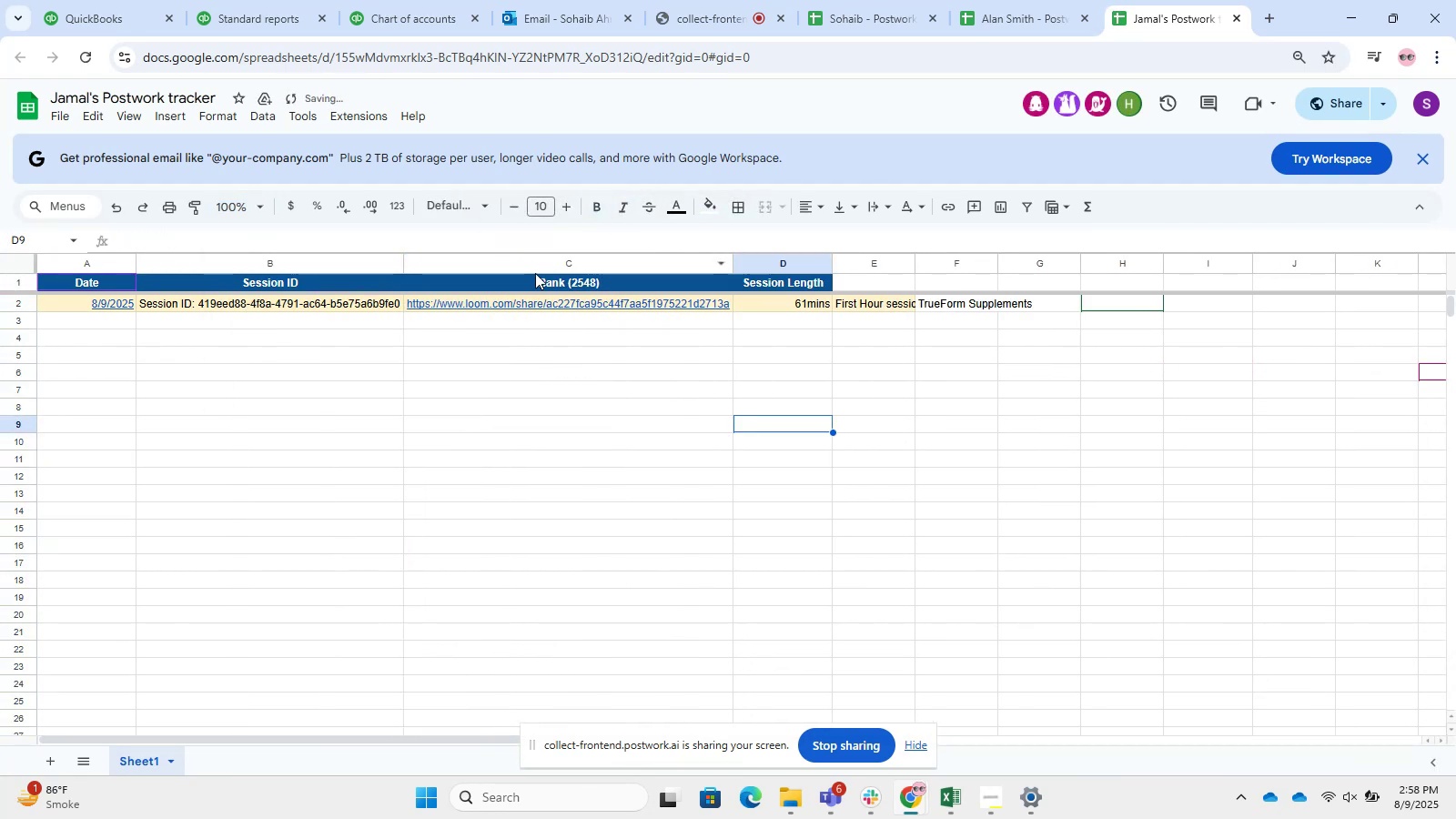 
left_click([540, 277])
 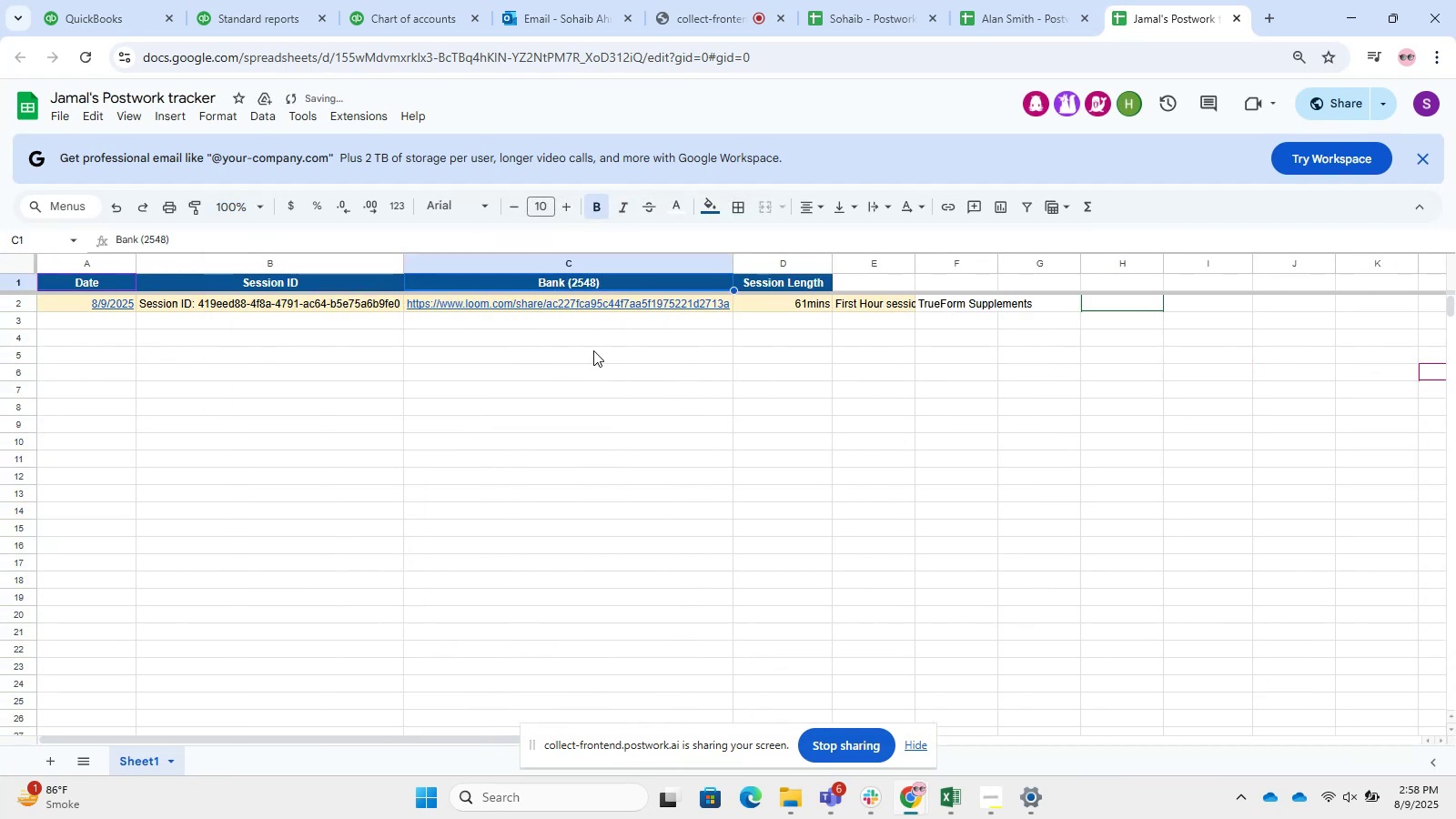 
key(Control+Z)
 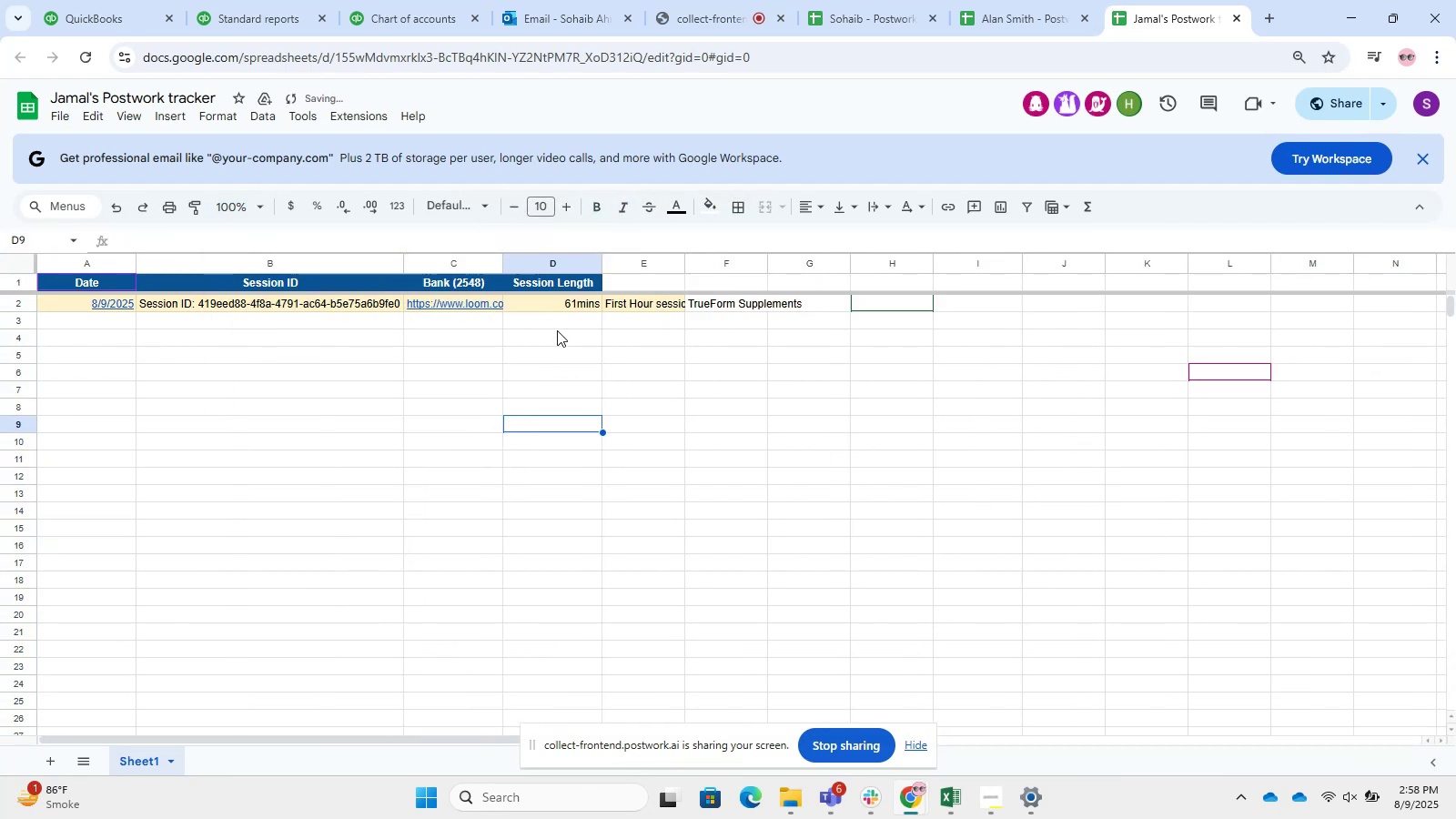 
key(Control+Z)
 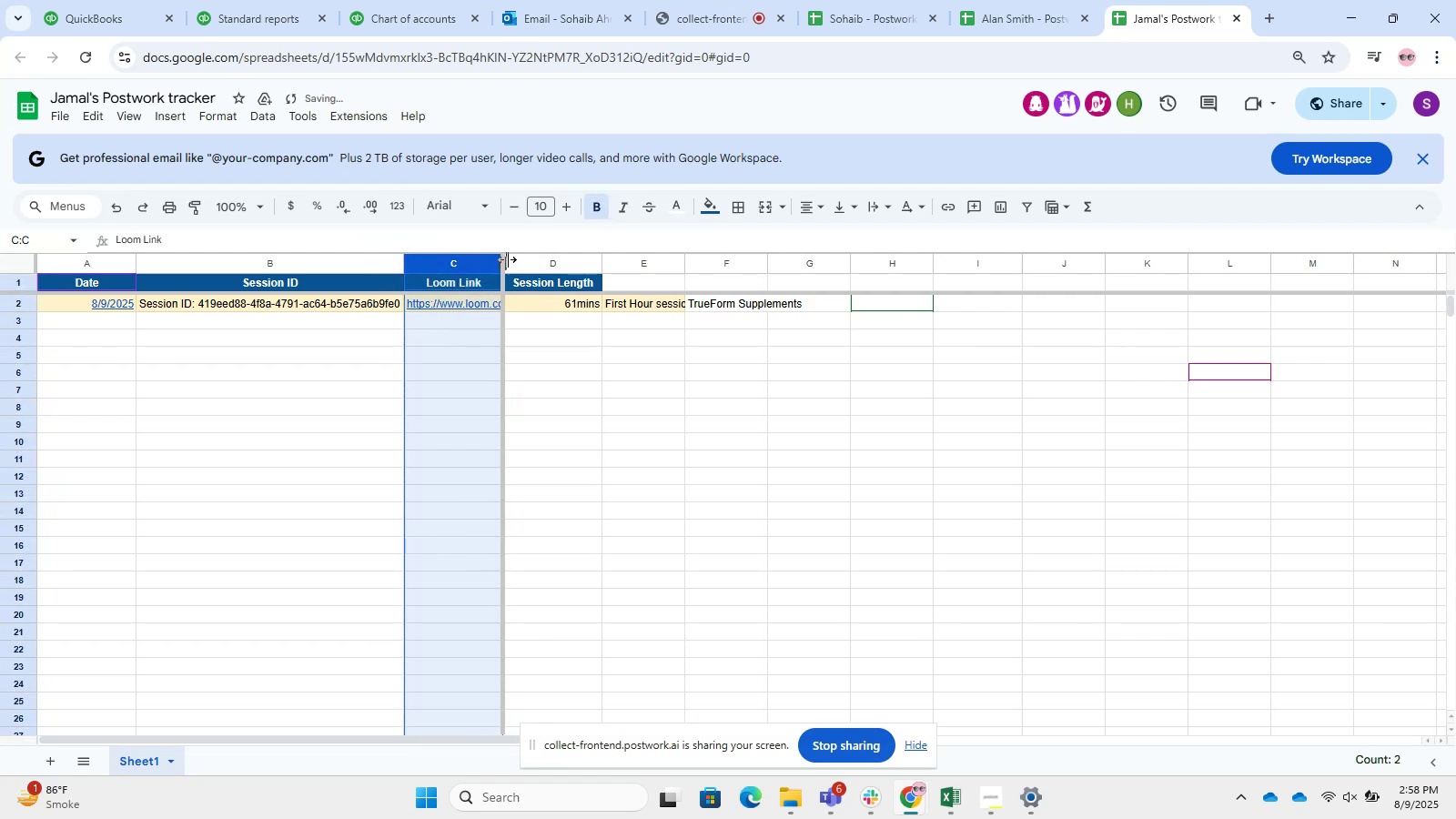 
double_click([507, 259])
 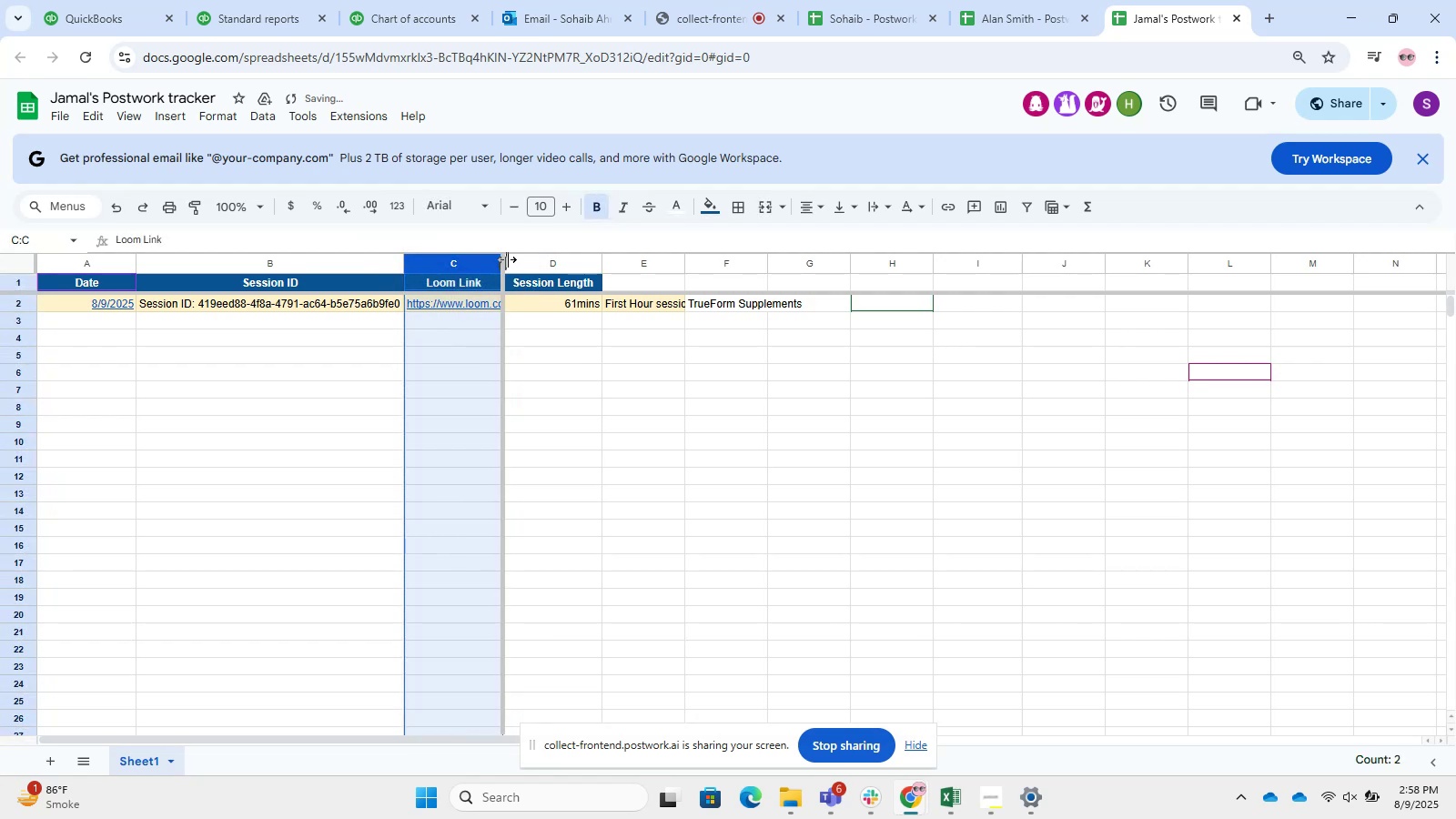 
triple_click([507, 259])
 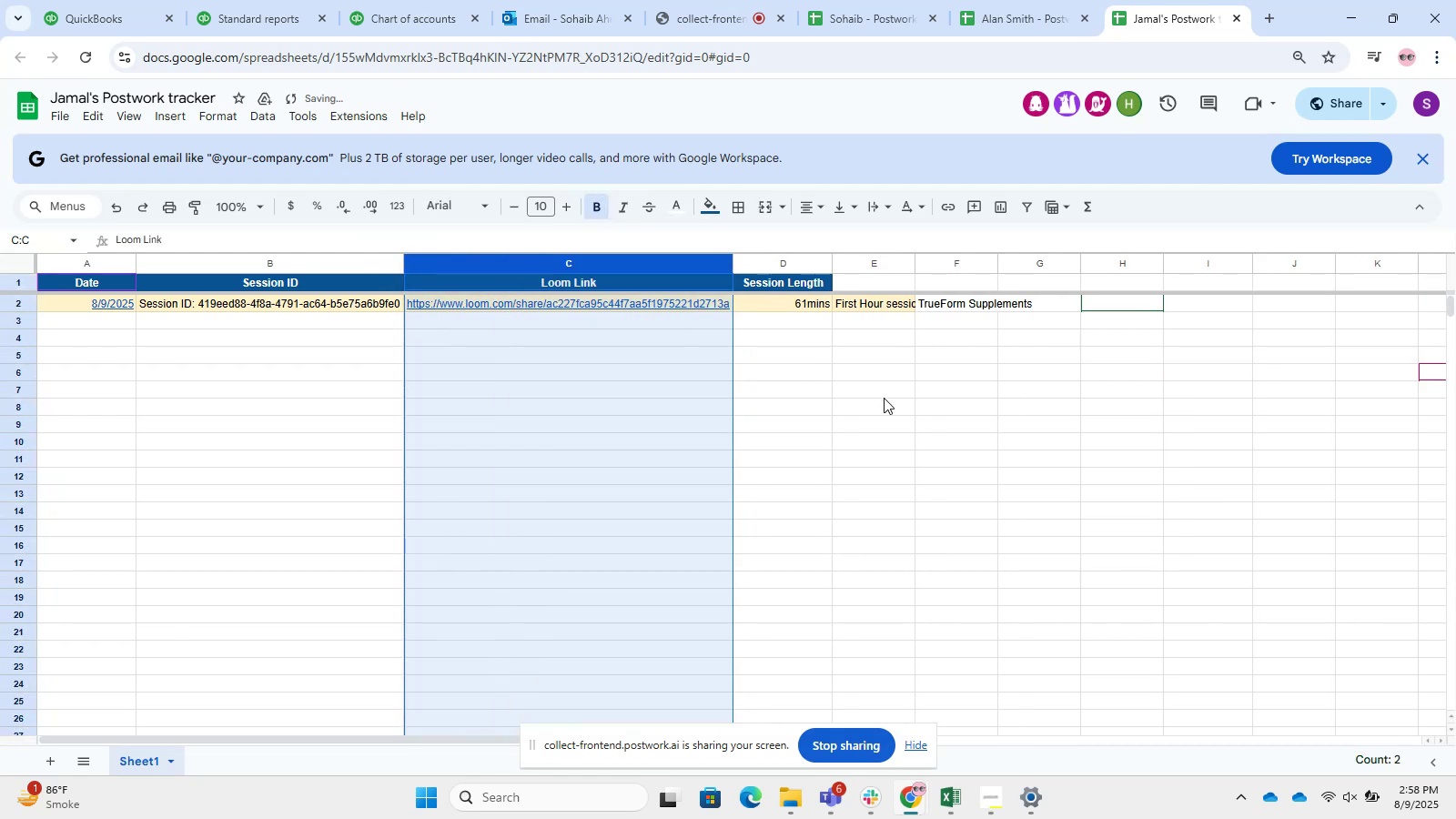 
left_click([884, 398])
 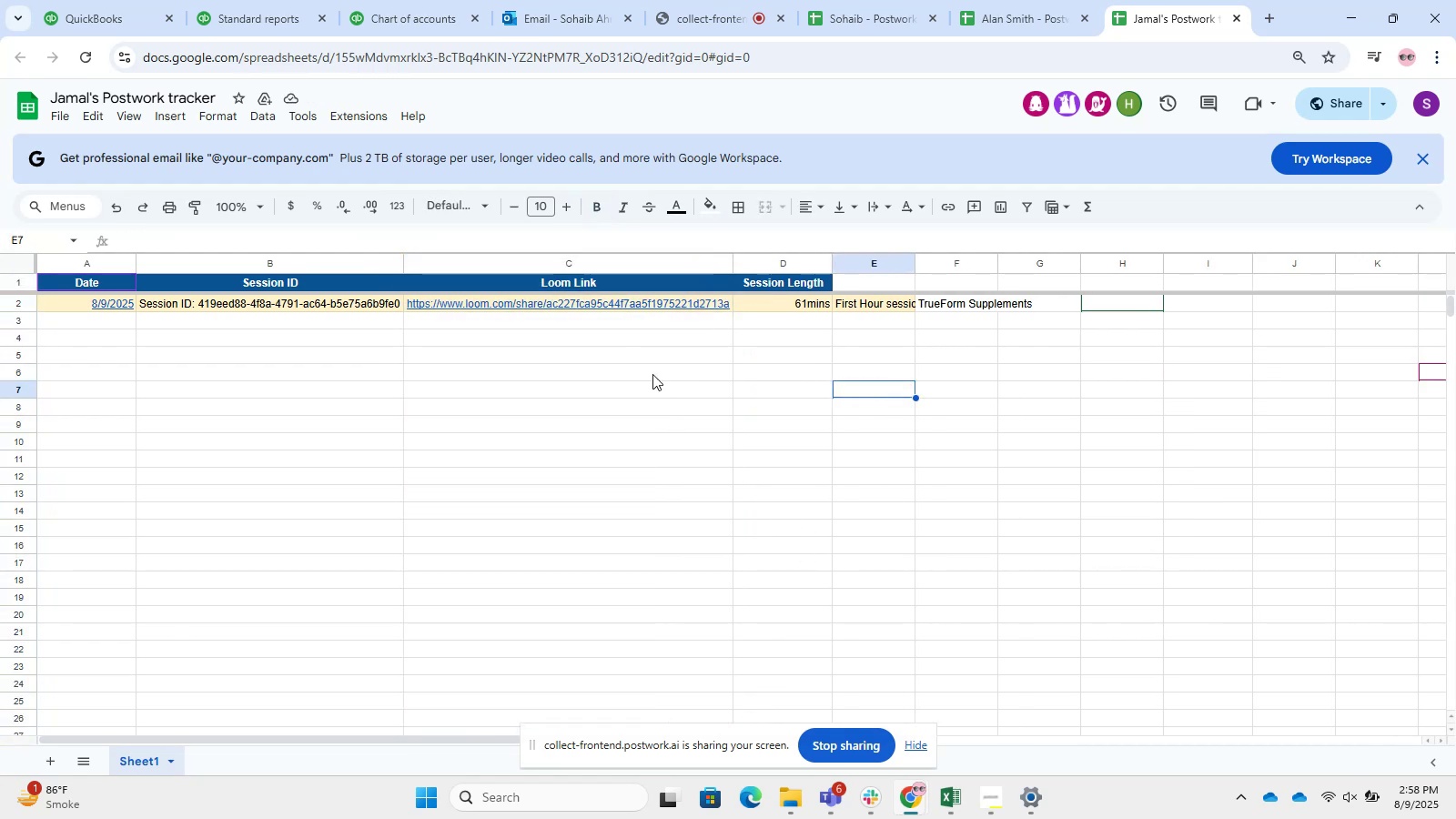 
wait(5.72)
 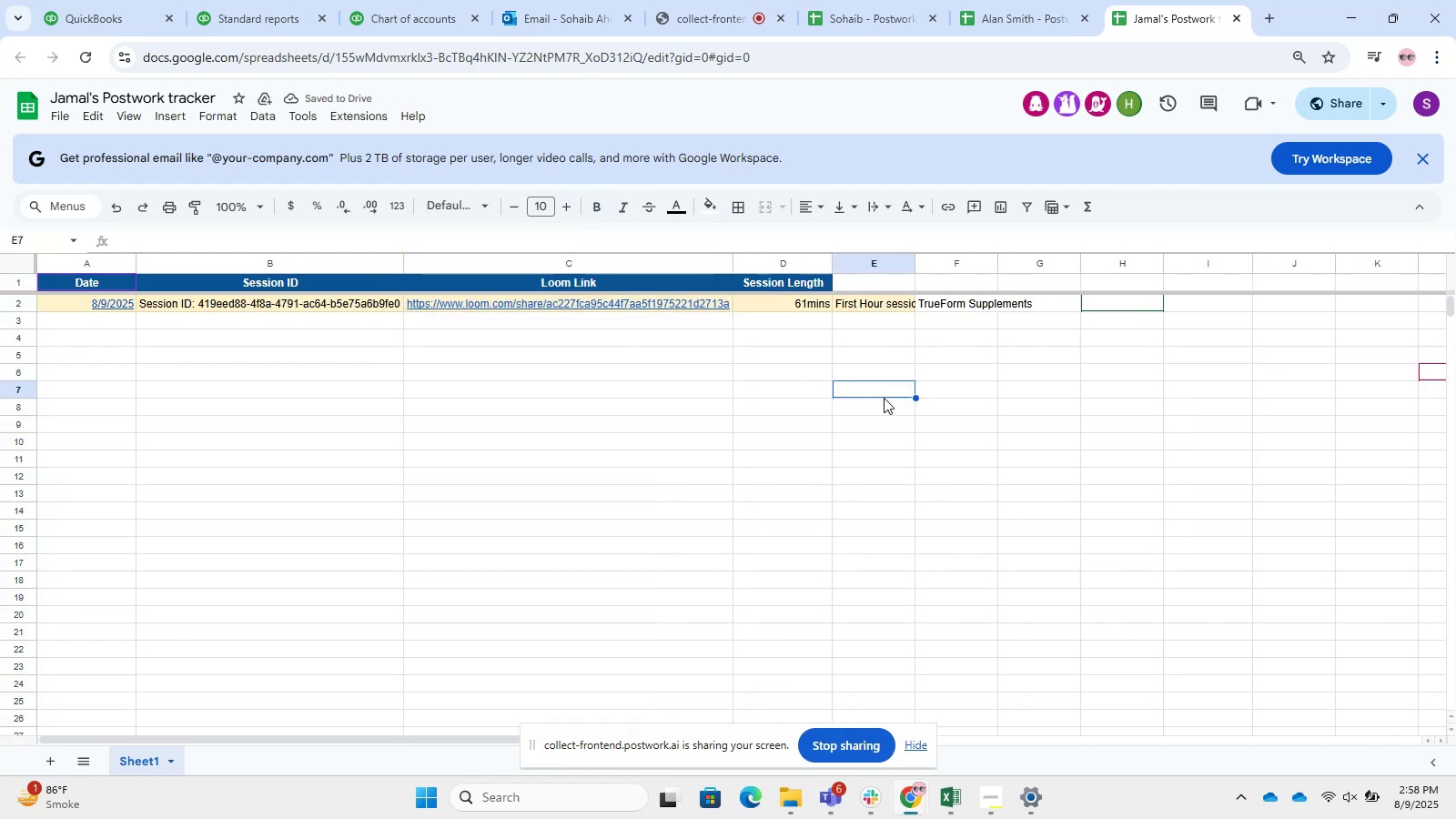 
left_click([1234, 12])
 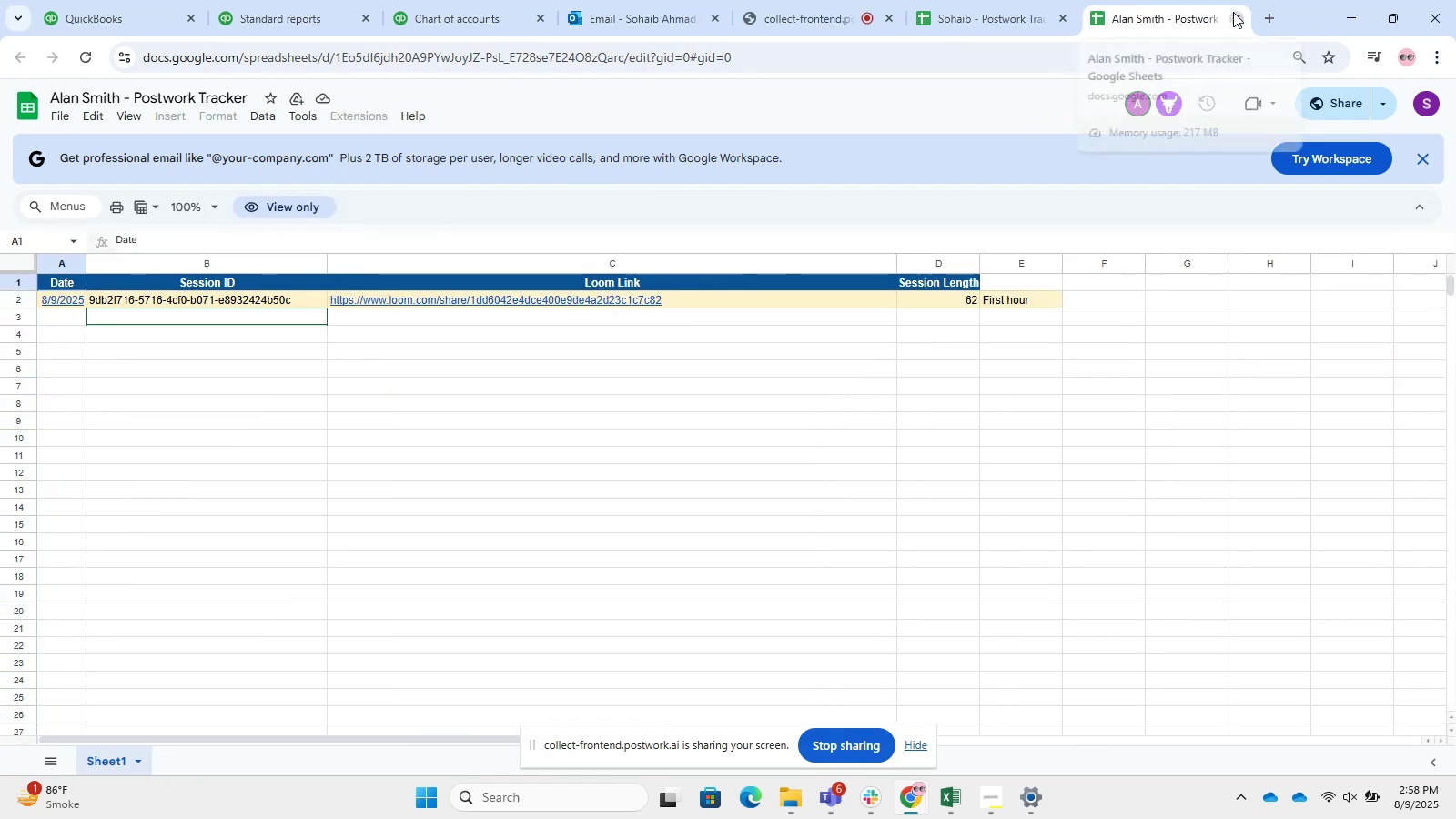 
left_click([1233, 12])
 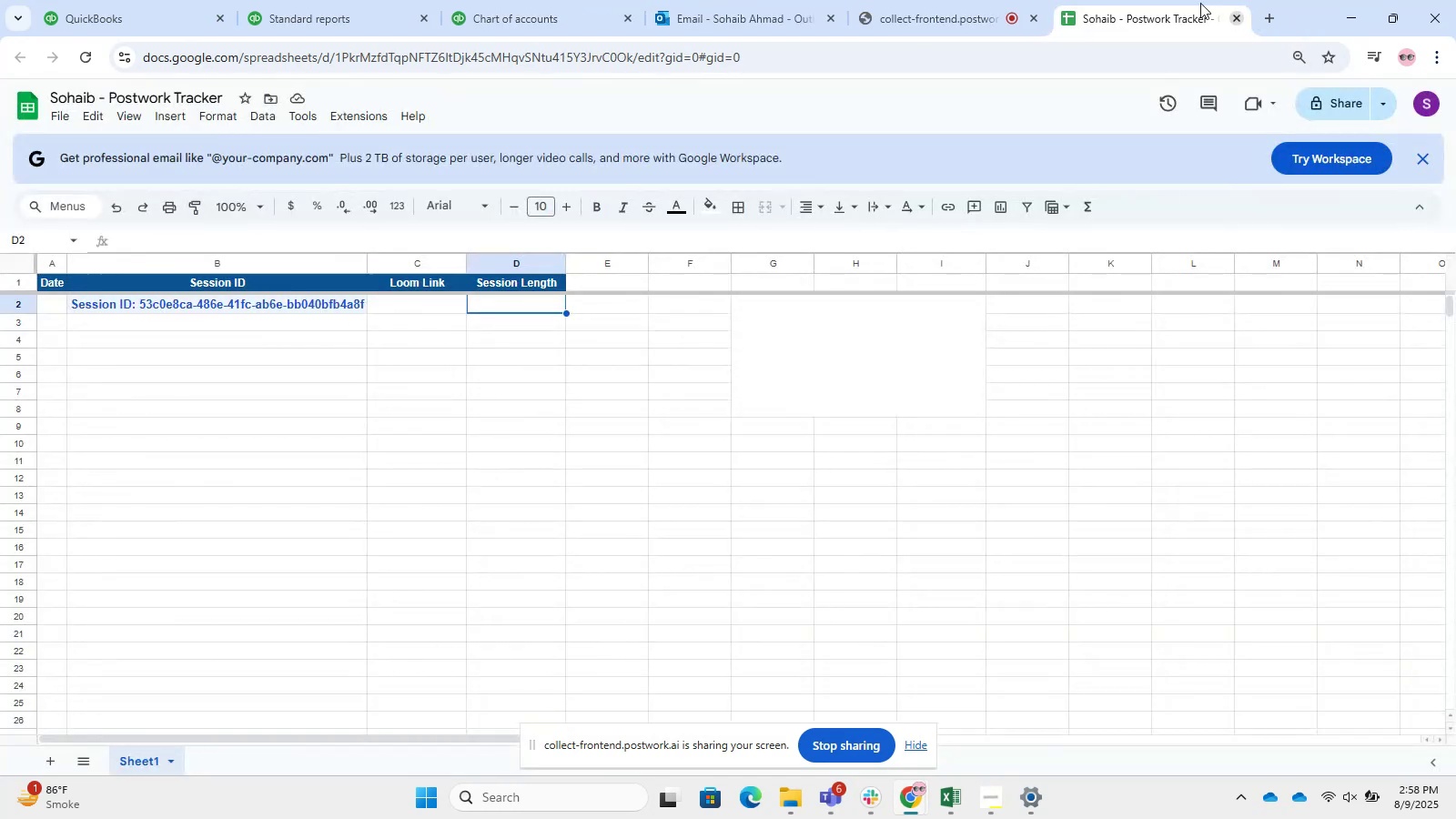 
mouse_move([919, 19])
 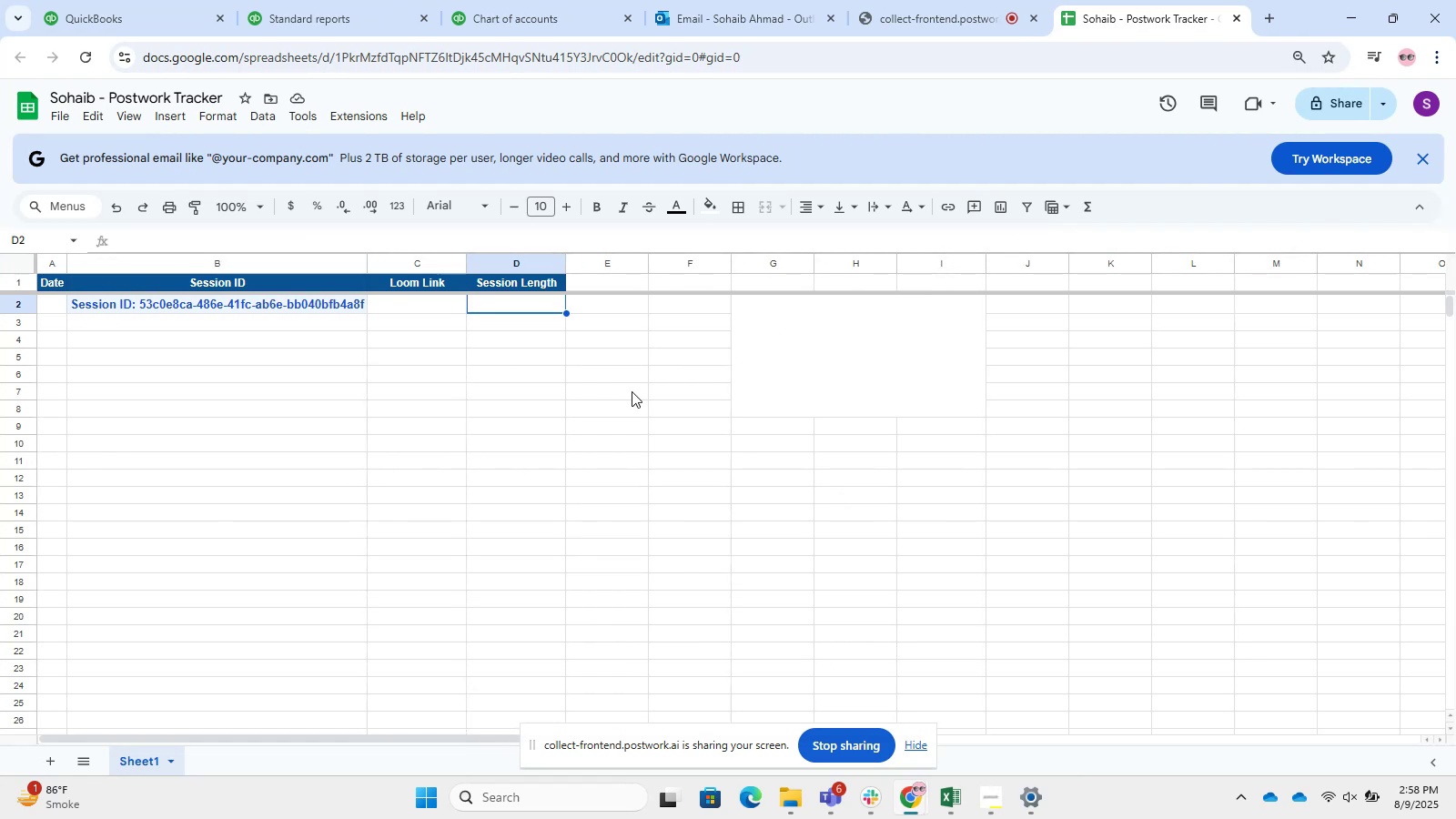 
wait(25.16)
 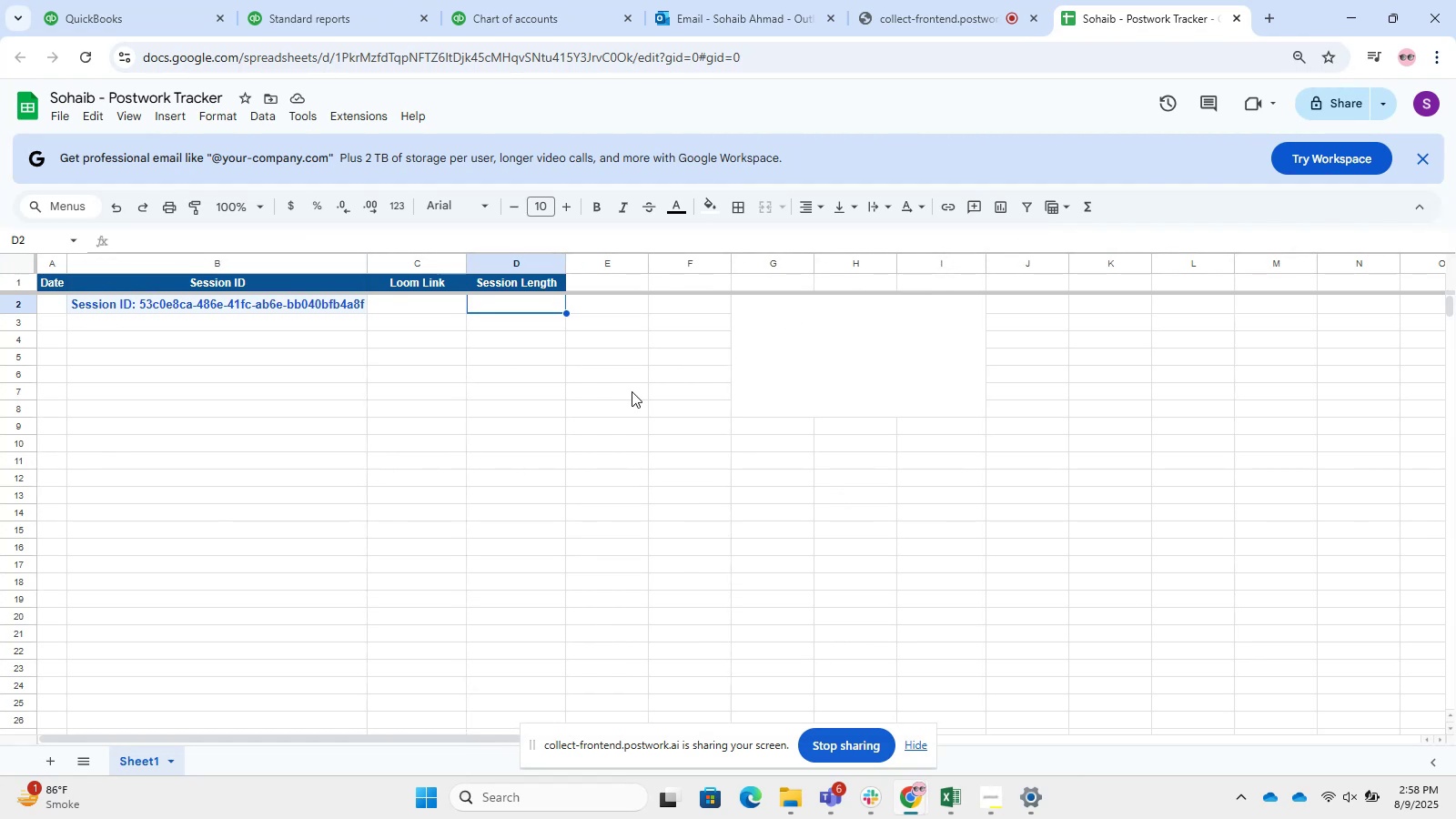 
left_click([721, 0])
 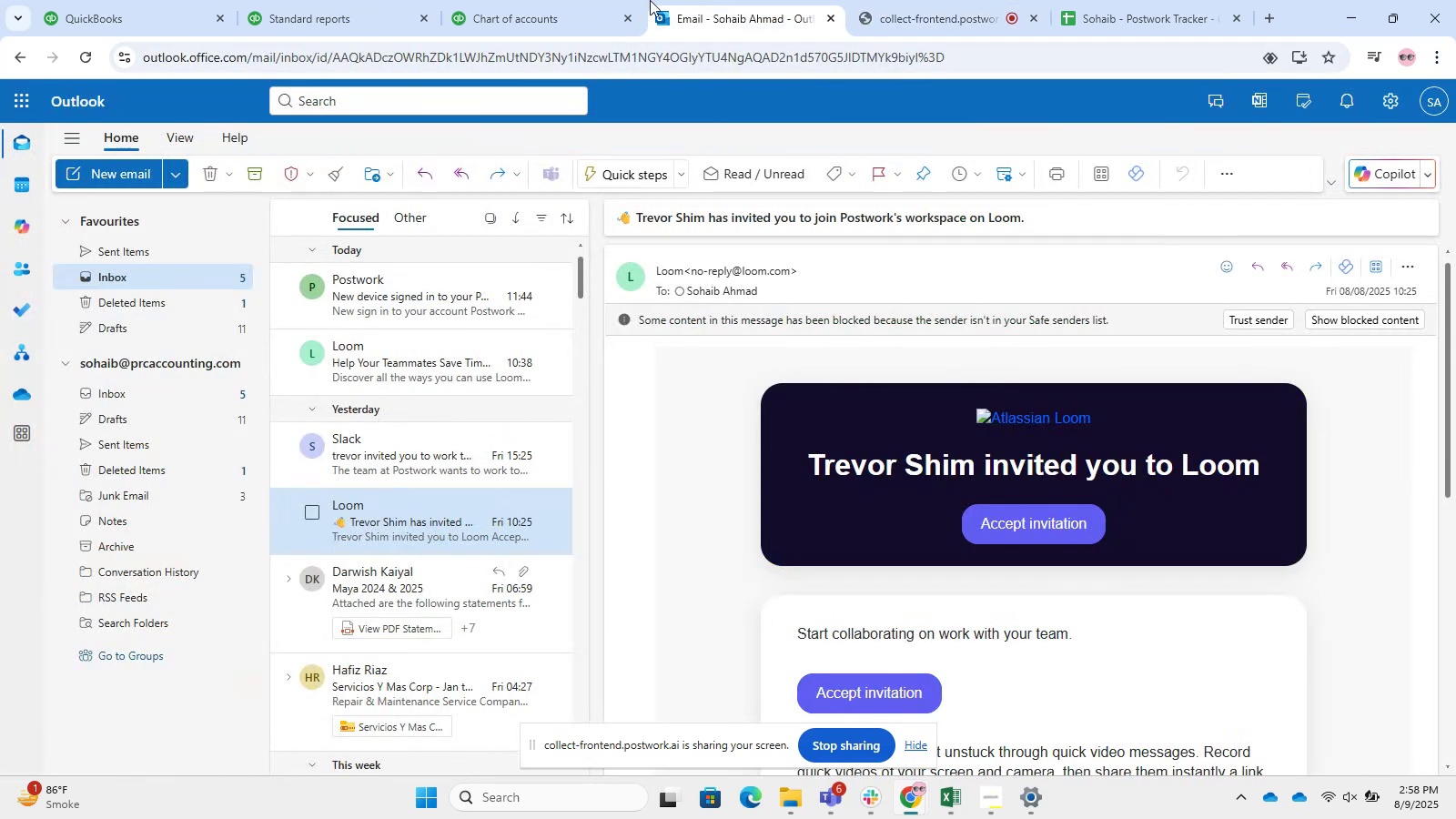 
double_click([594, 0])
 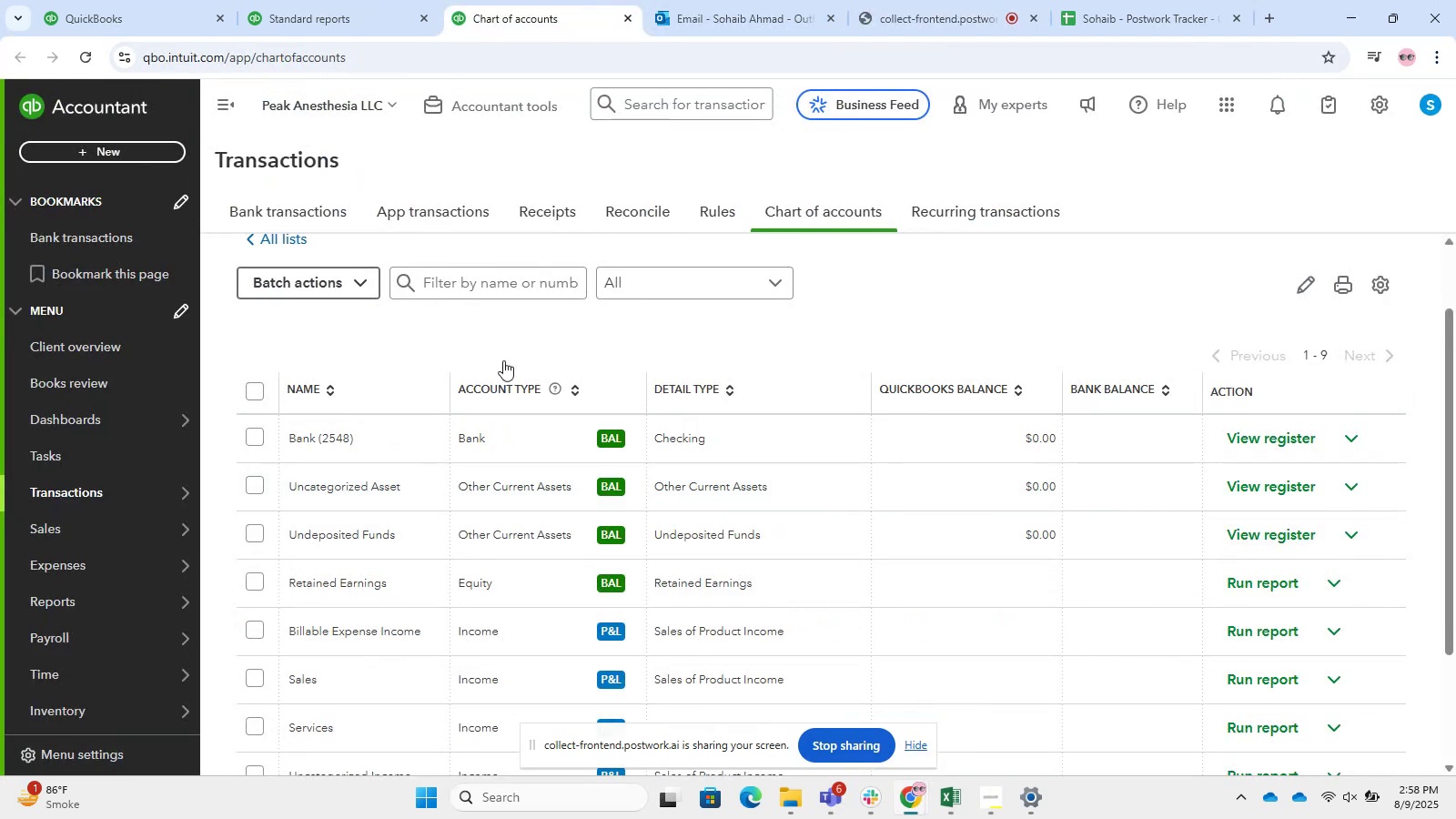 
left_click([343, 0])
 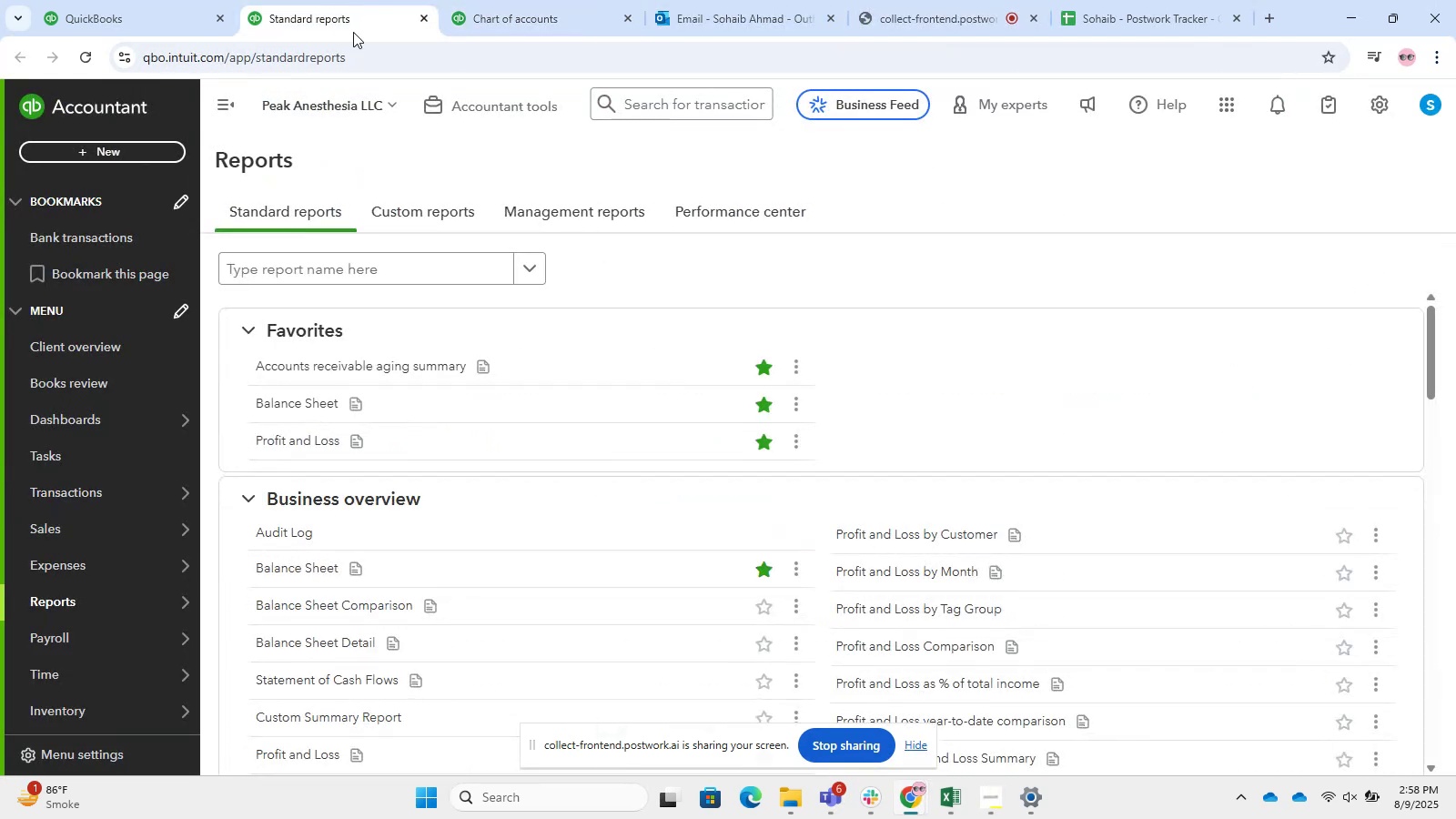 
left_click([408, 0])
 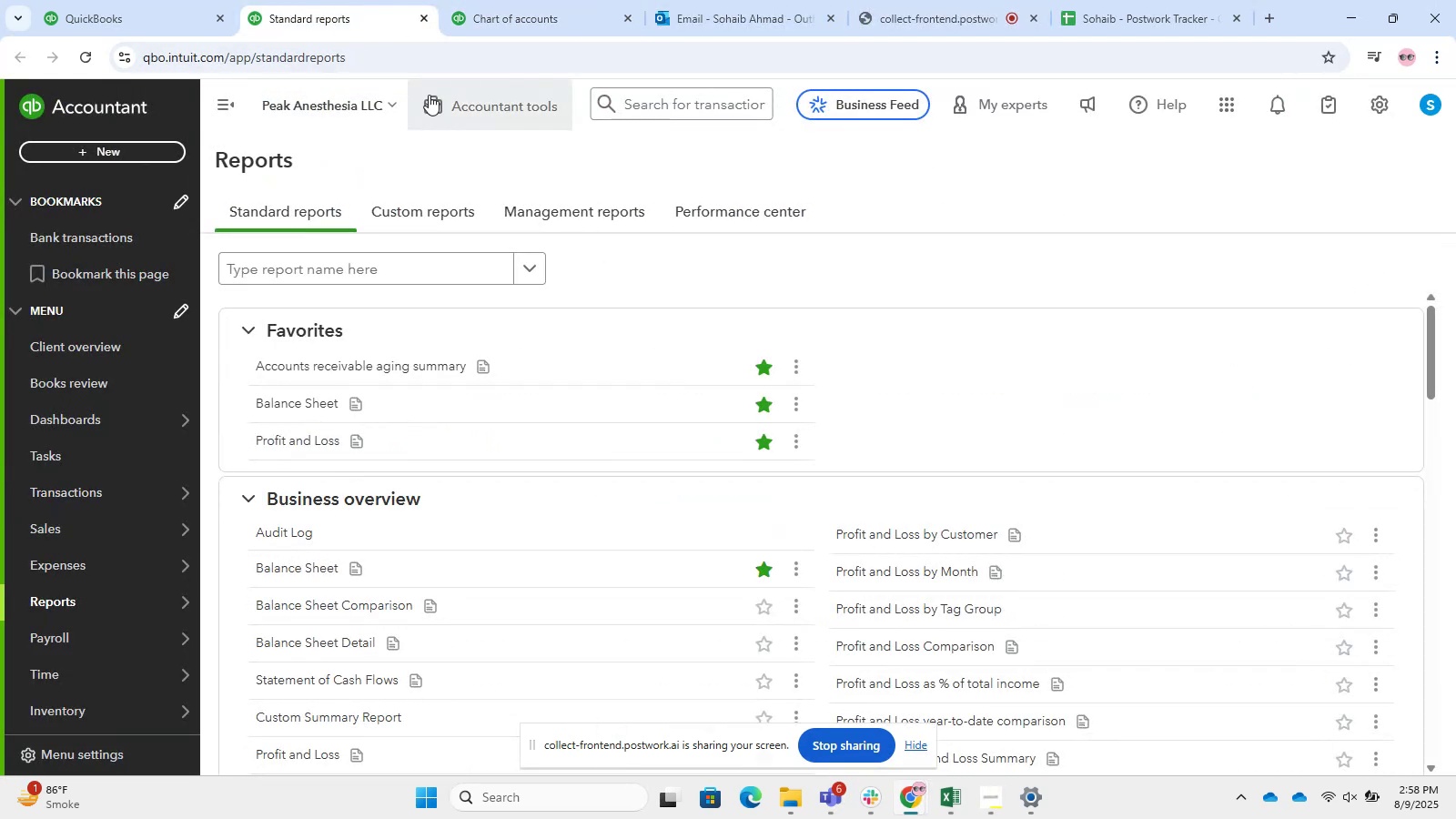 
left_click([466, 0])
 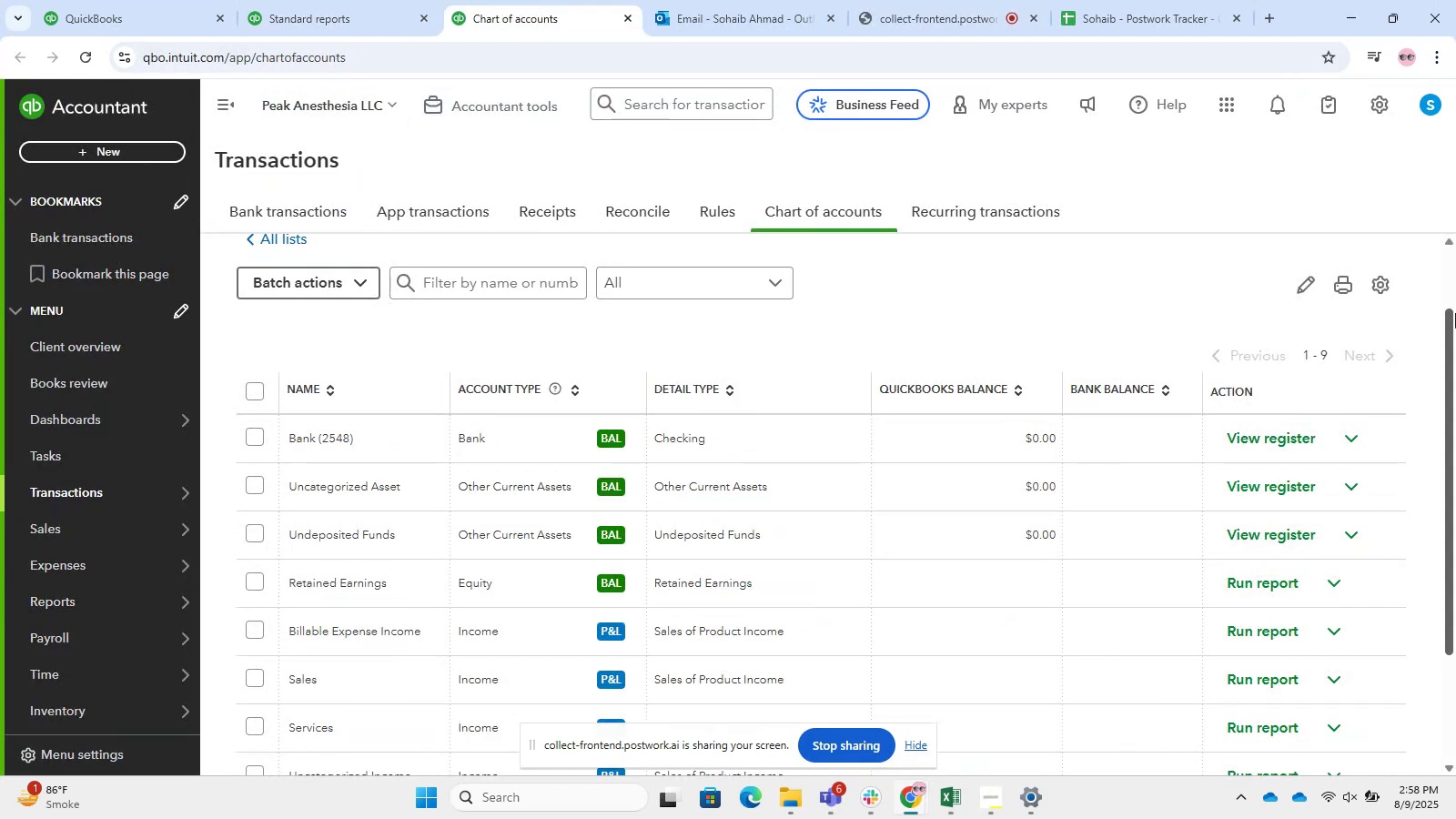 
scroll: coordinate [1221, 450], scroll_direction: up, amount: 3.0
 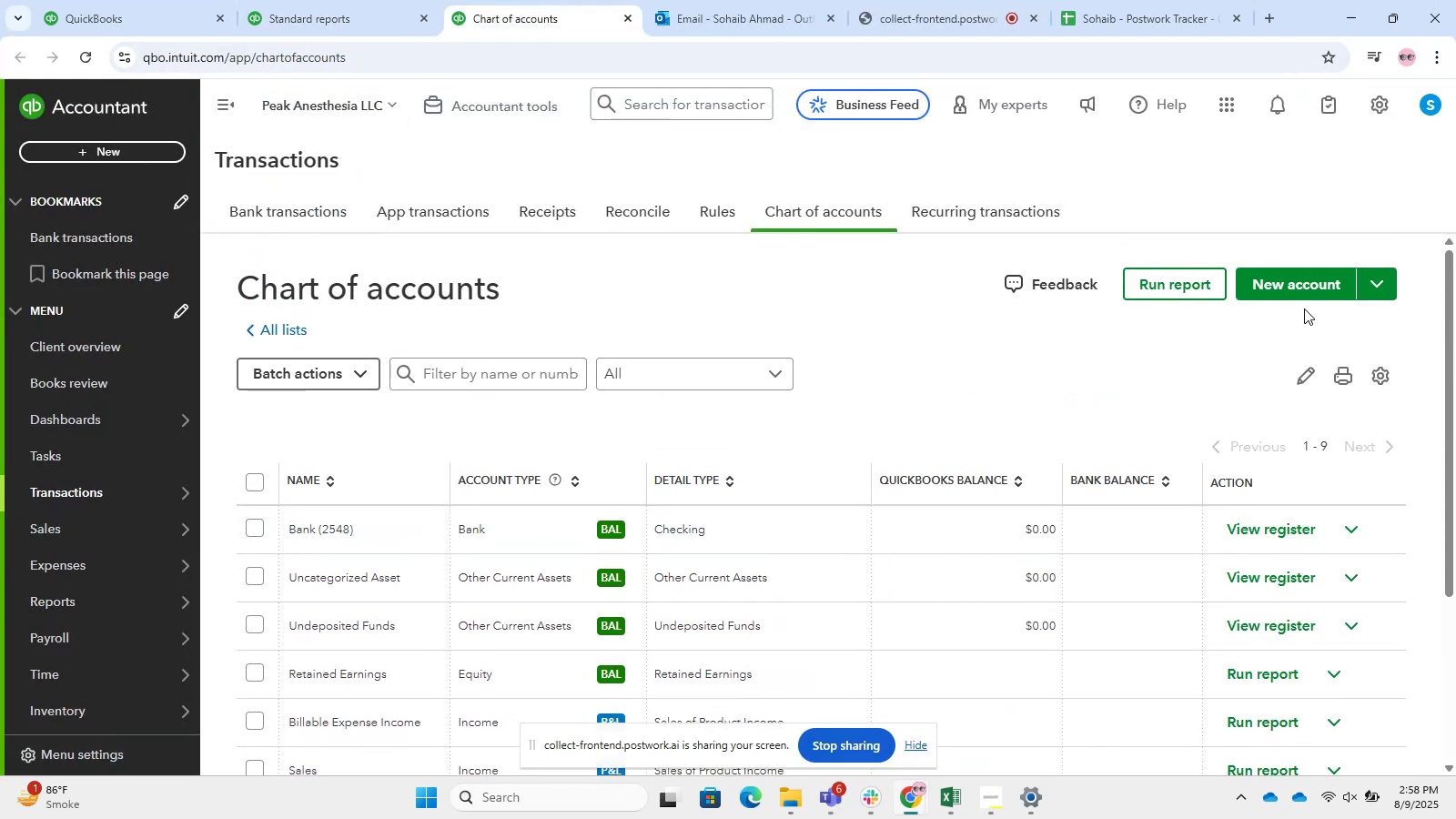 
left_click([1298, 285])
 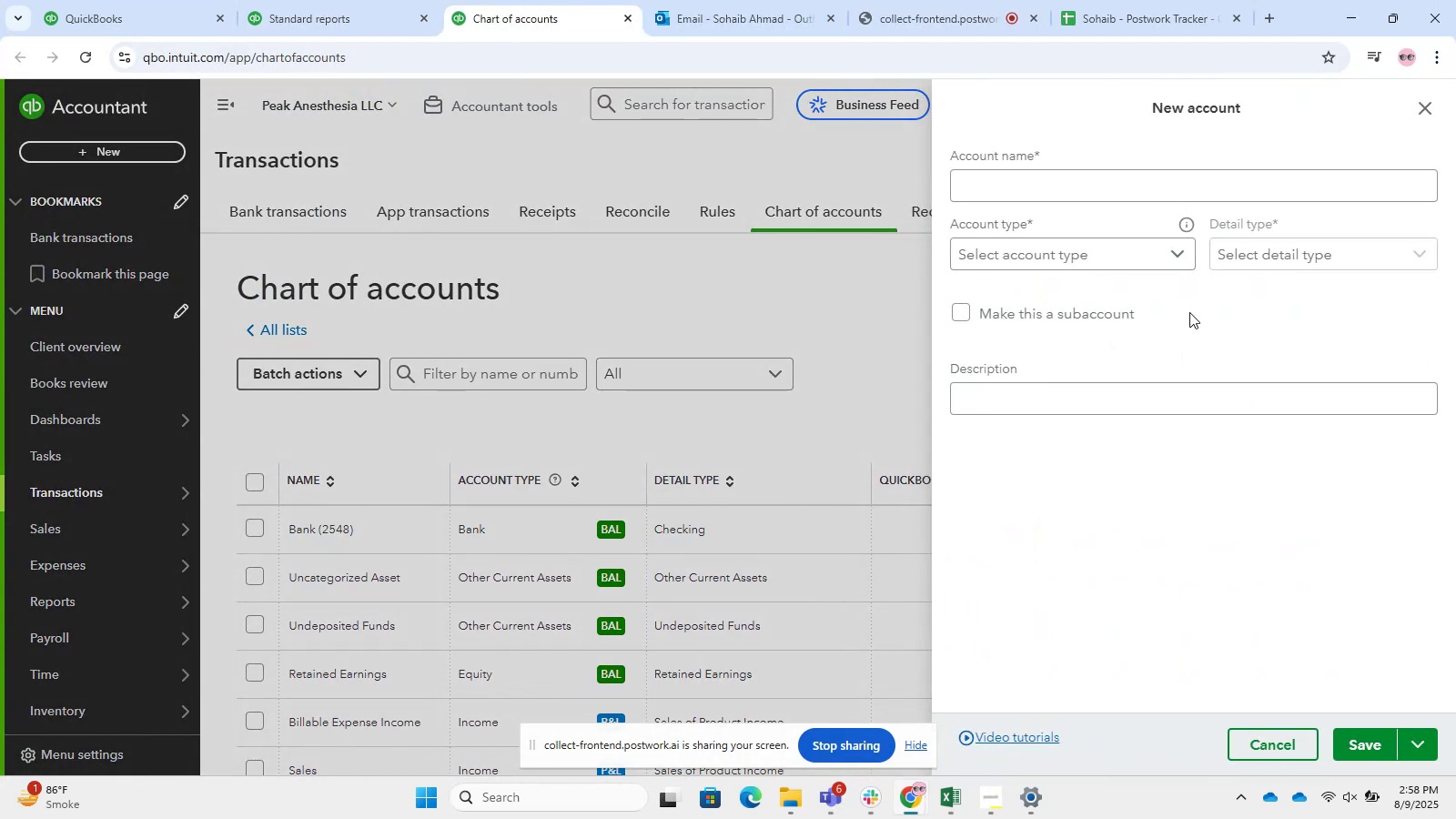 
left_click([1071, 179])
 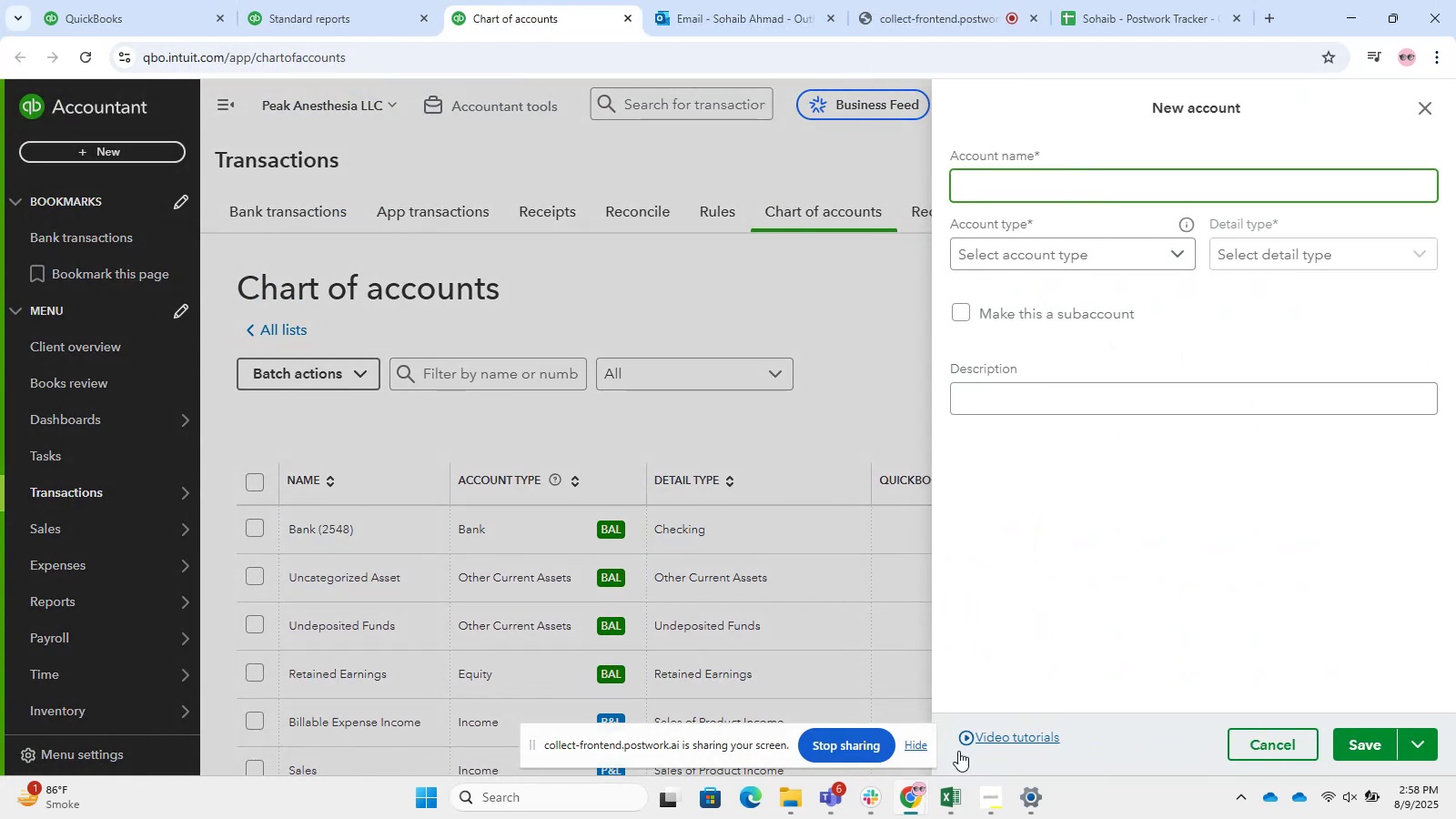 
left_click([950, 801])
 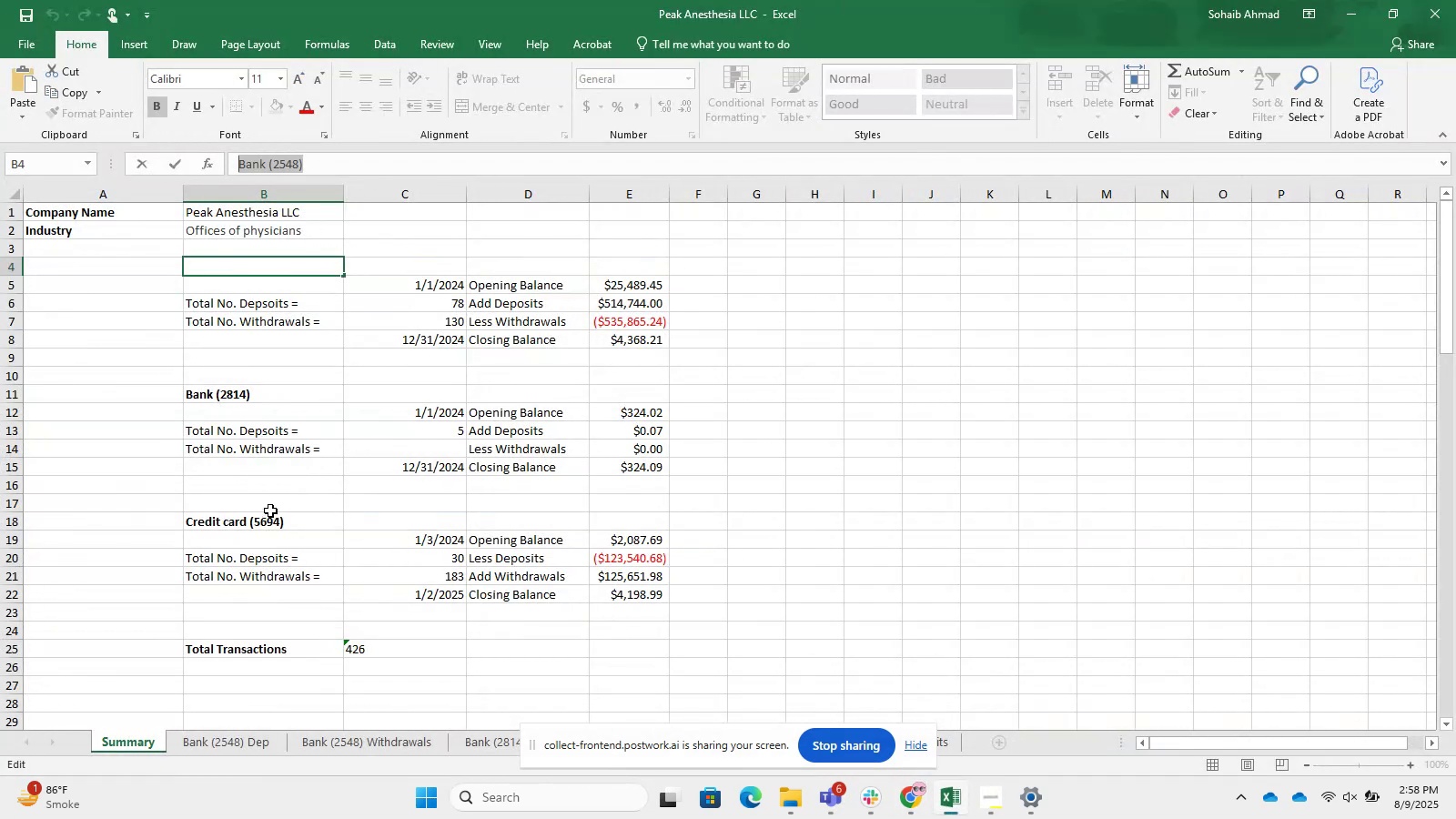 
left_click([260, 389])
 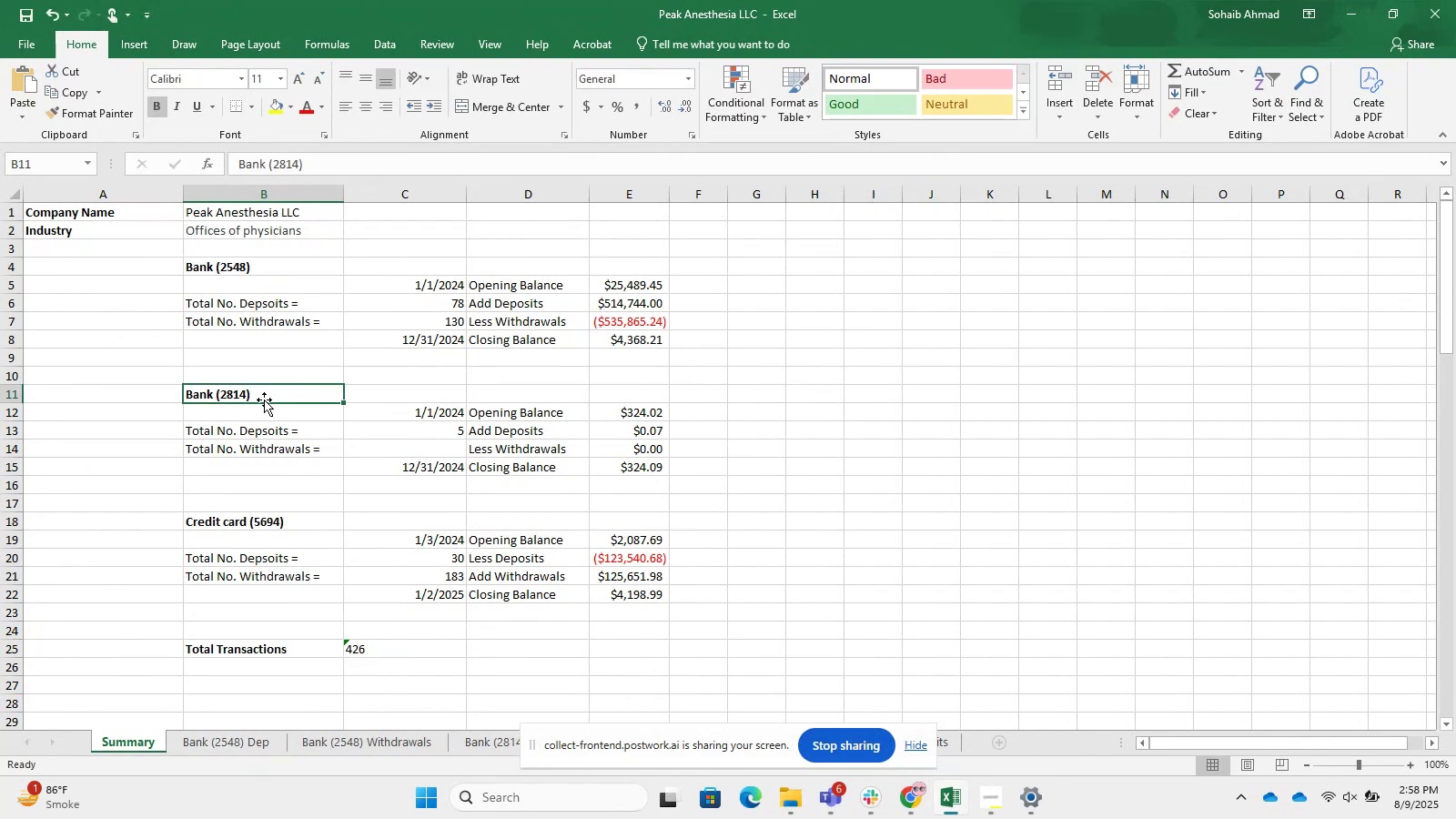 
double_click([265, 397])
 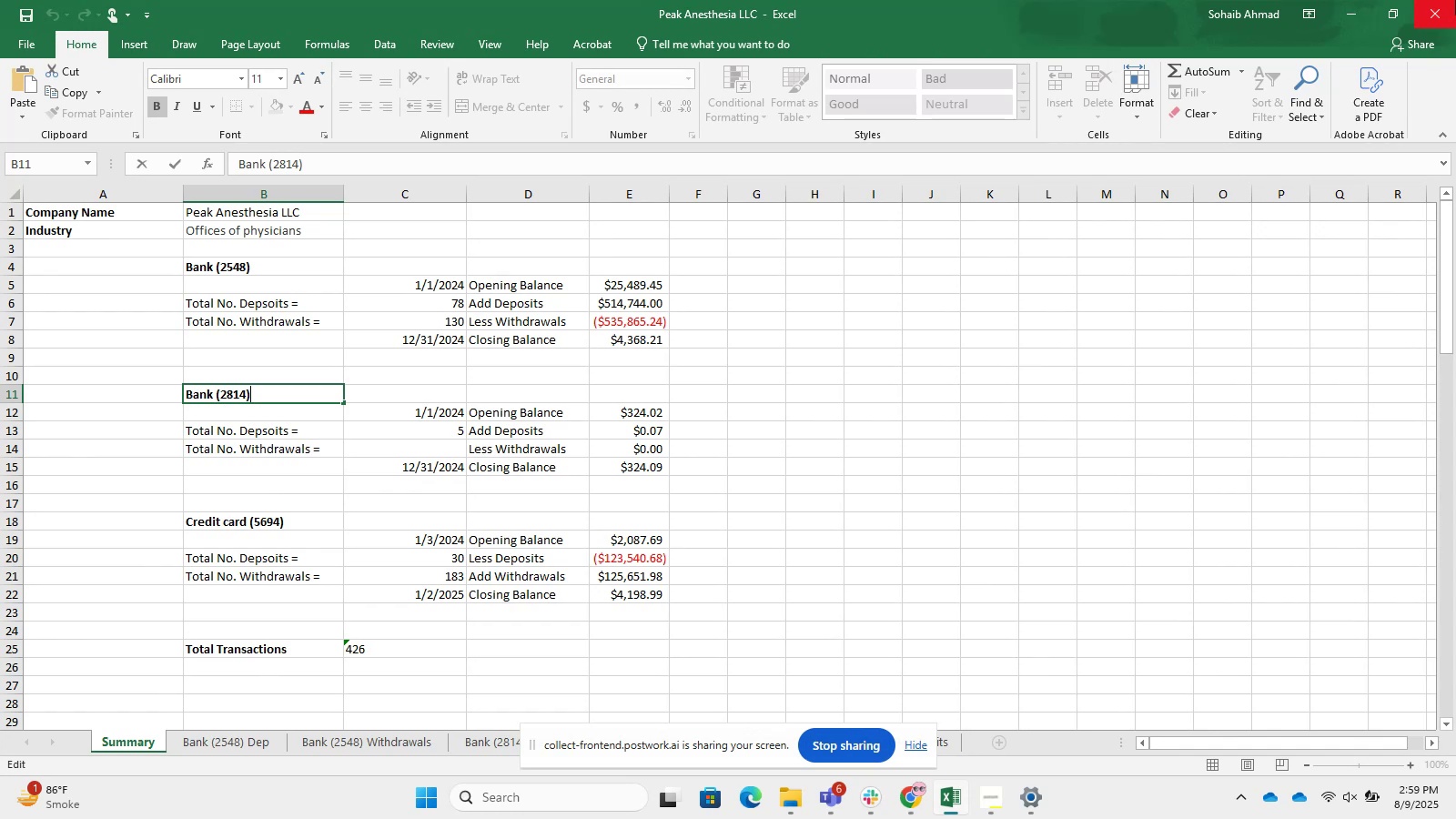 
wait(18.63)
 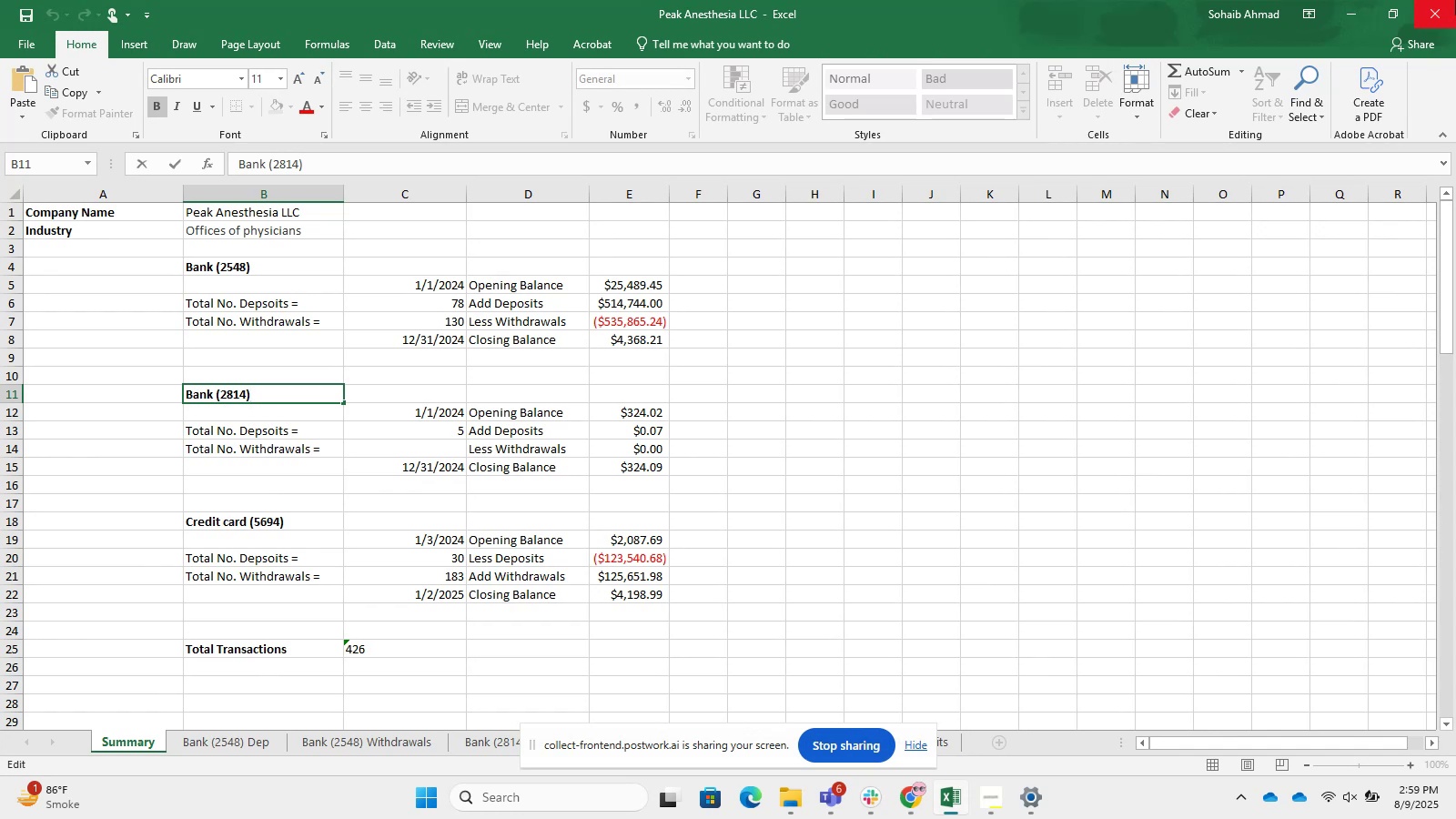 
key(Control+C)
 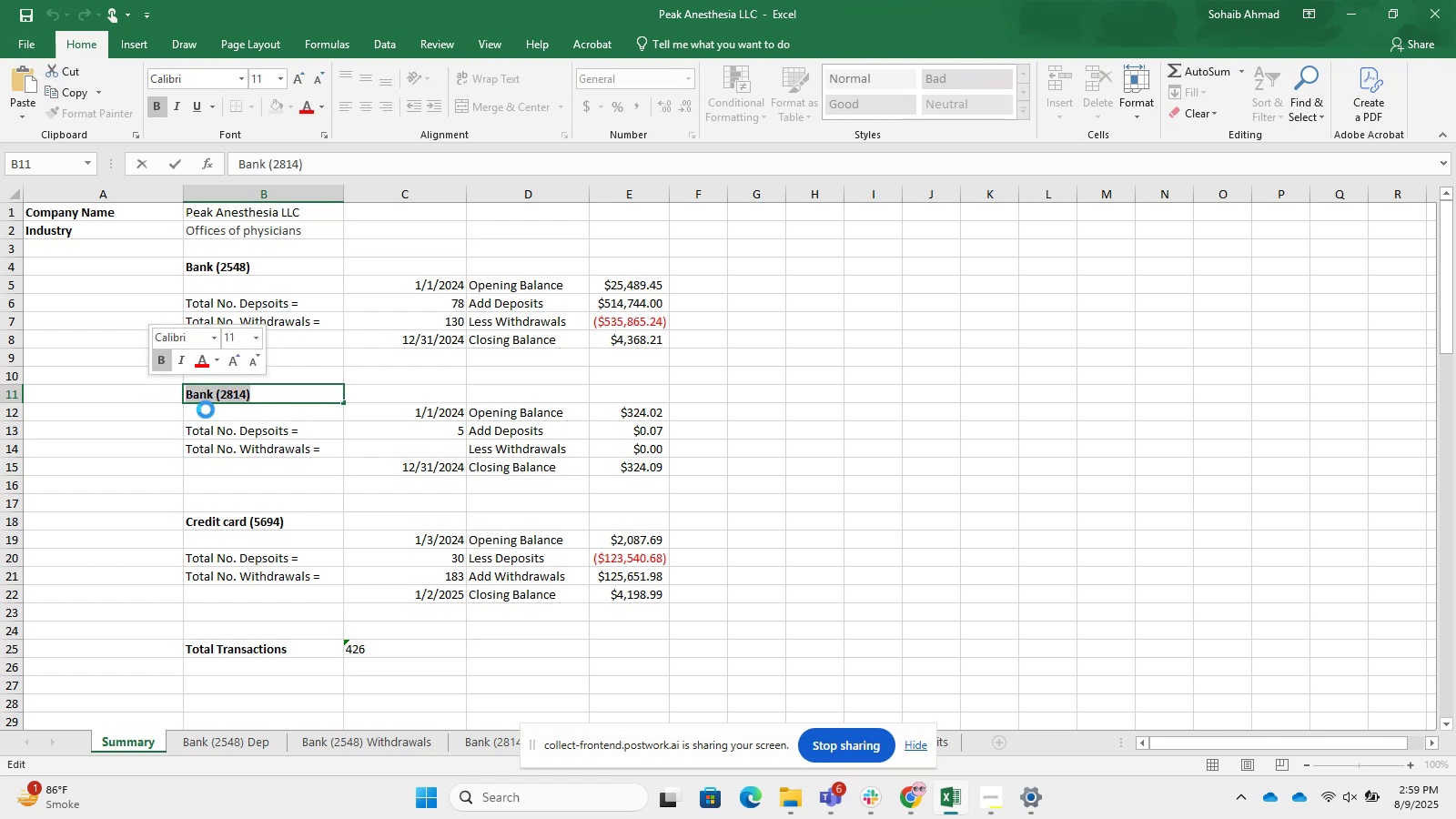 
key(Control+C)
 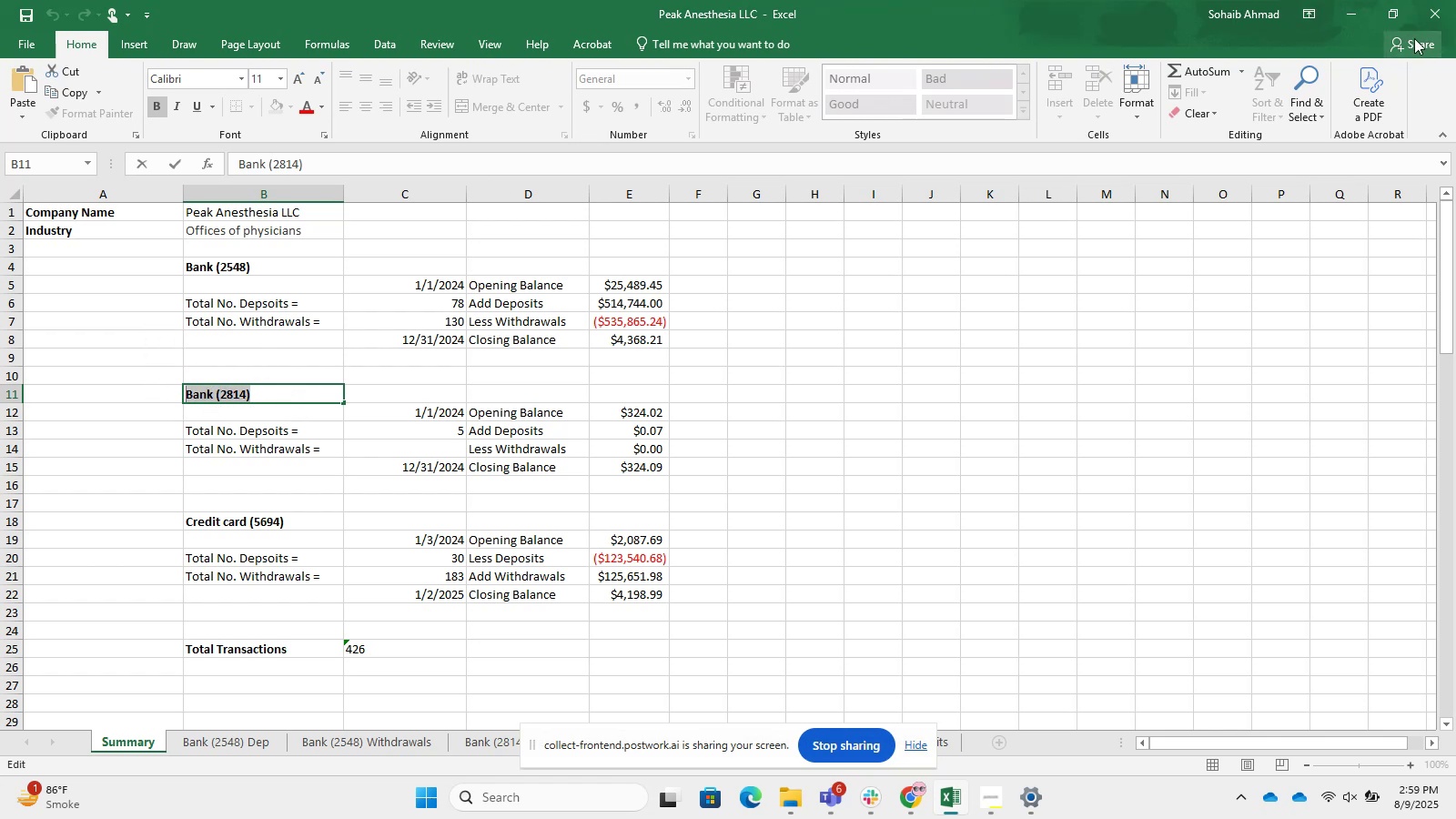 
left_click([1343, 16])
 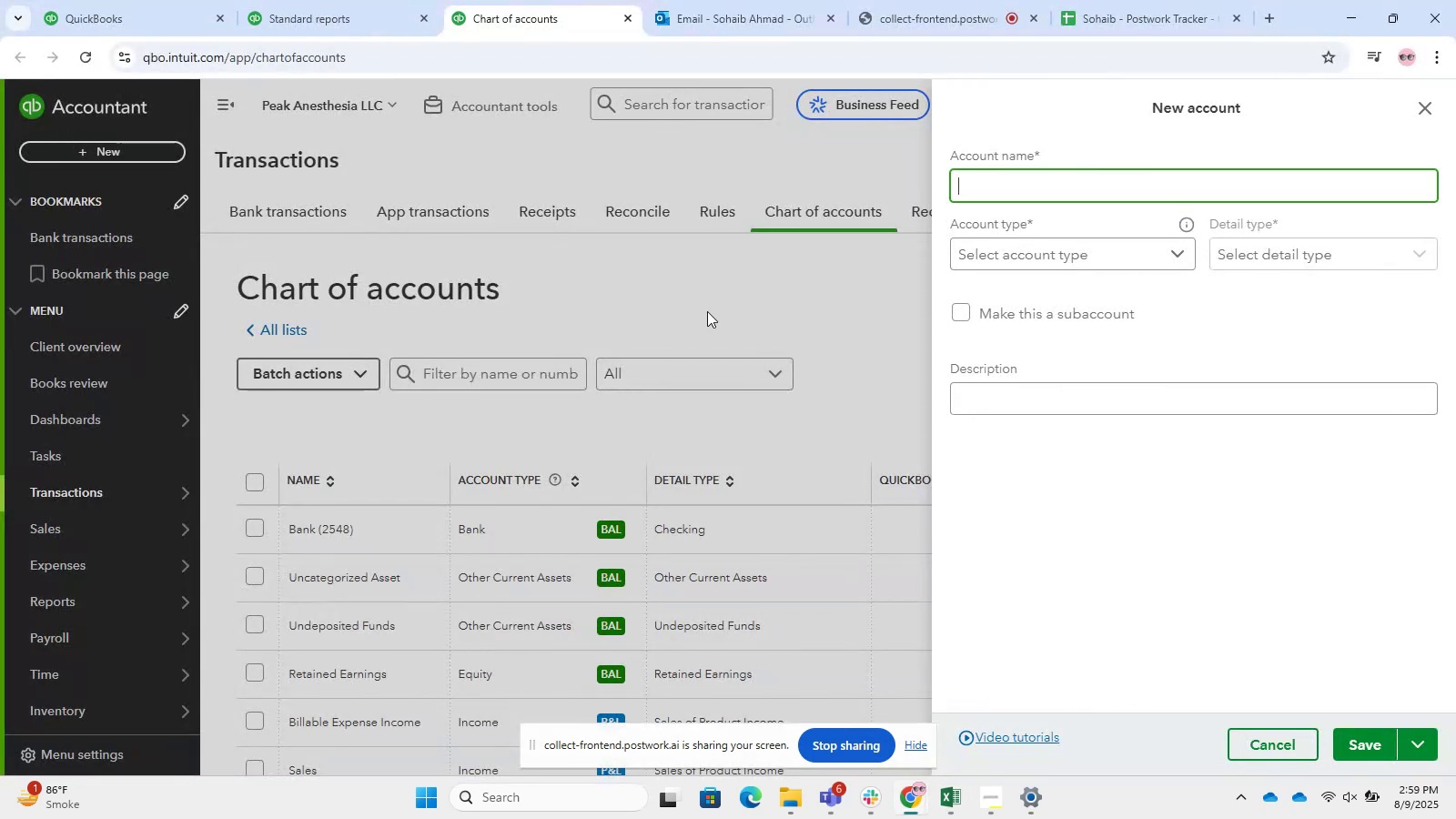 
key(Control+ControlLeft)
 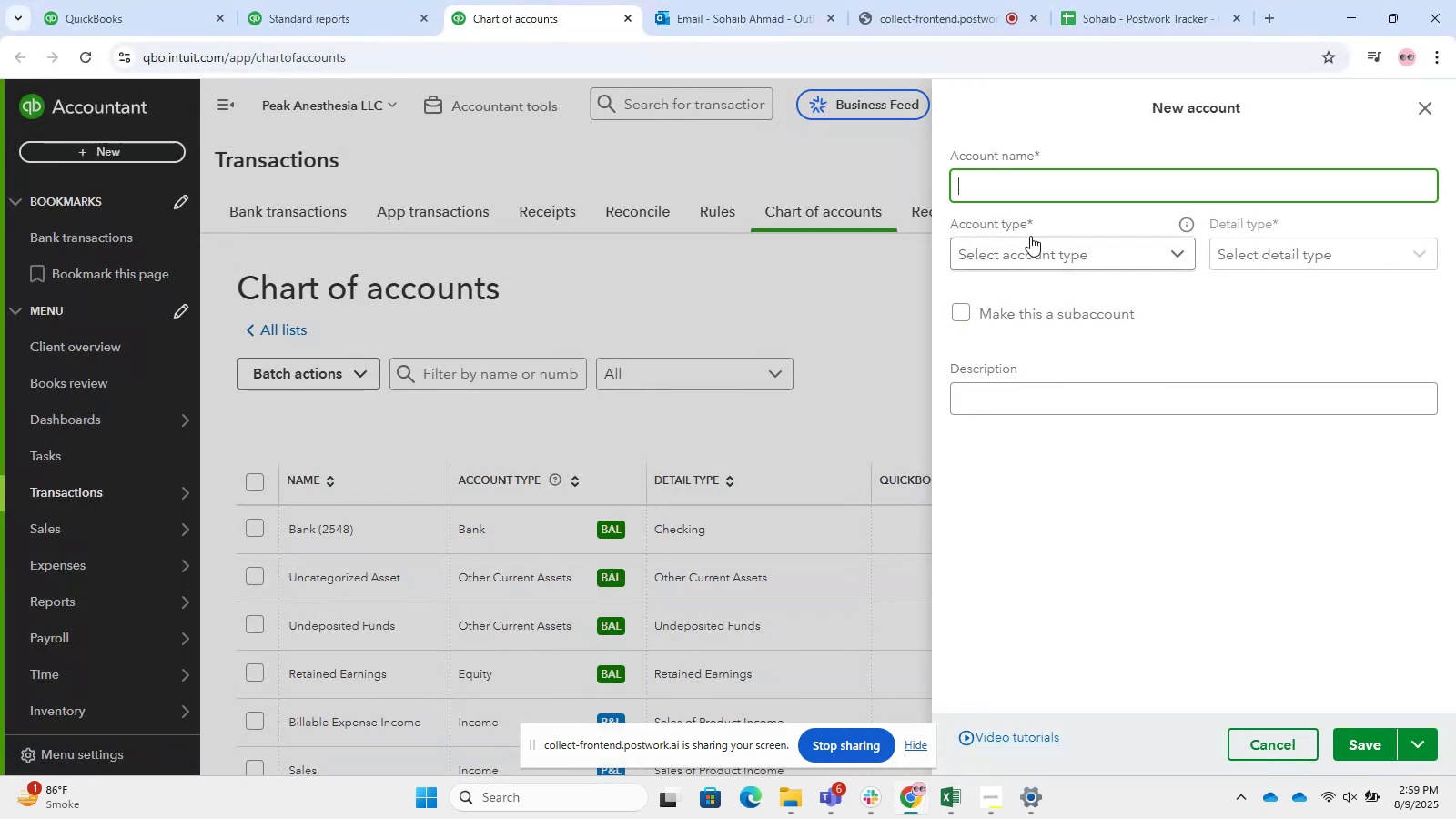 
key(Control+V)
 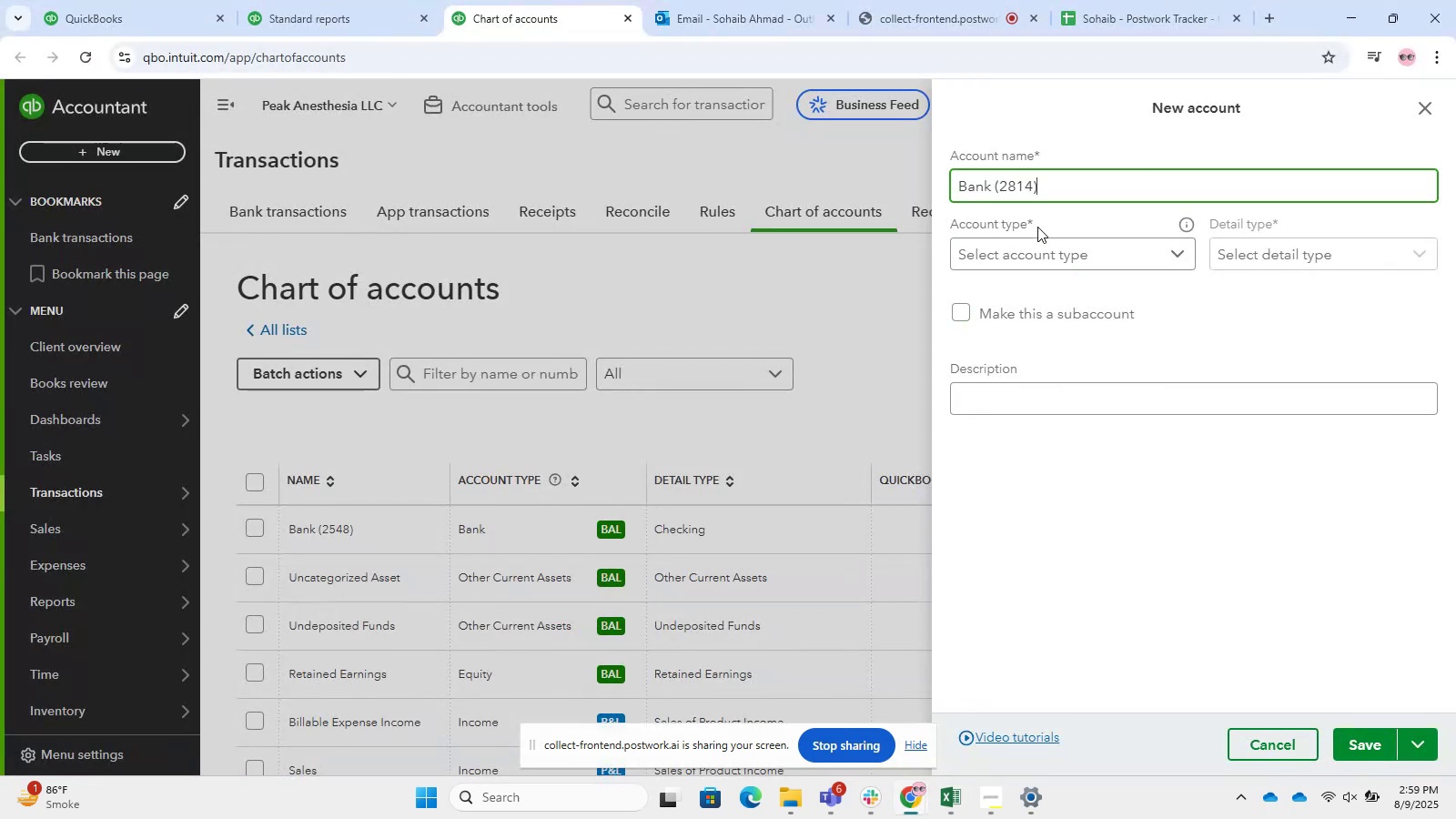 
left_click([1046, 243])
 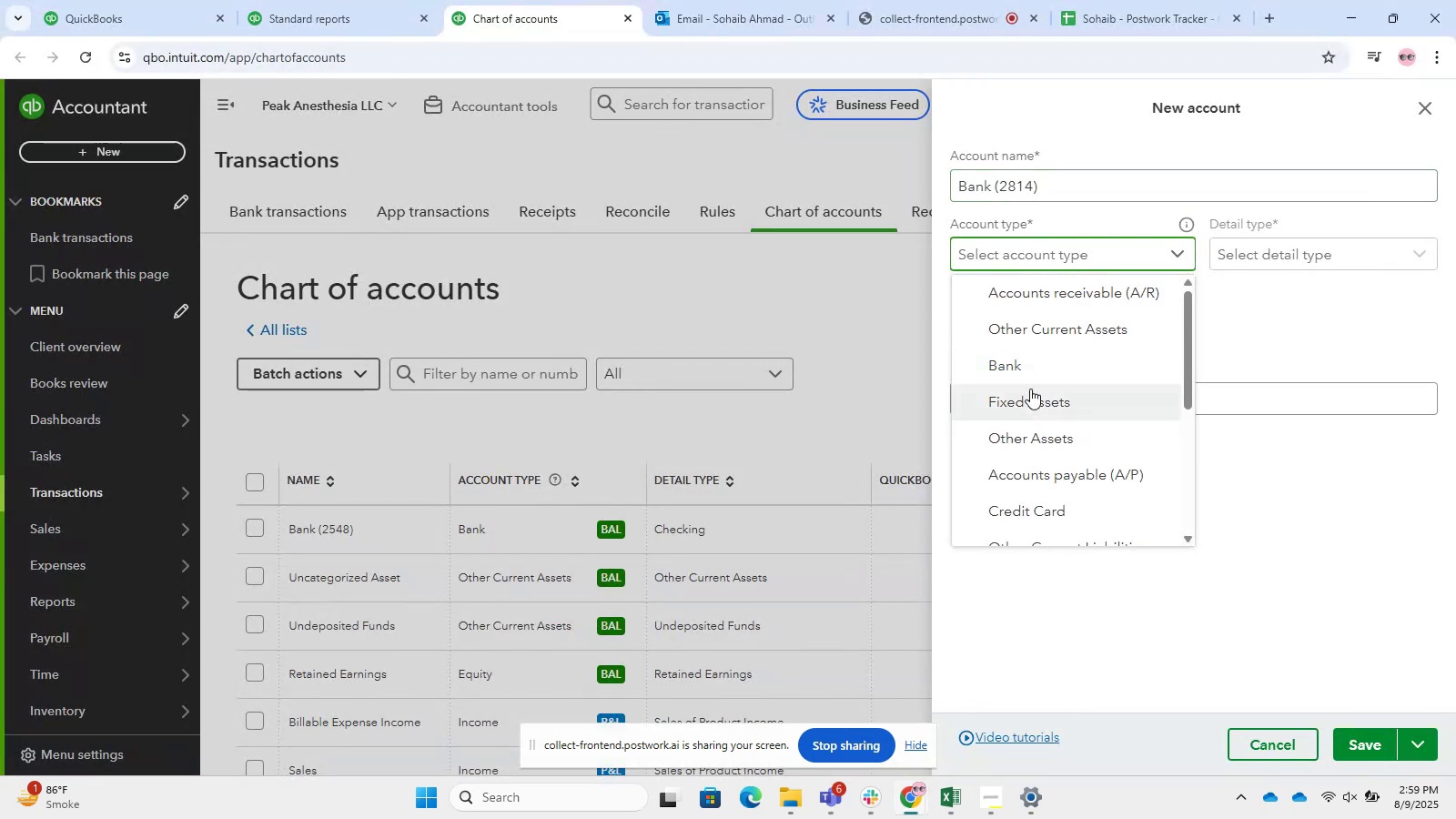 
left_click([1028, 373])
 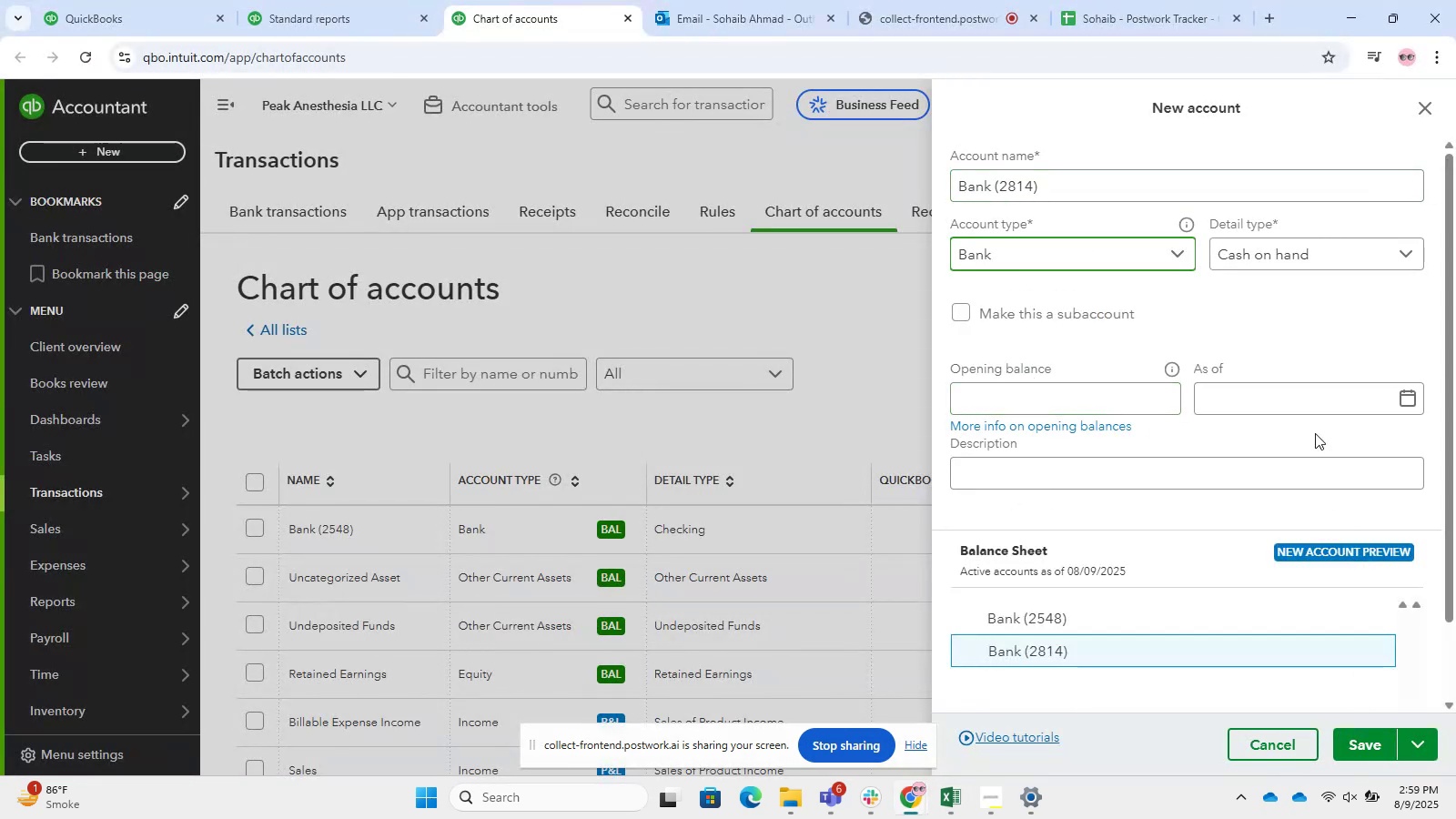 
left_click([1247, 263])
 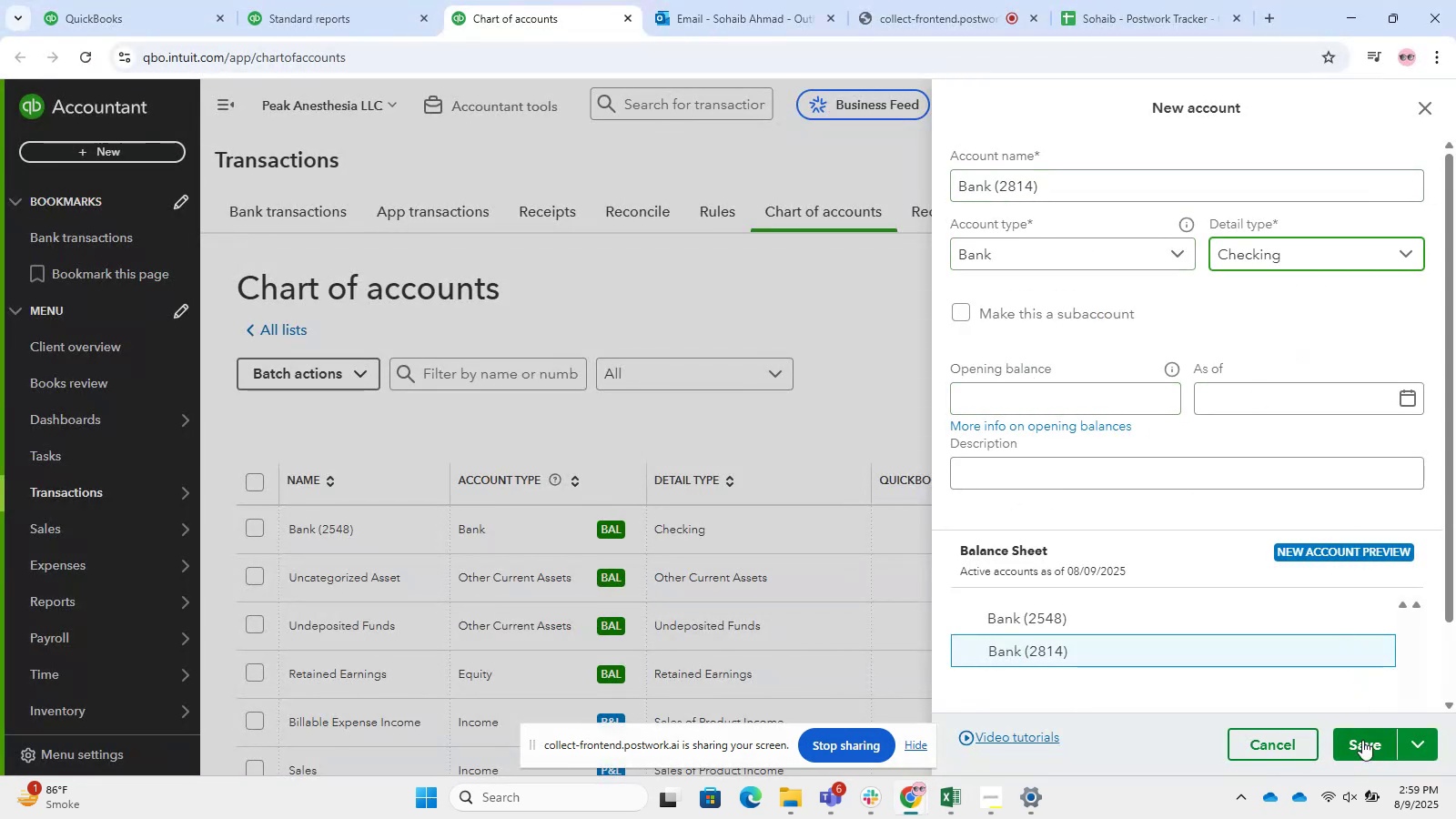 
left_click([1362, 740])
 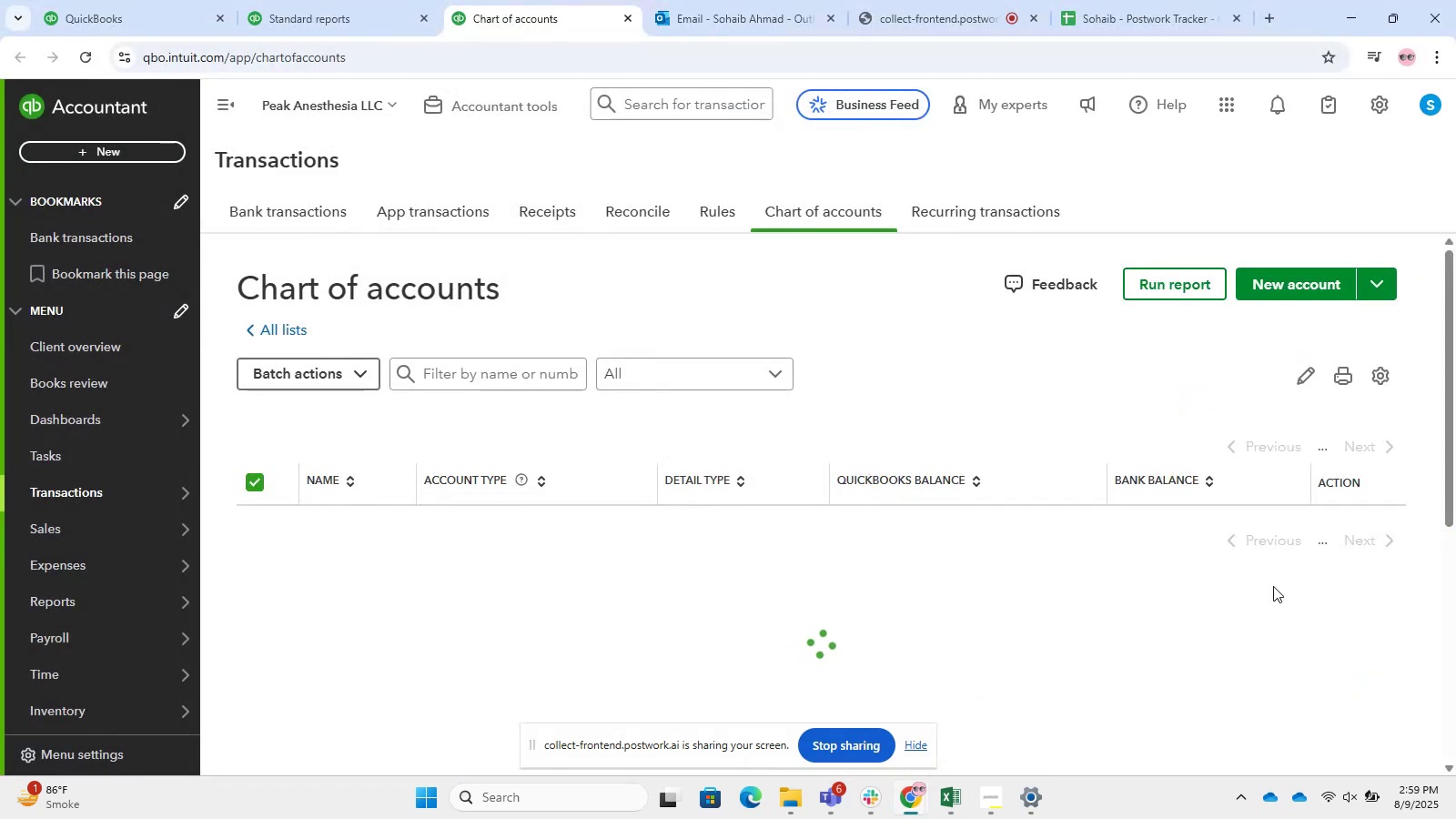 
left_click([1278, 273])
 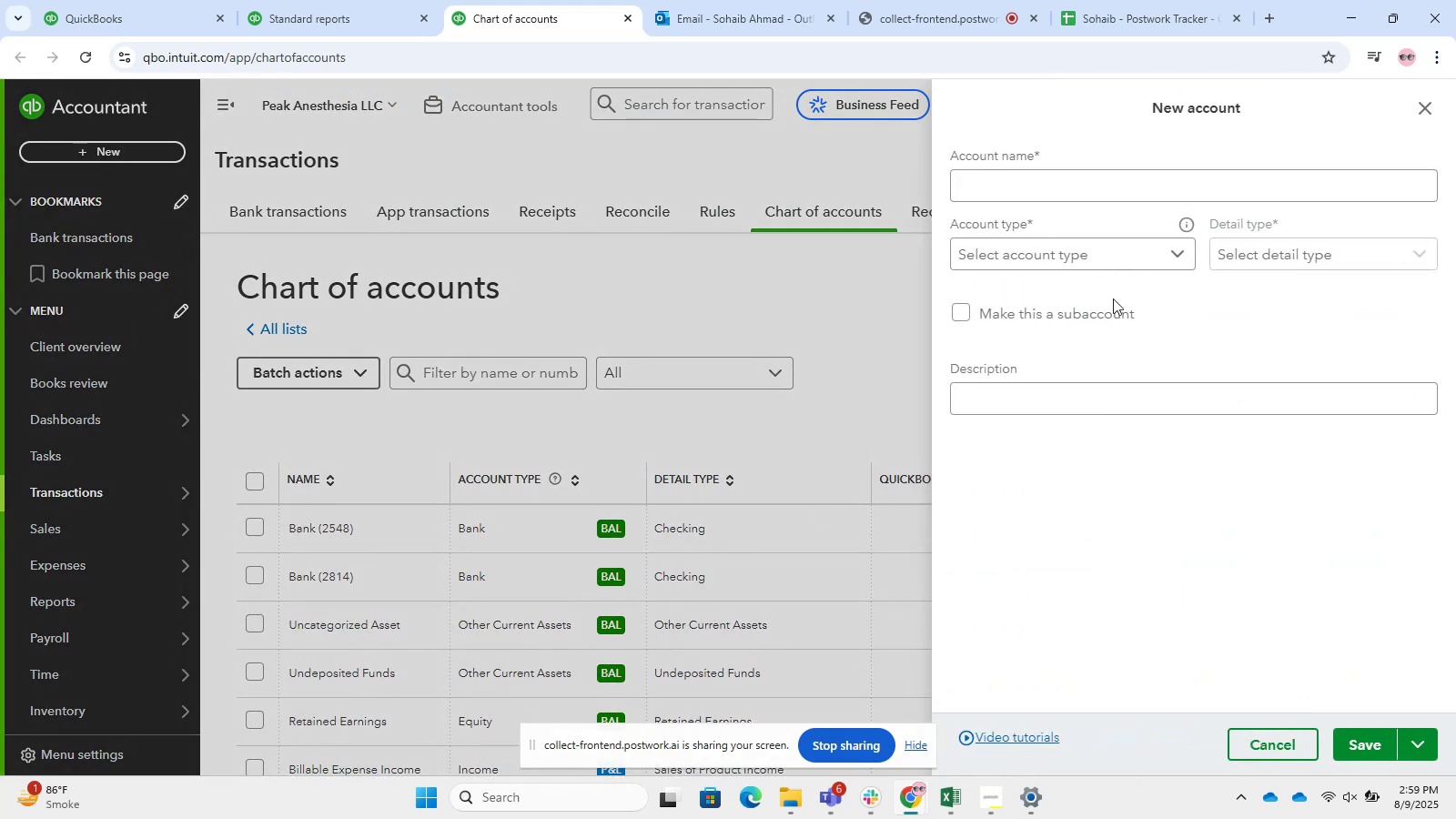 
left_click([1036, 187])
 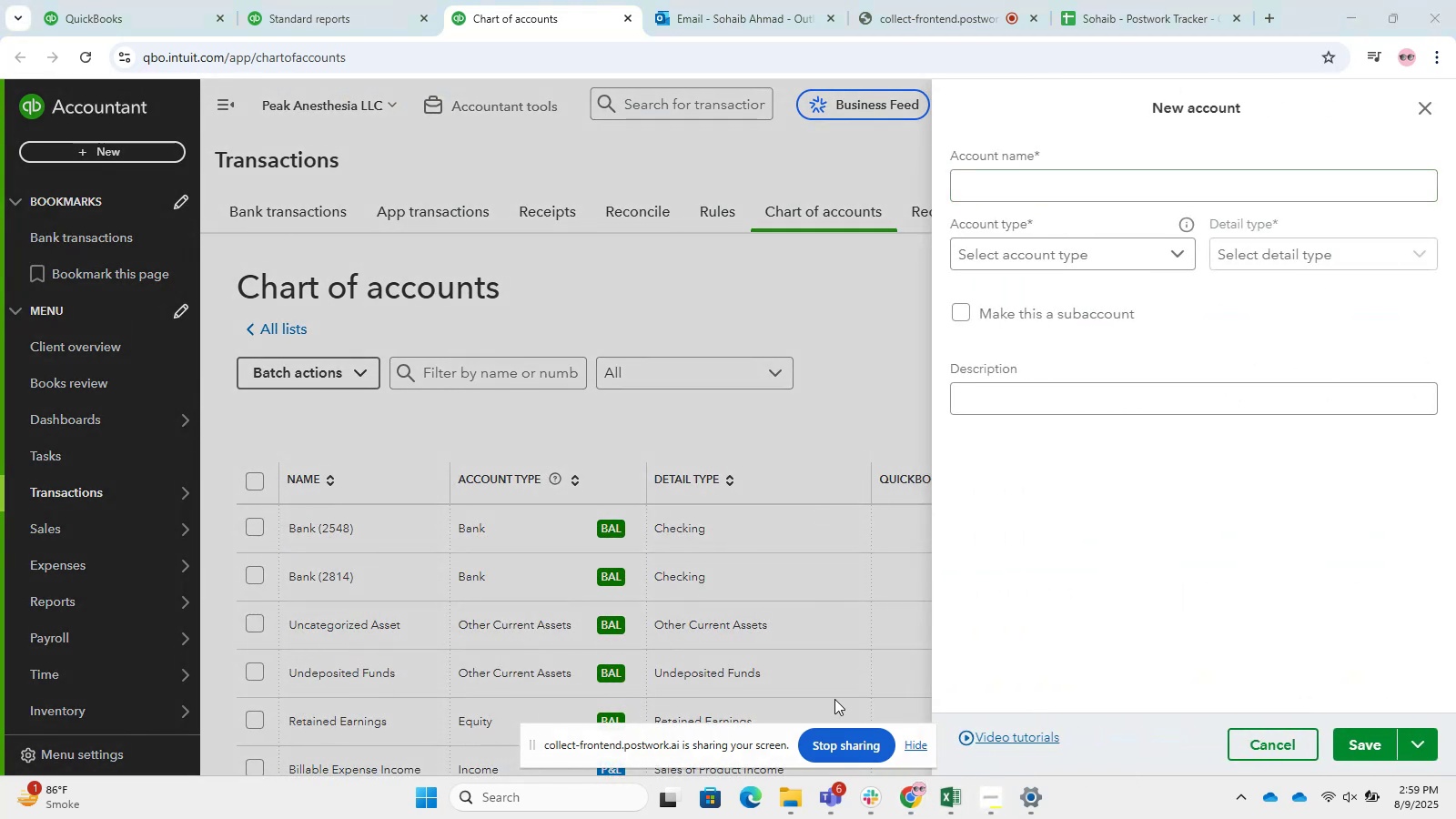 
left_click([956, 794])
 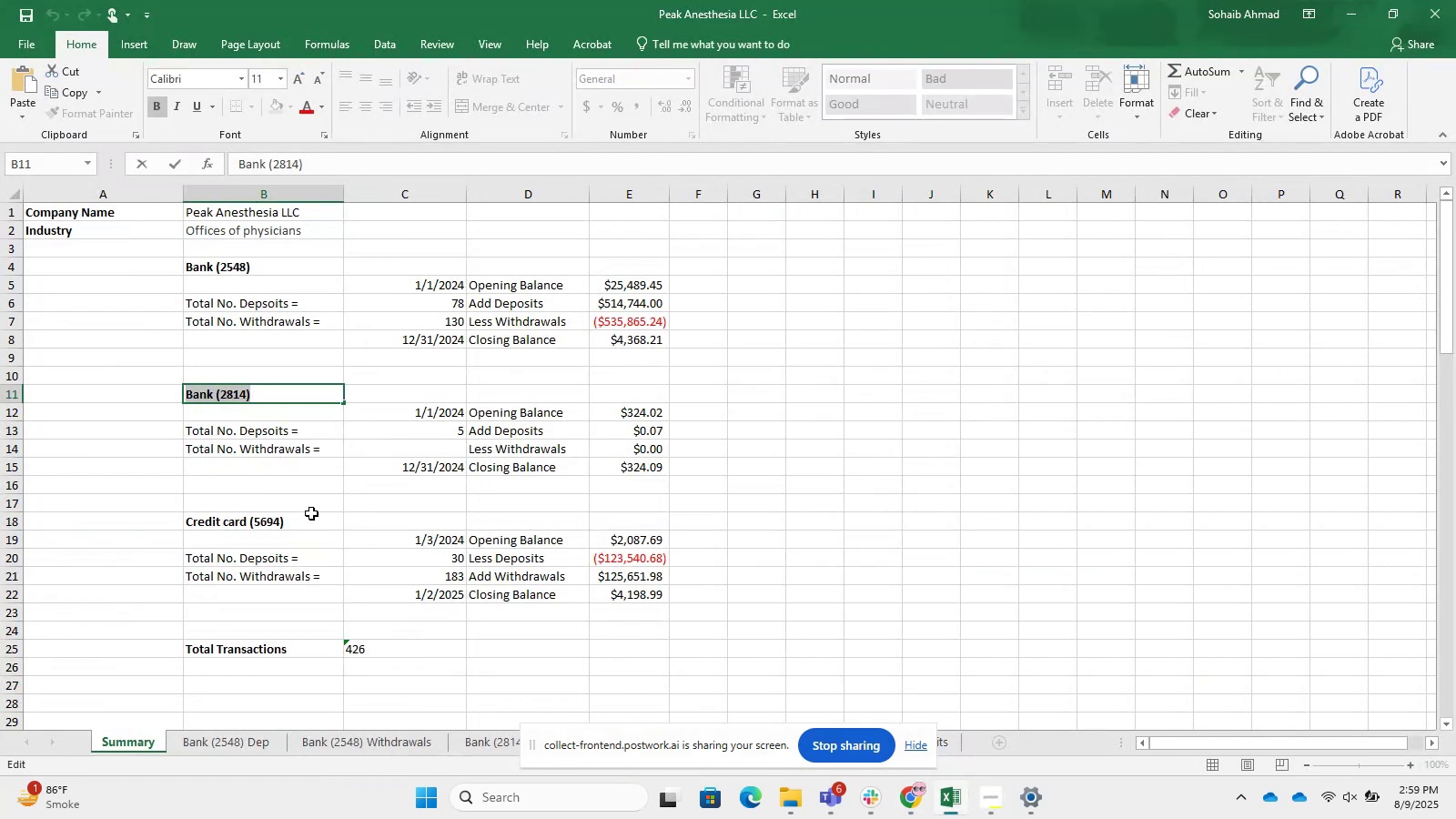 
key(Control+C)
 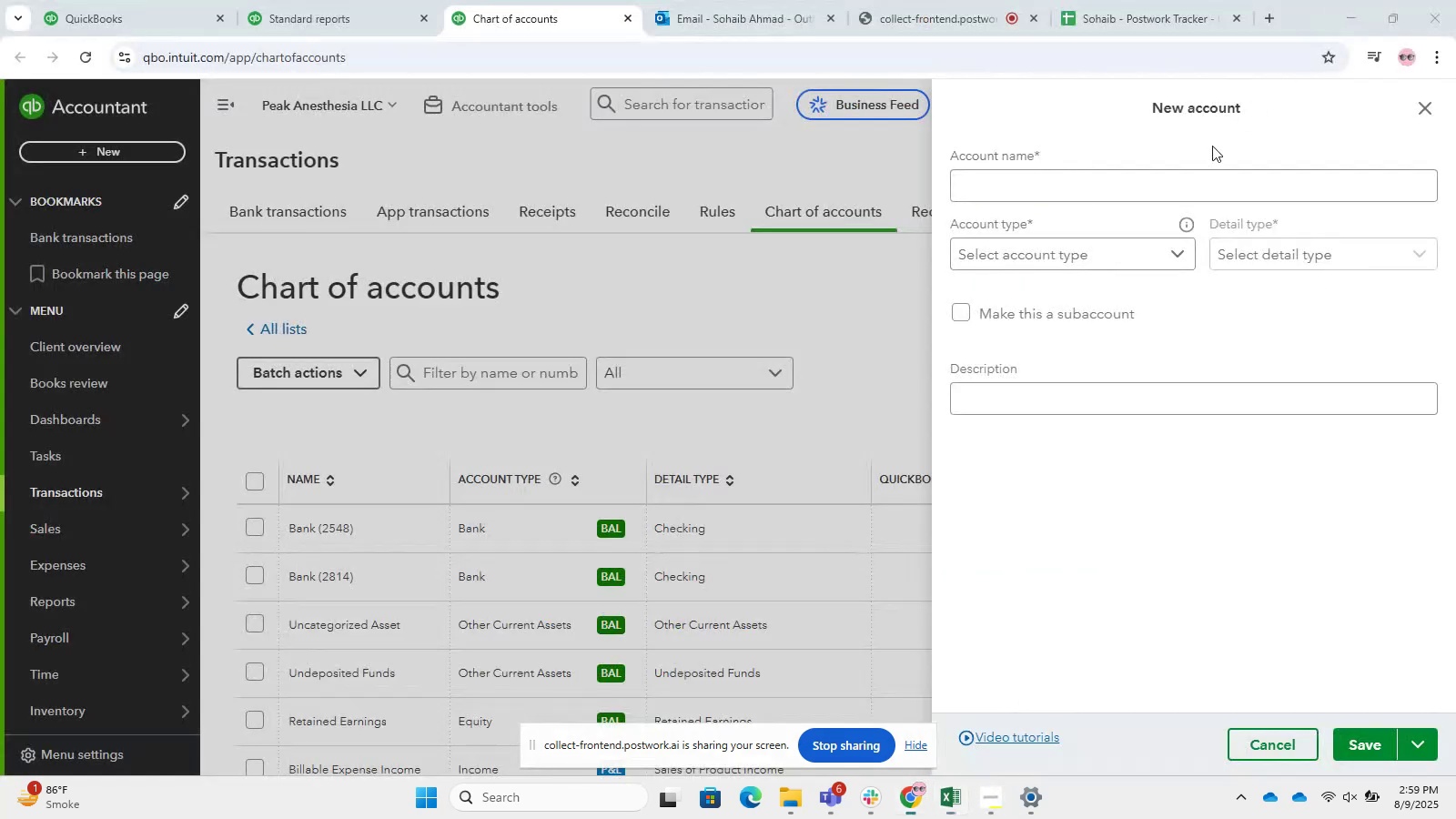 
triple_click([1175, 181])
 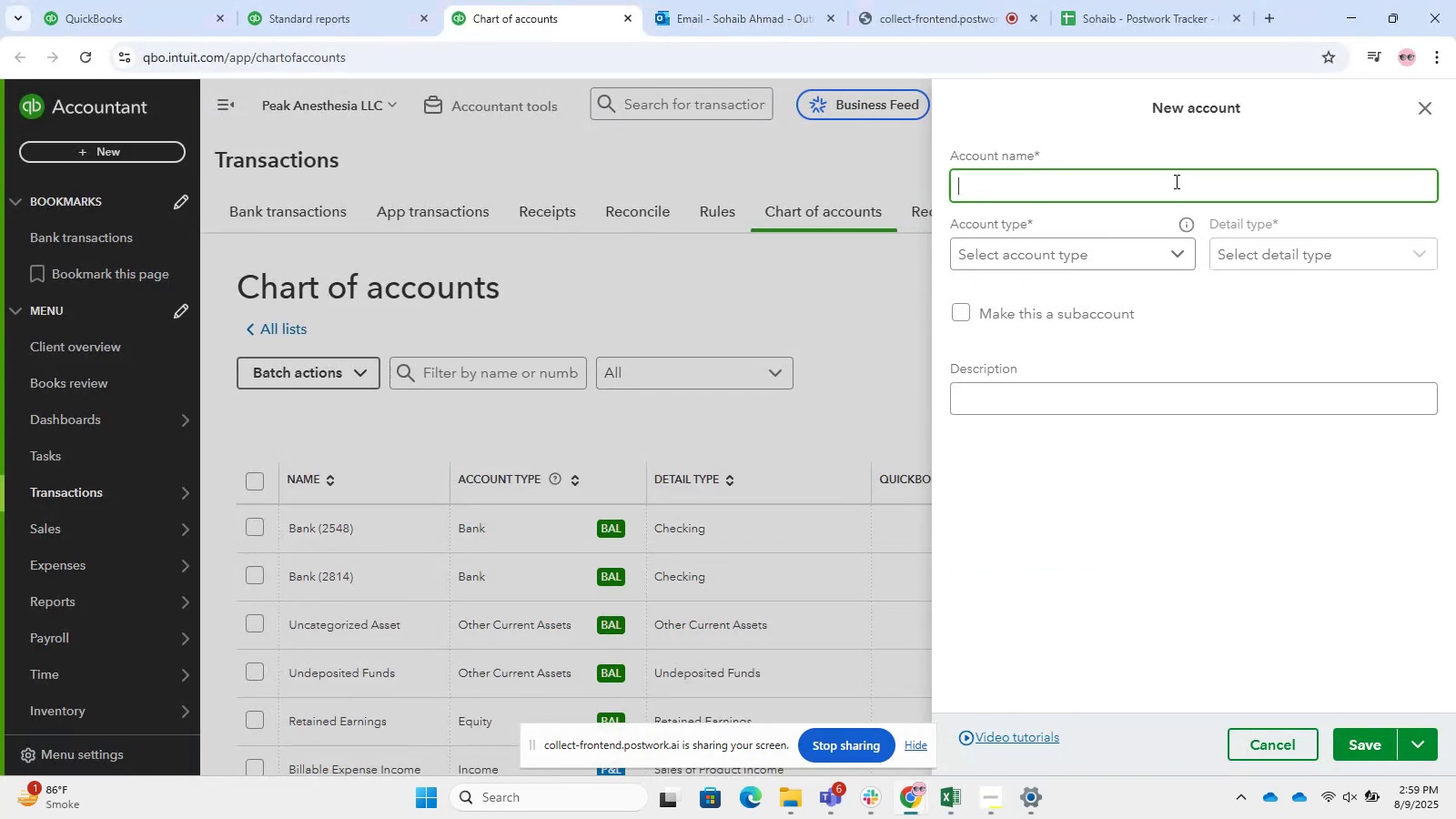 
key(Control+C)
 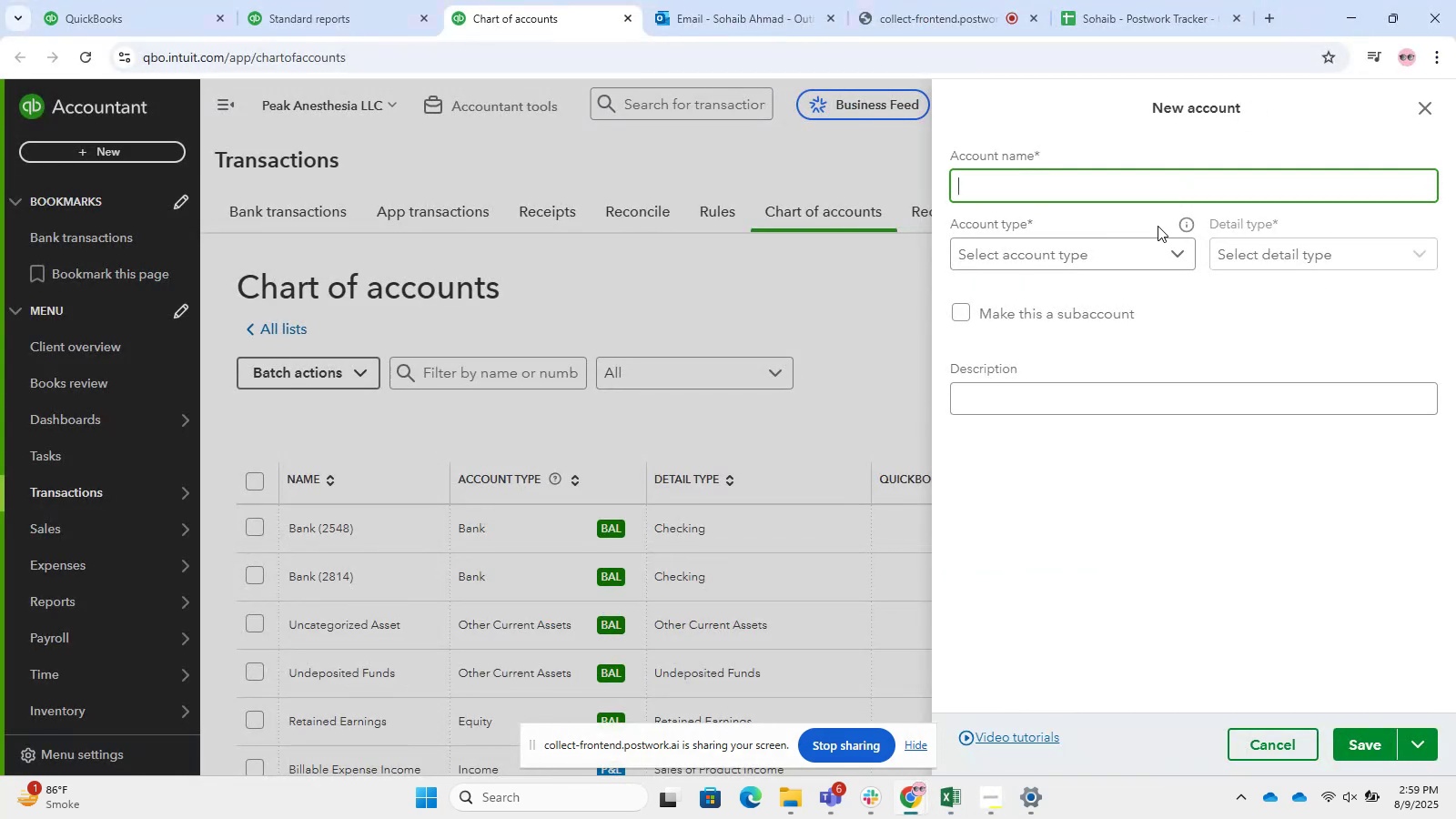 
key(Control+V)
 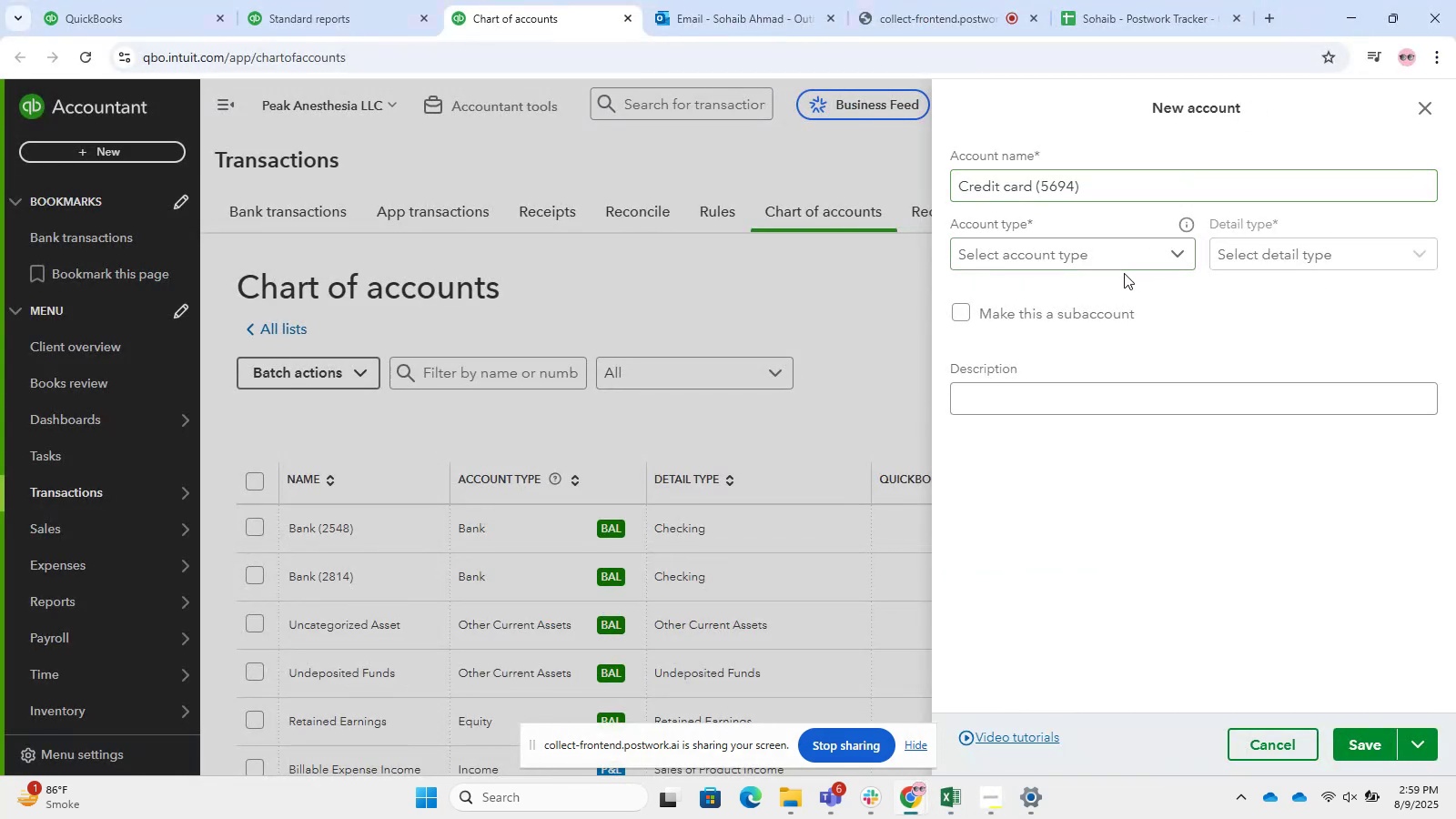 
double_click([1121, 273])
 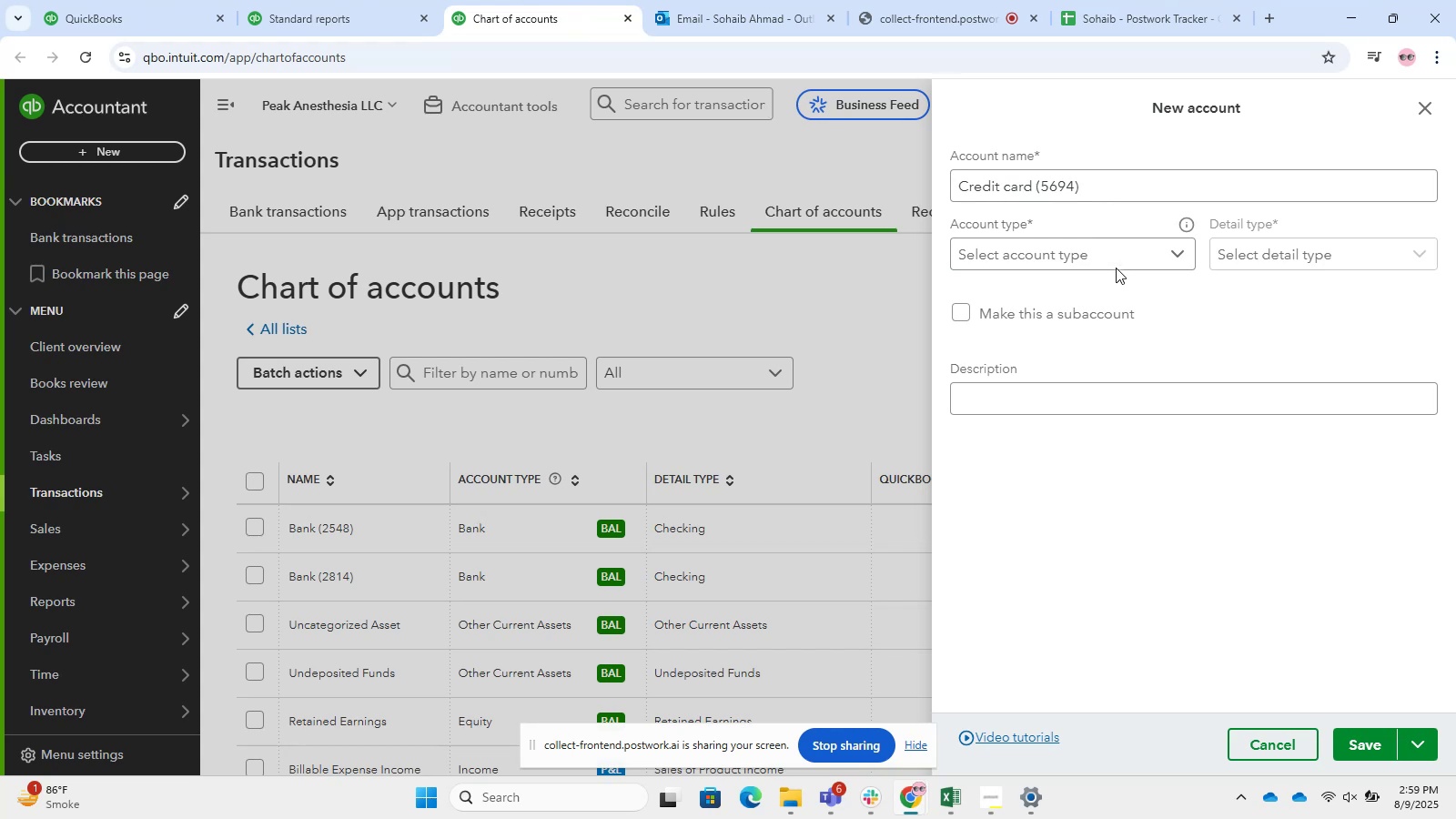 
triple_click([1116, 268])
 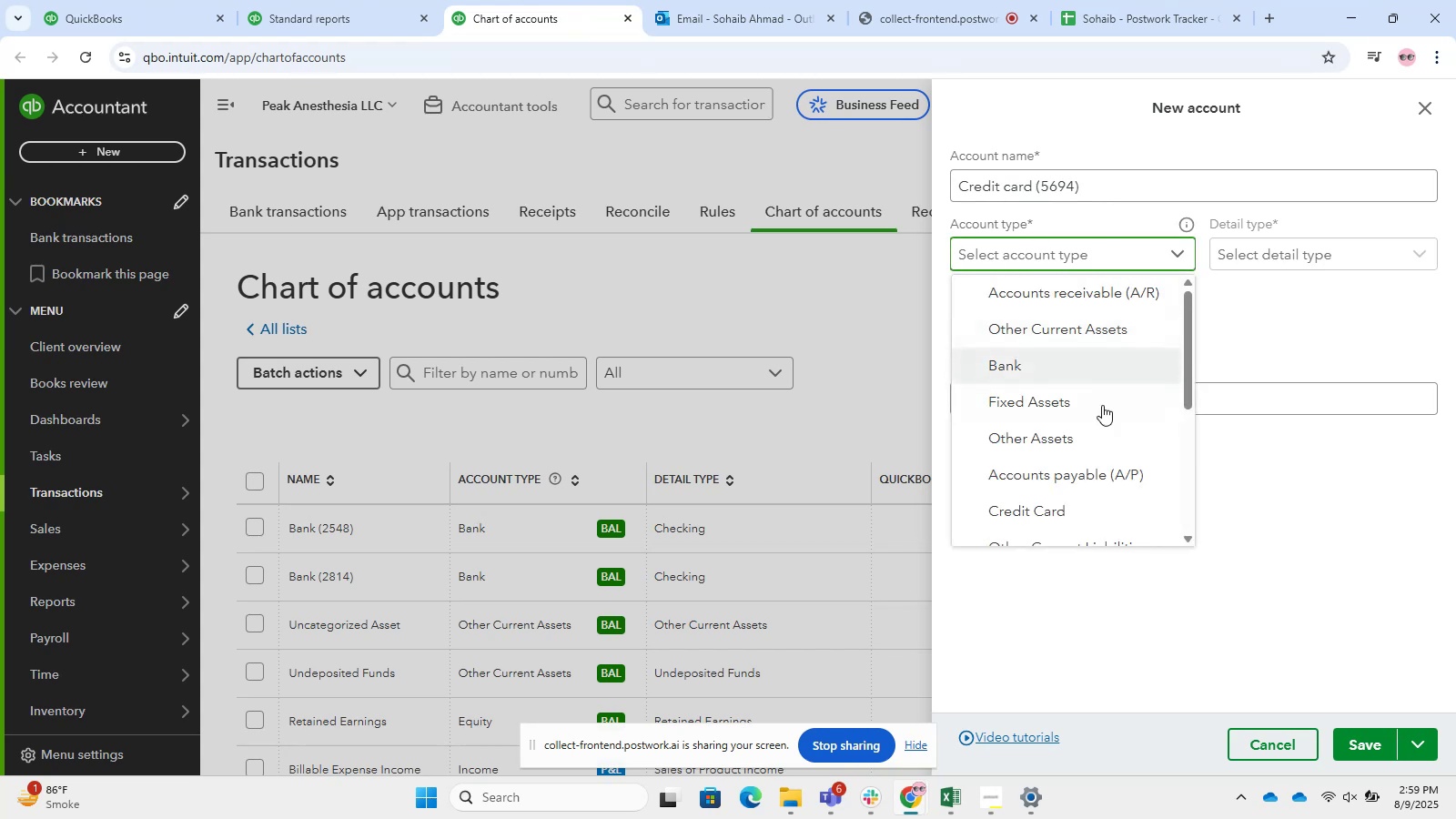 
scroll: coordinate [1093, 432], scroll_direction: down, amount: 1.0
 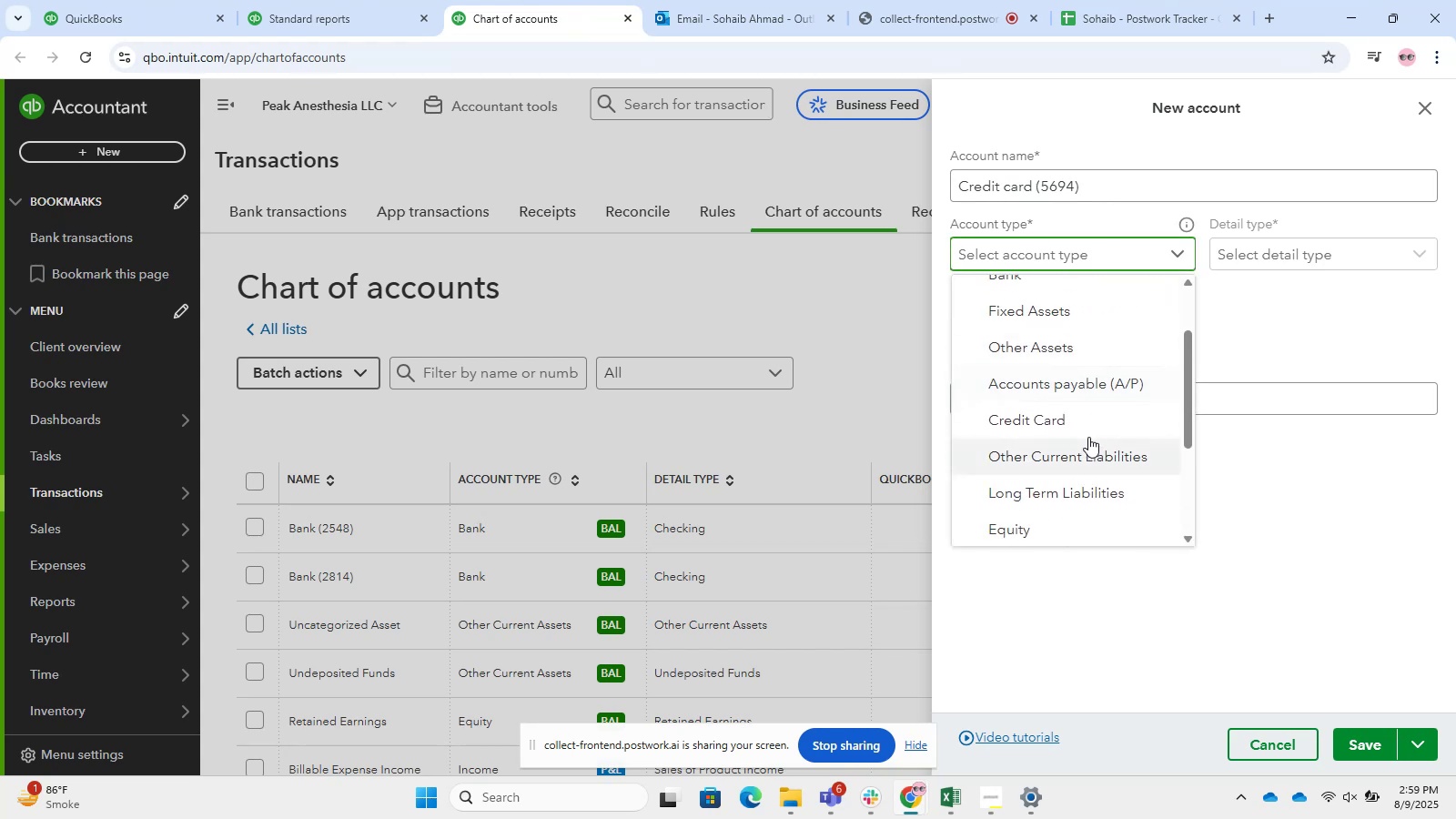 
left_click([1082, 432])
 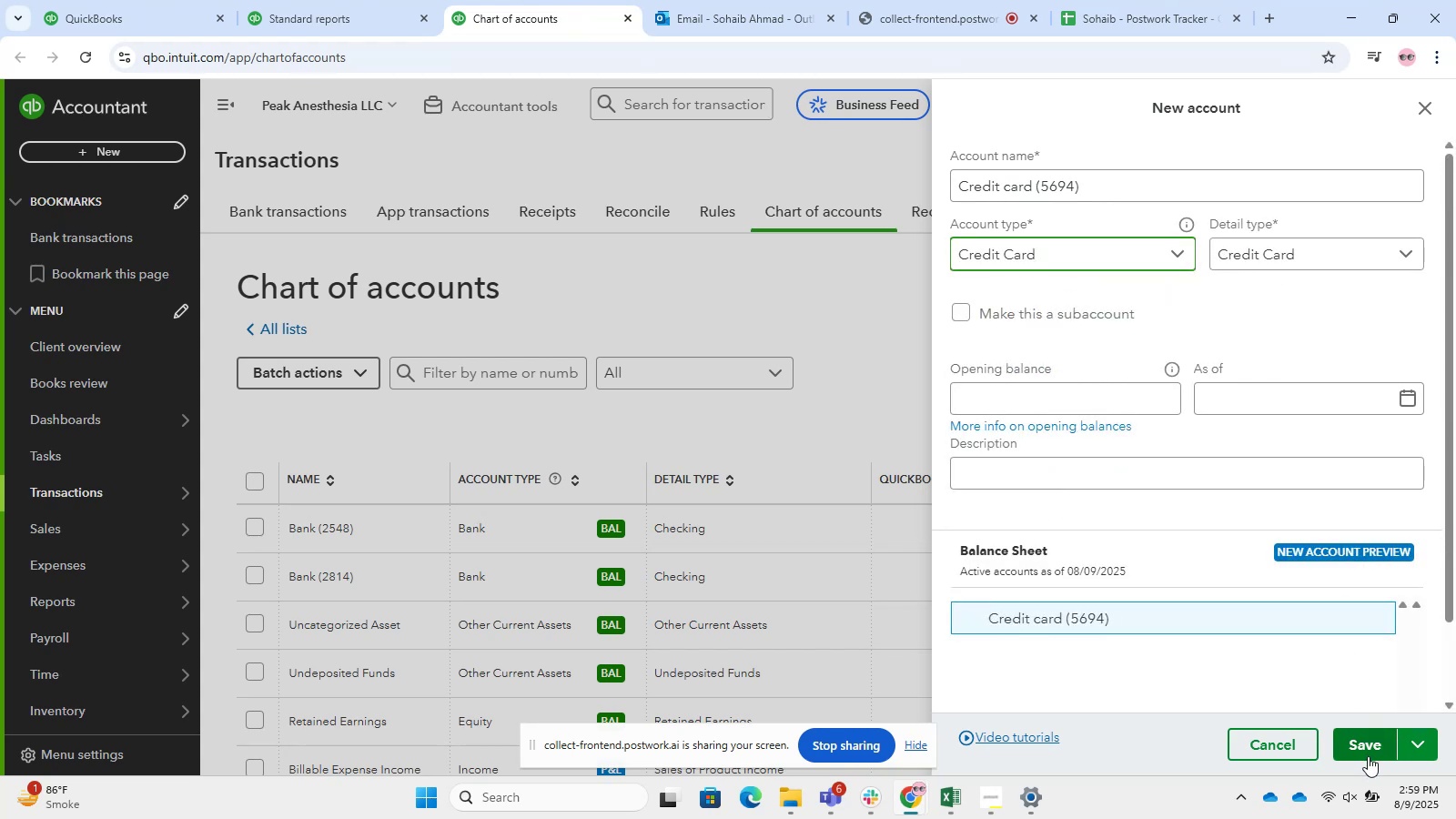 
double_click([1377, 733])
 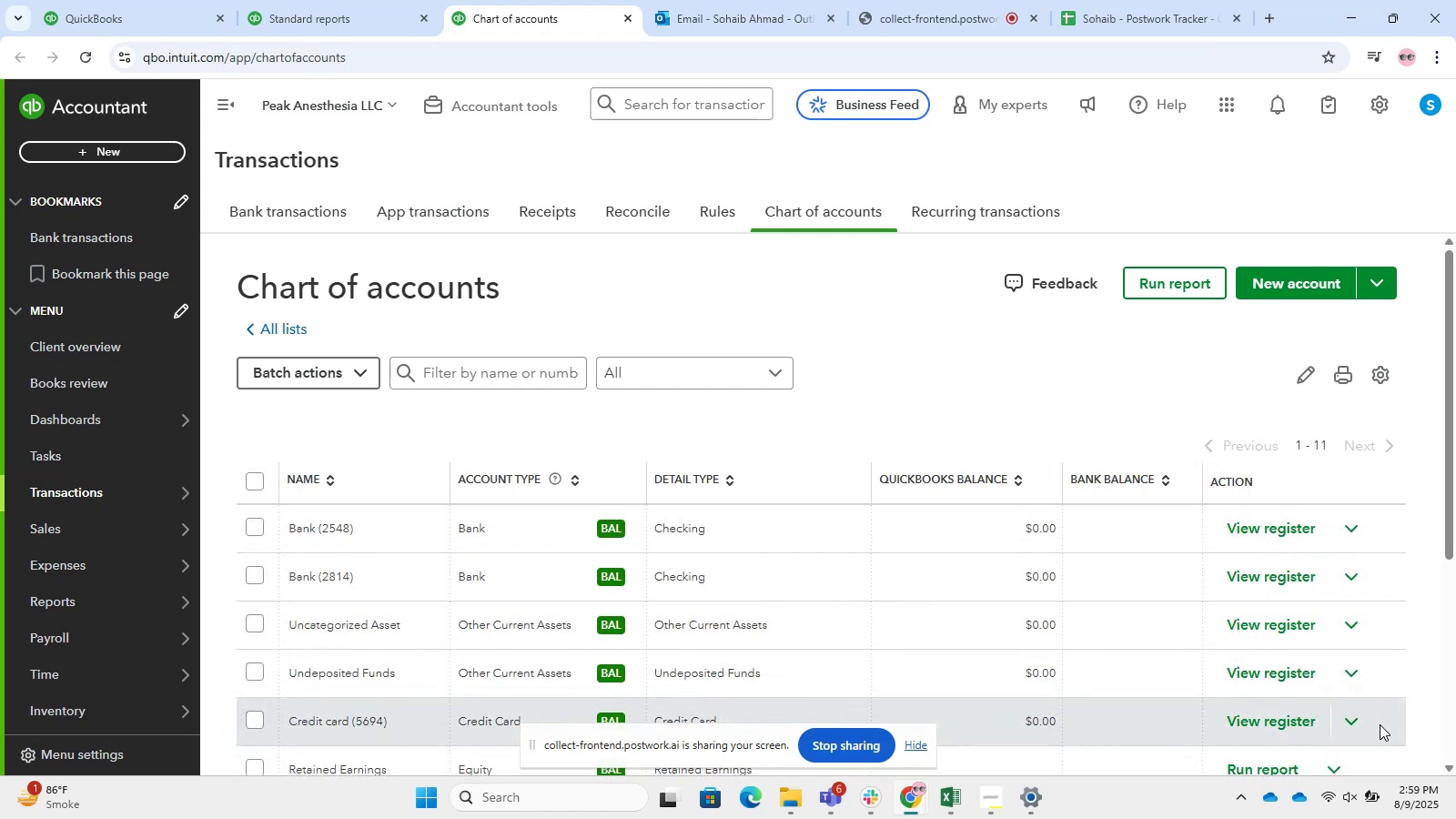 
wait(11.79)
 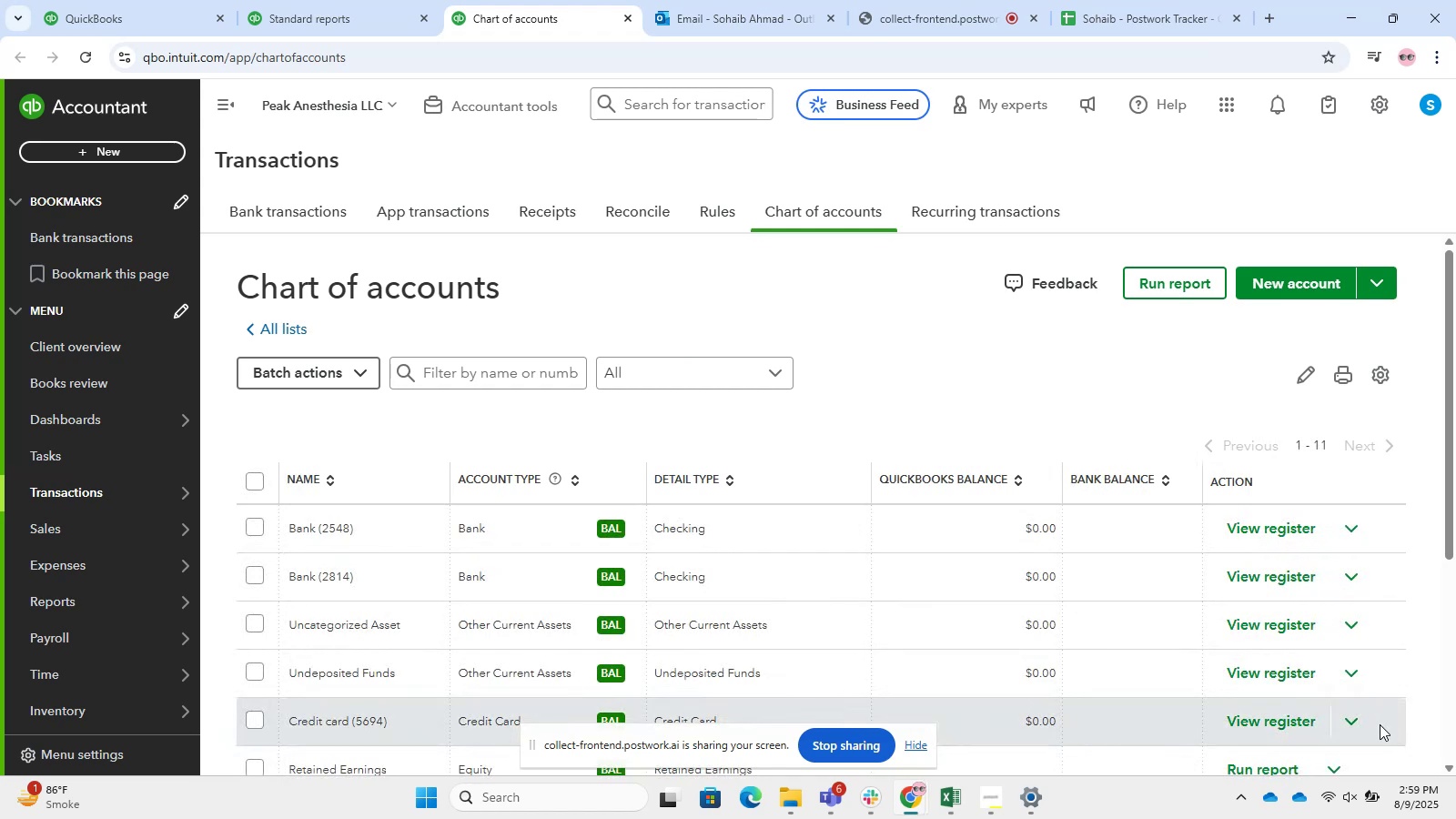 
scroll: coordinate [965, 366], scroll_direction: down, amount: 3.0
 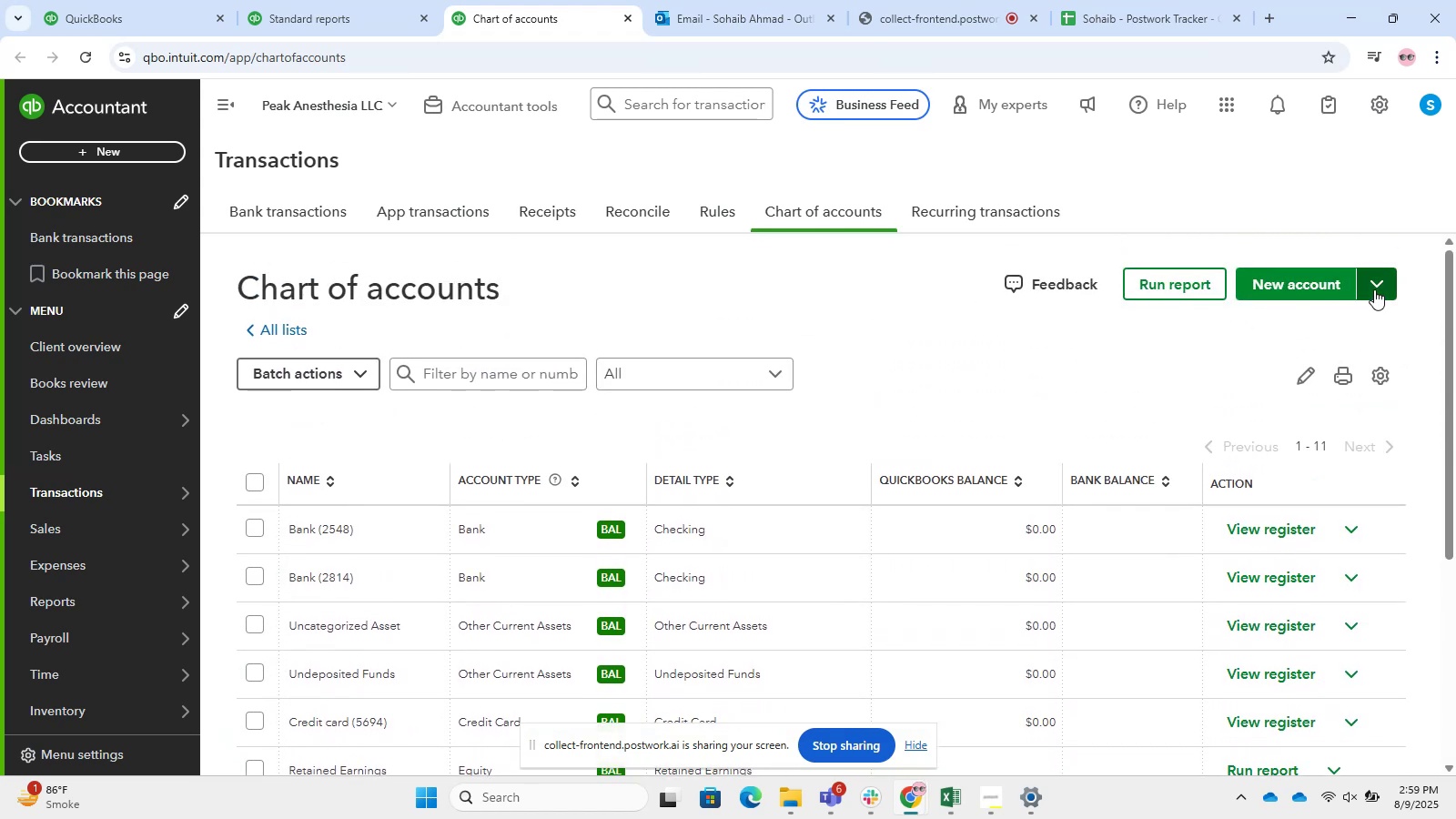 
double_click([1330, 335])
 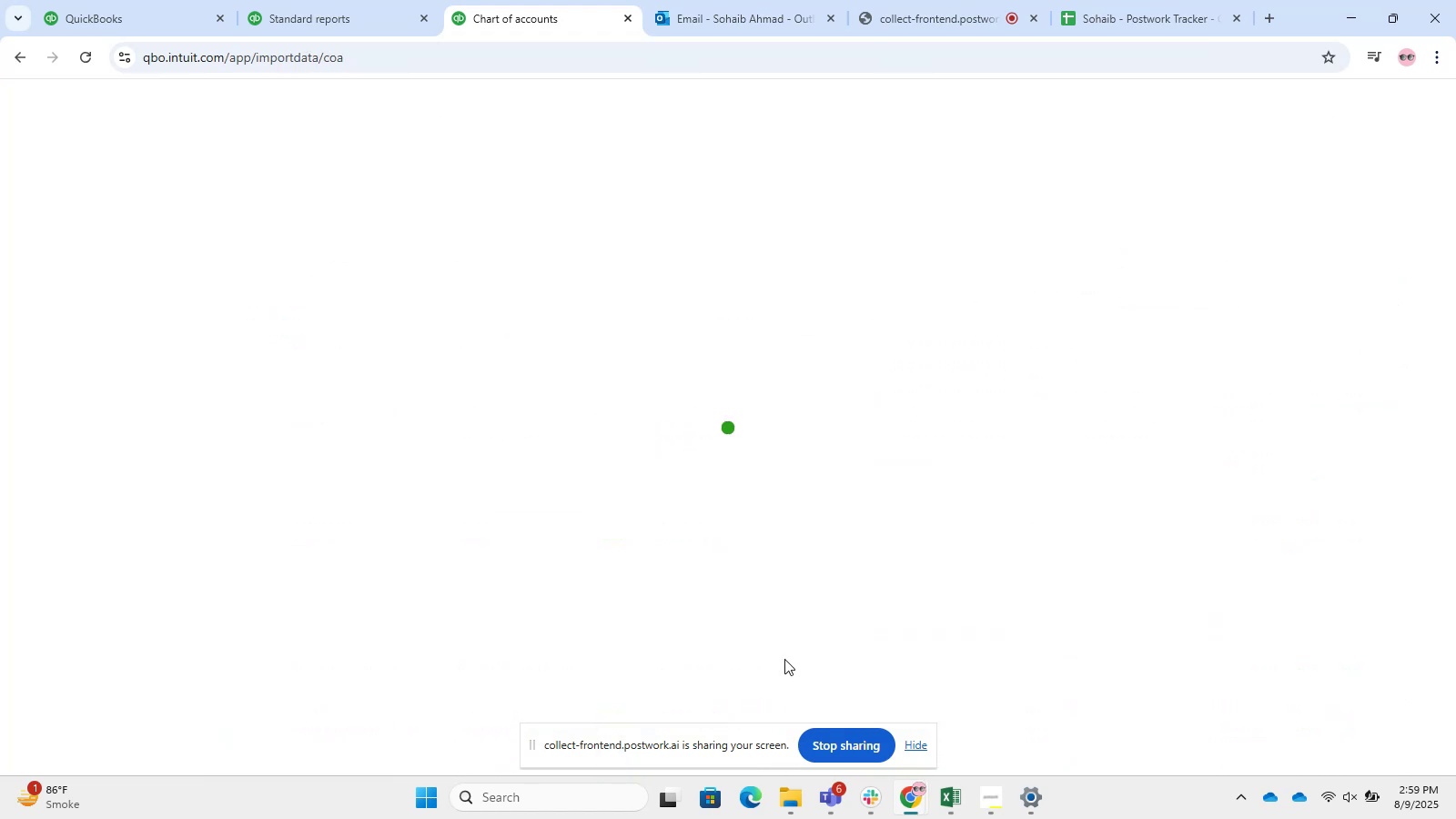 
mouse_move([814, 765])
 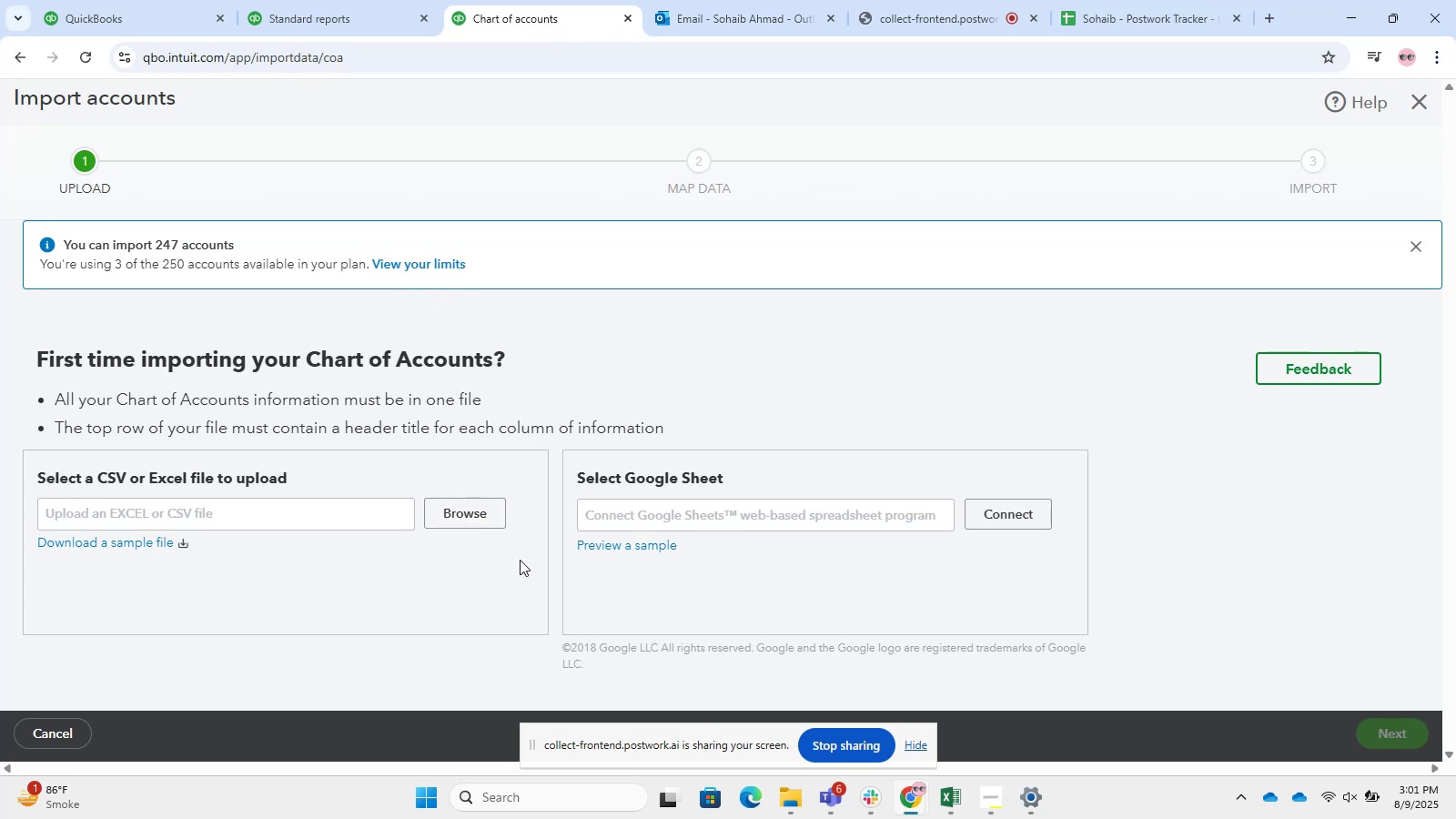 
wait(110.83)
 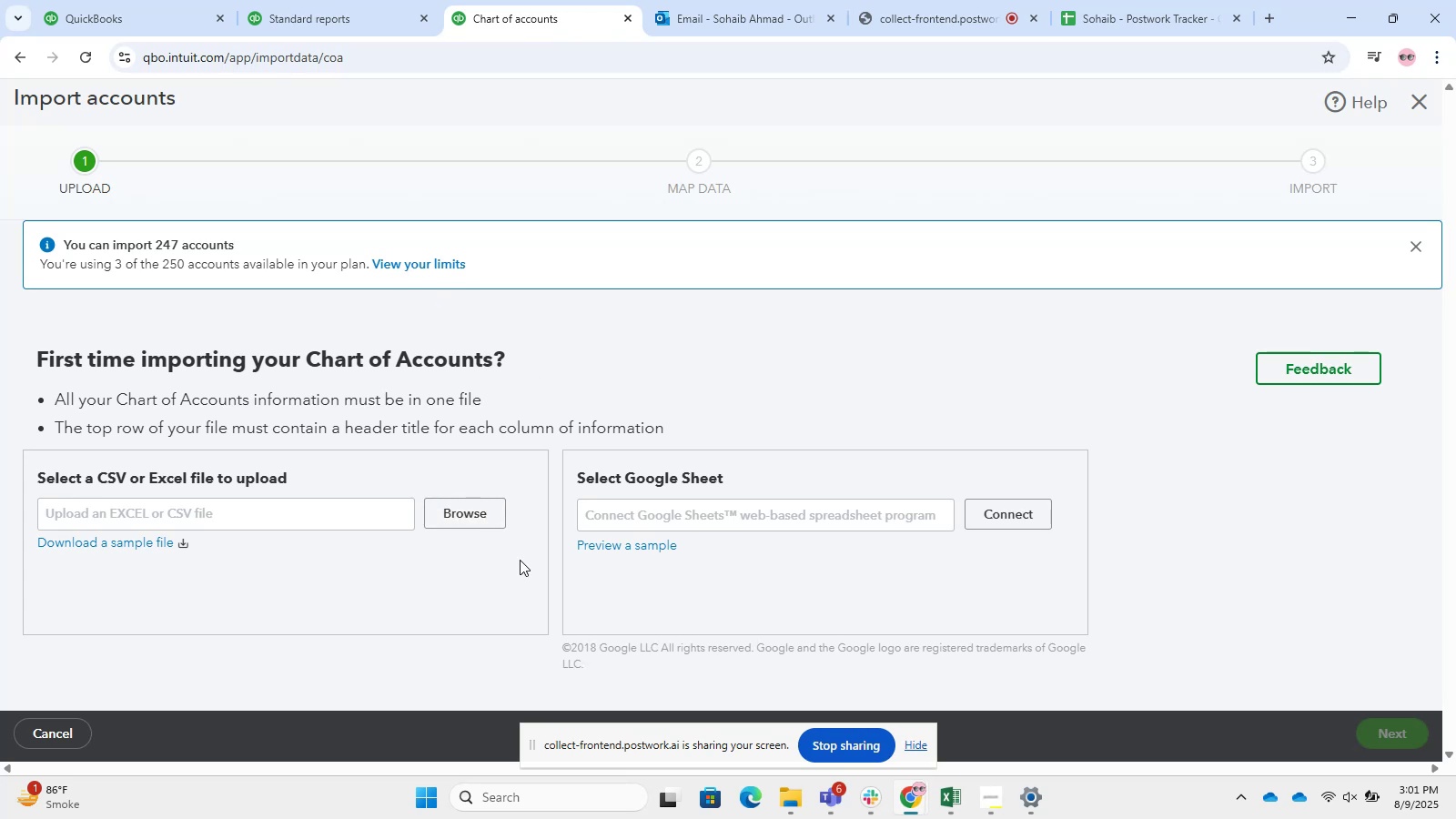 
left_click([242, 270])
 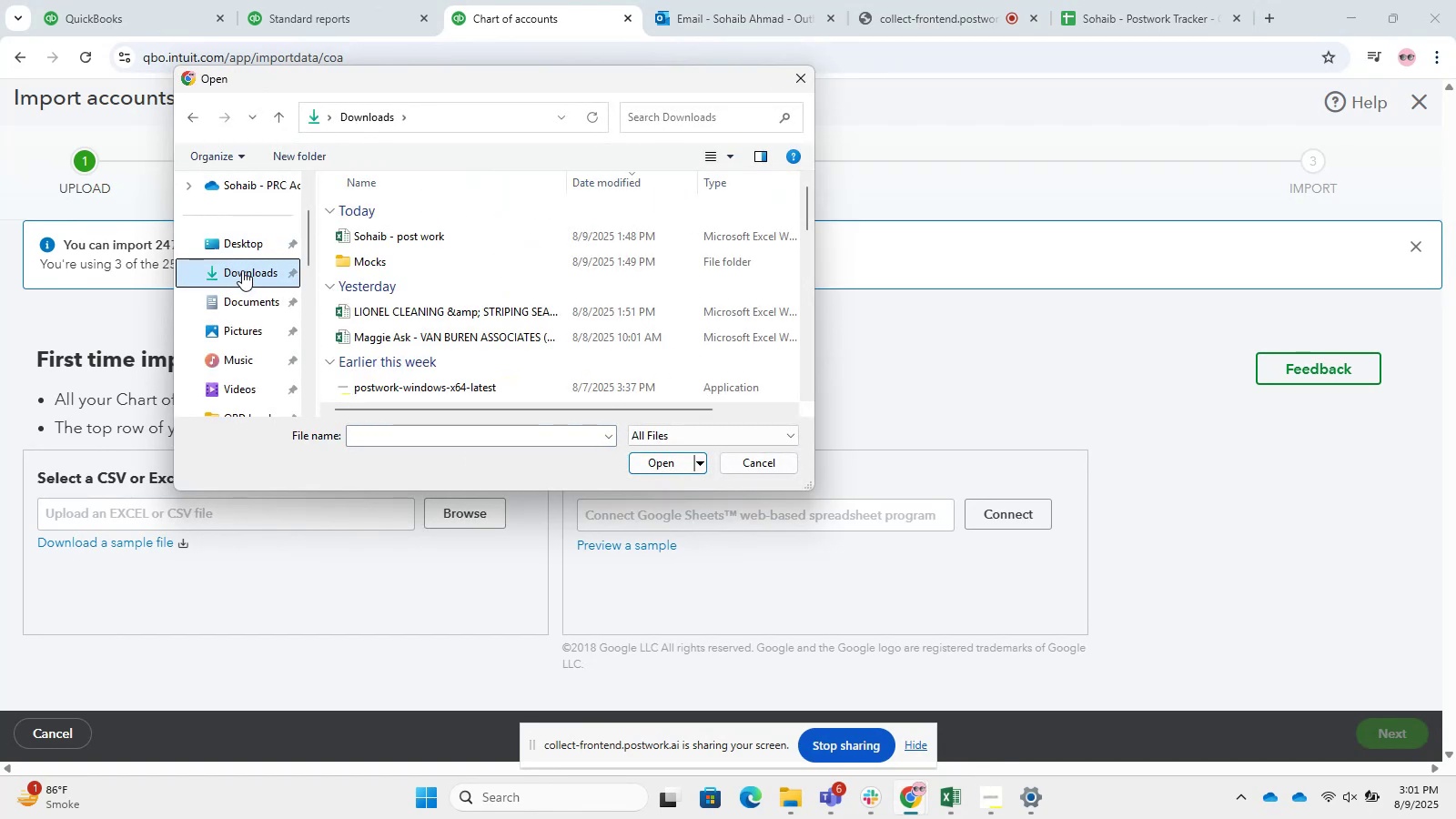 
wait(11.51)
 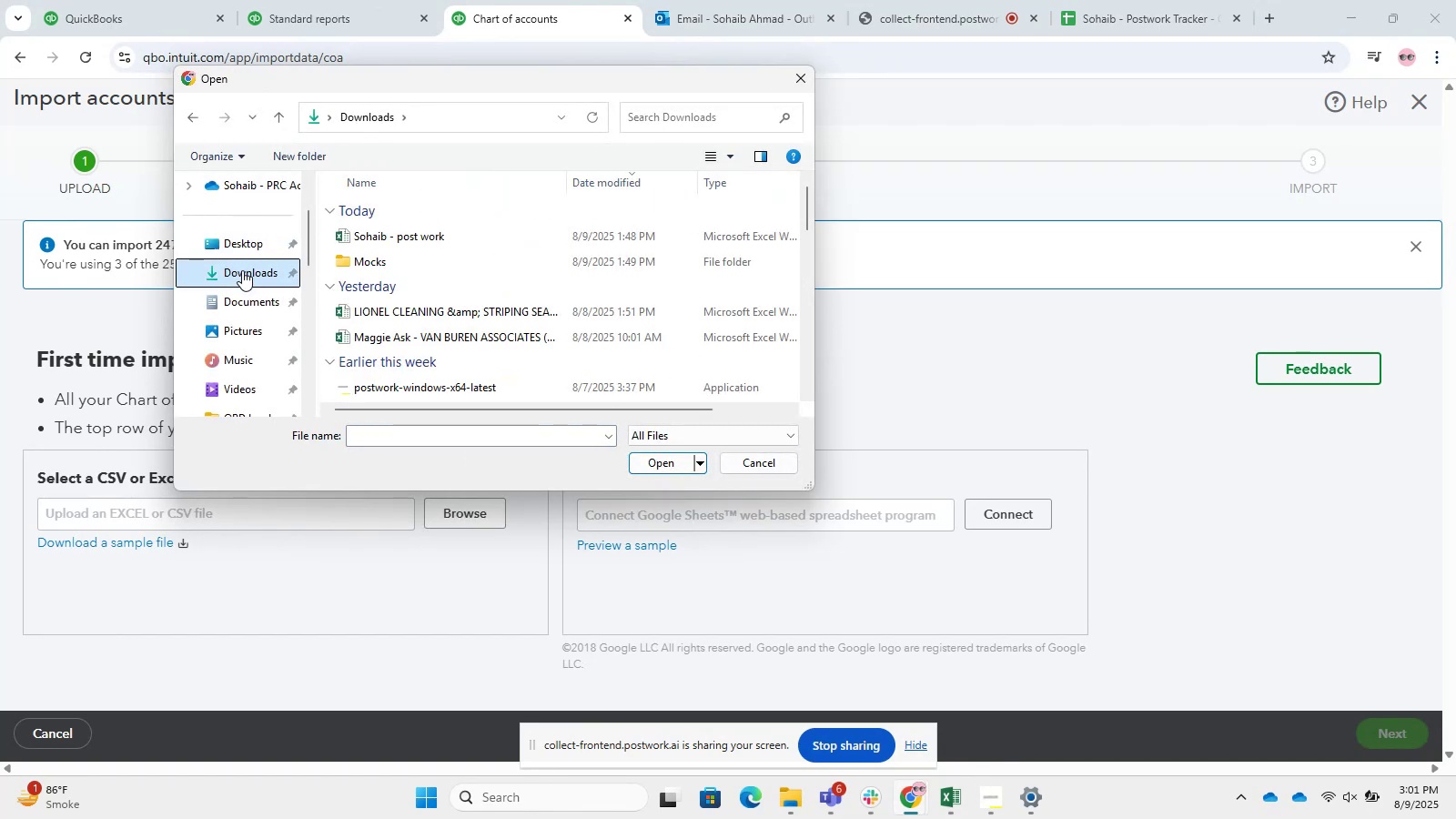 
scroll: coordinate [389, 268], scroll_direction: none, amount: 0.0
 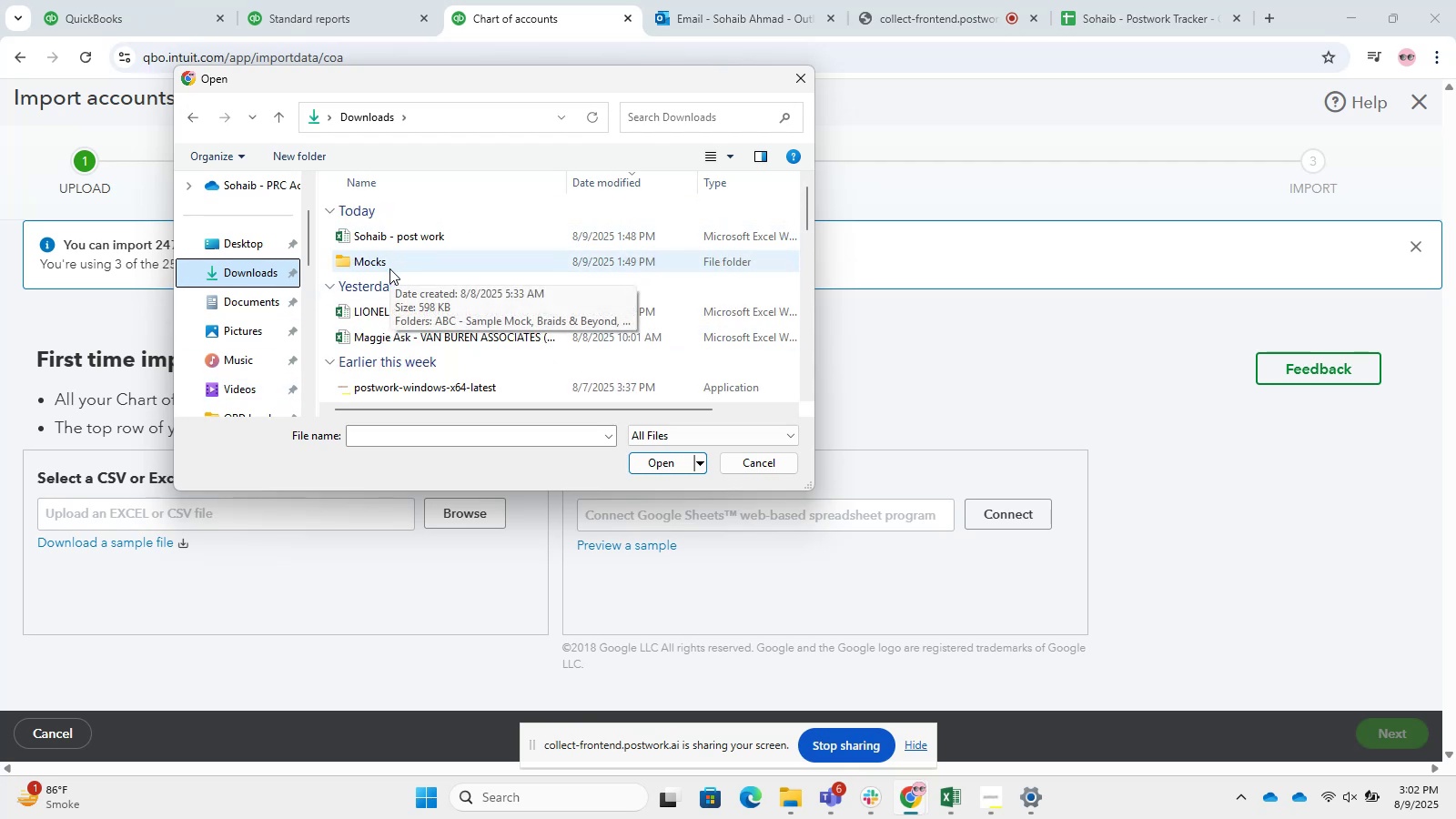 
double_click([389, 268])
 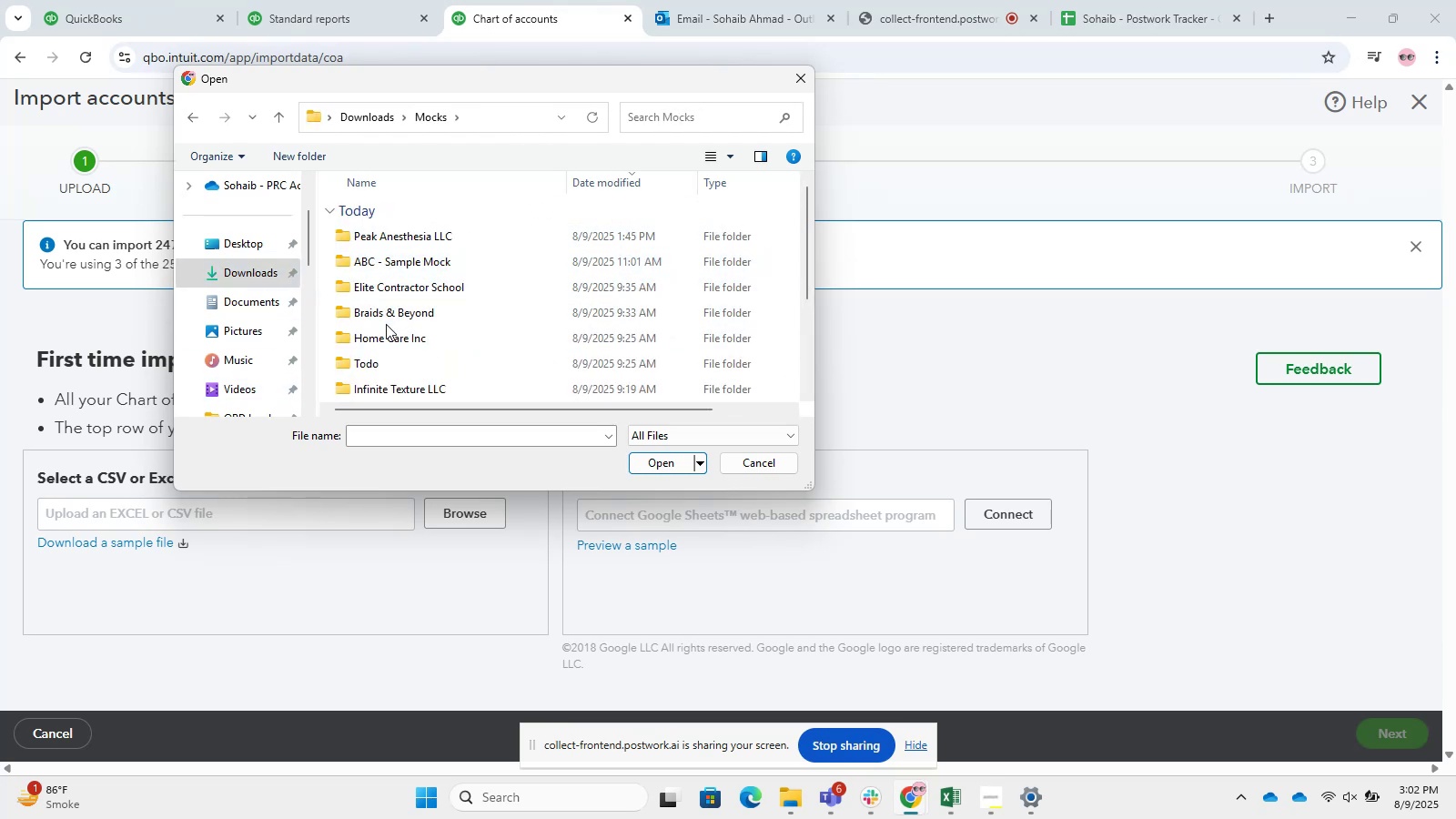 
scroll: coordinate [384, 364], scroll_direction: down, amount: 2.0
 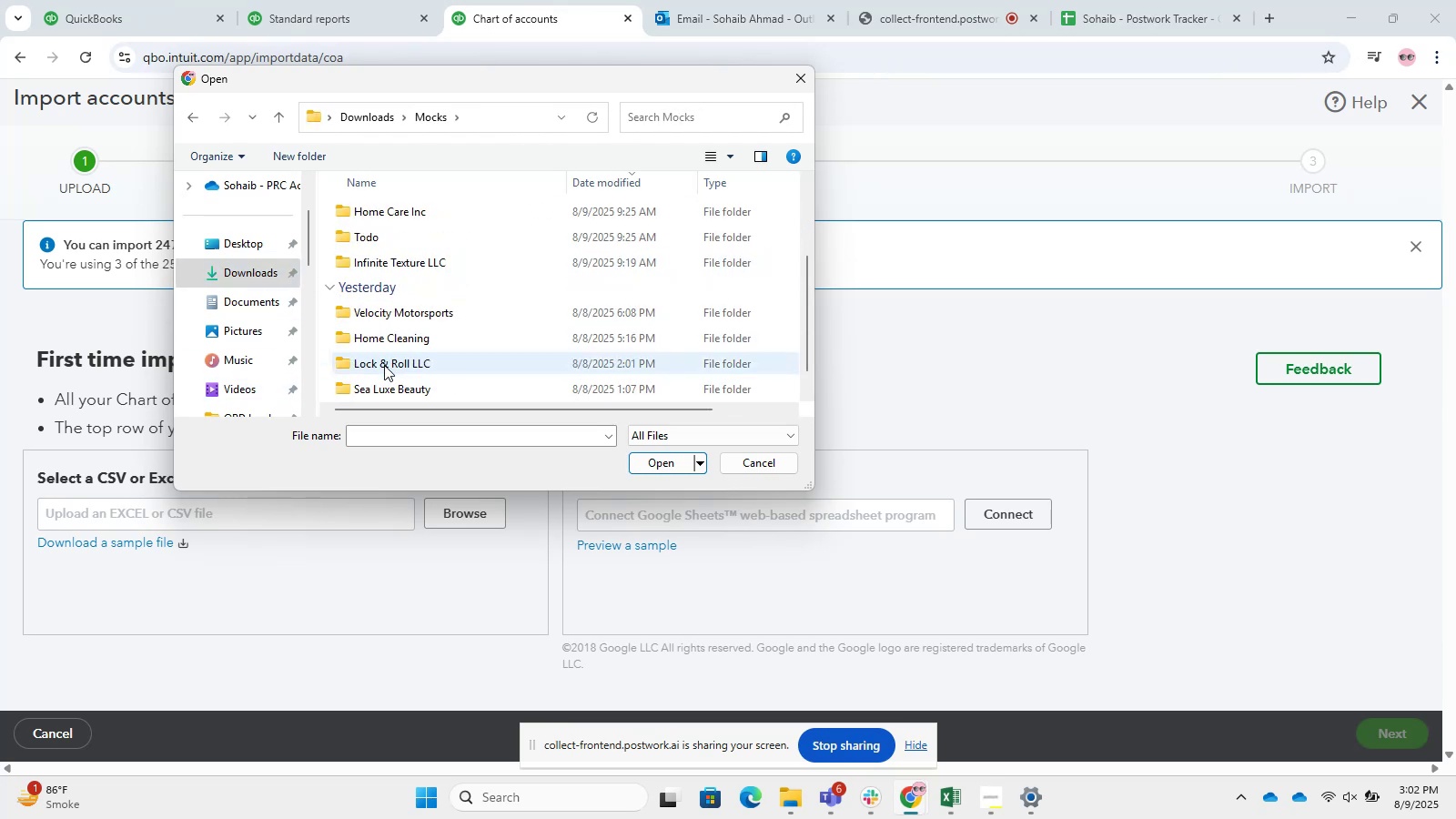 
scroll: coordinate [393, 312], scroll_direction: up, amount: 2.0
 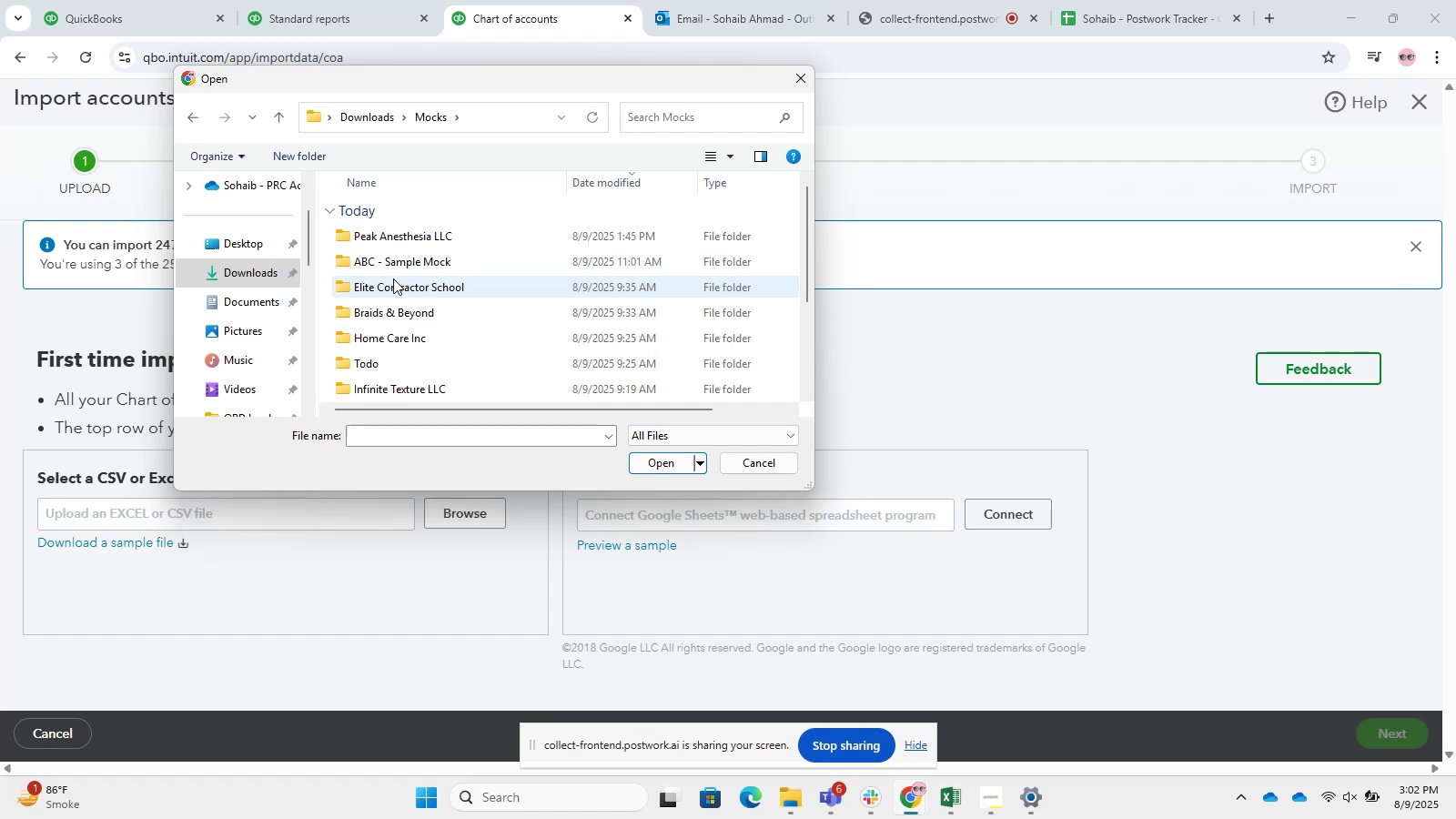 
double_click([401, 258])
 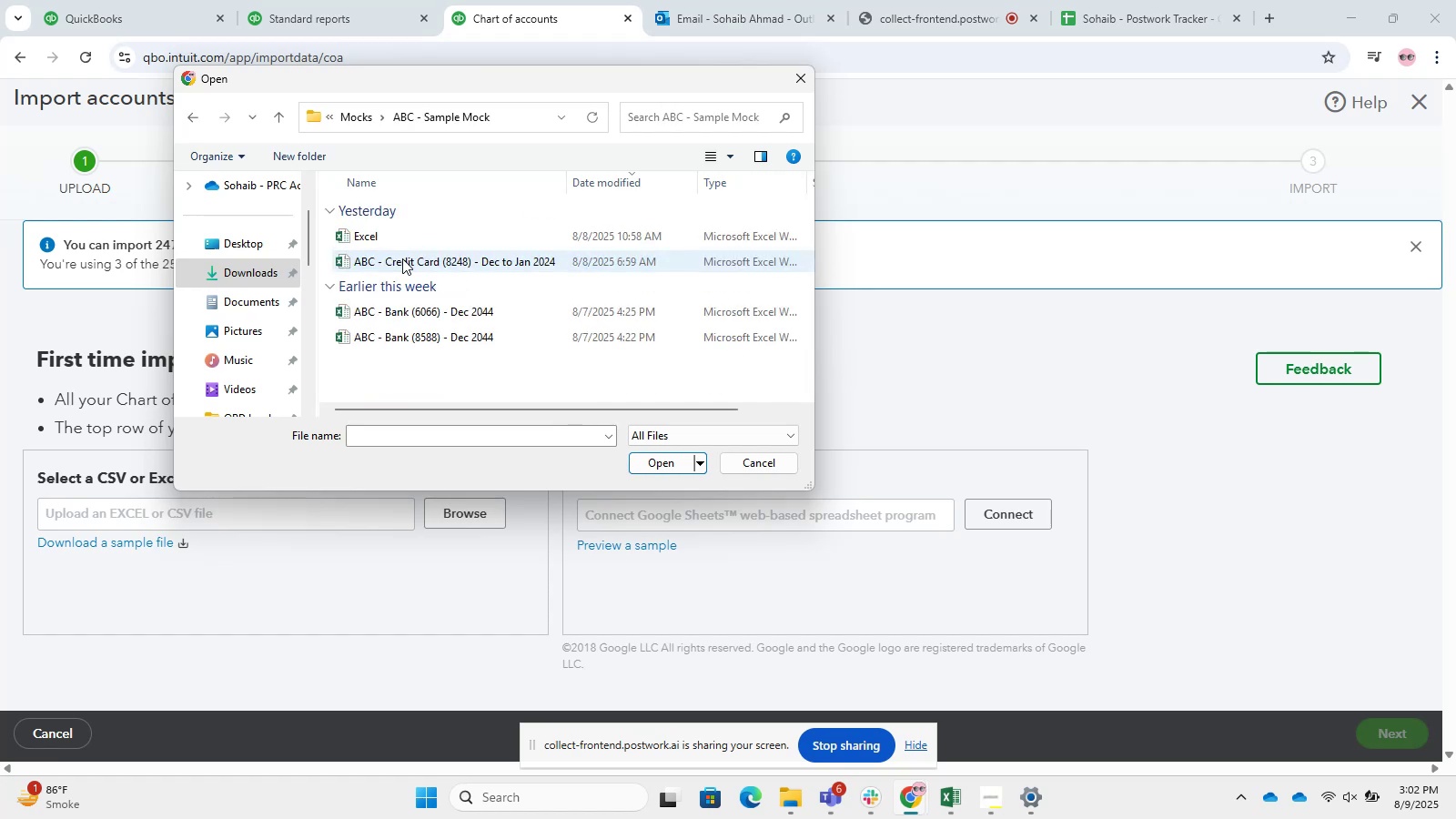 
key(Backspace)
 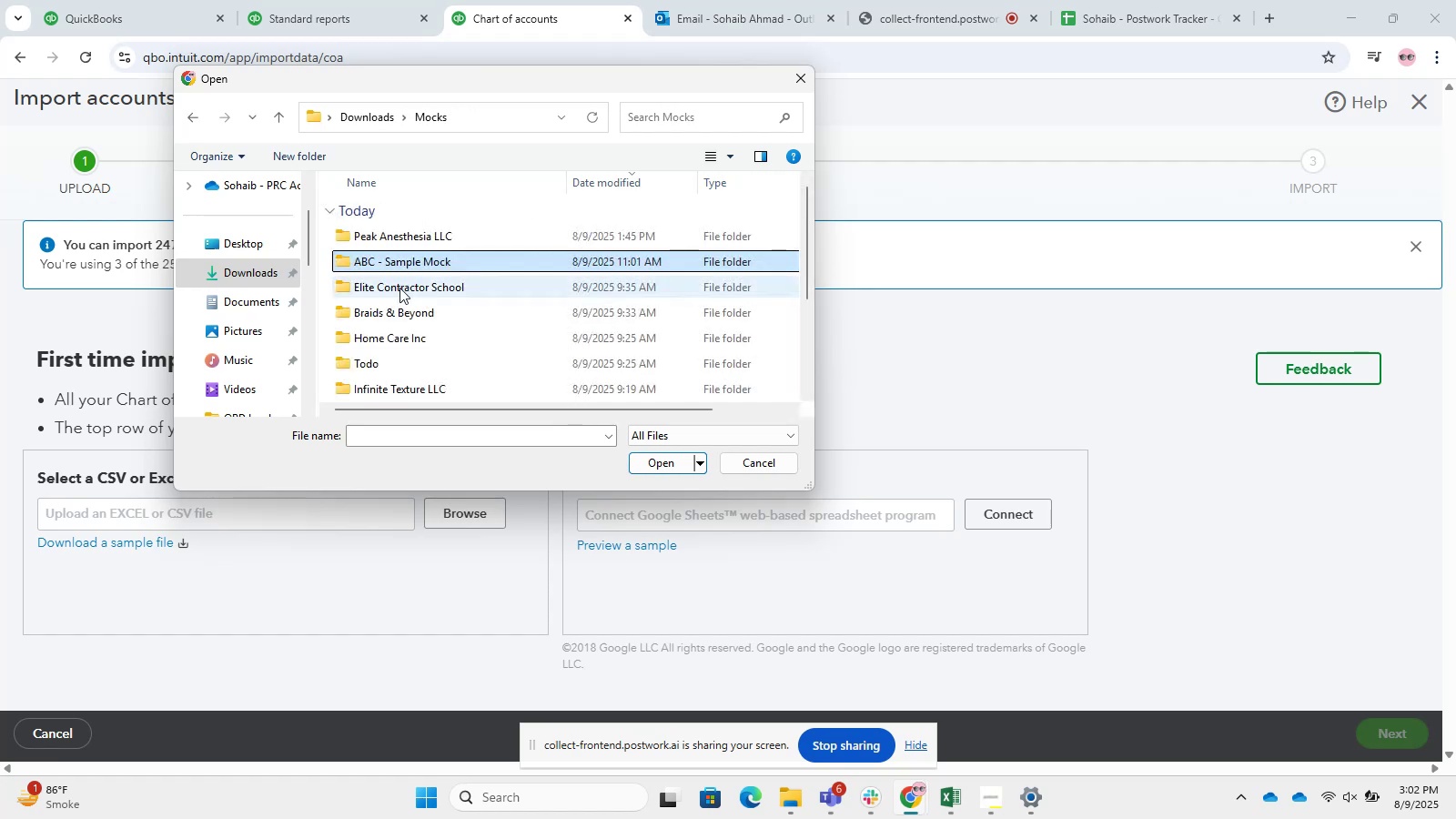 
scroll: coordinate [417, 346], scroll_direction: down, amount: 5.0
 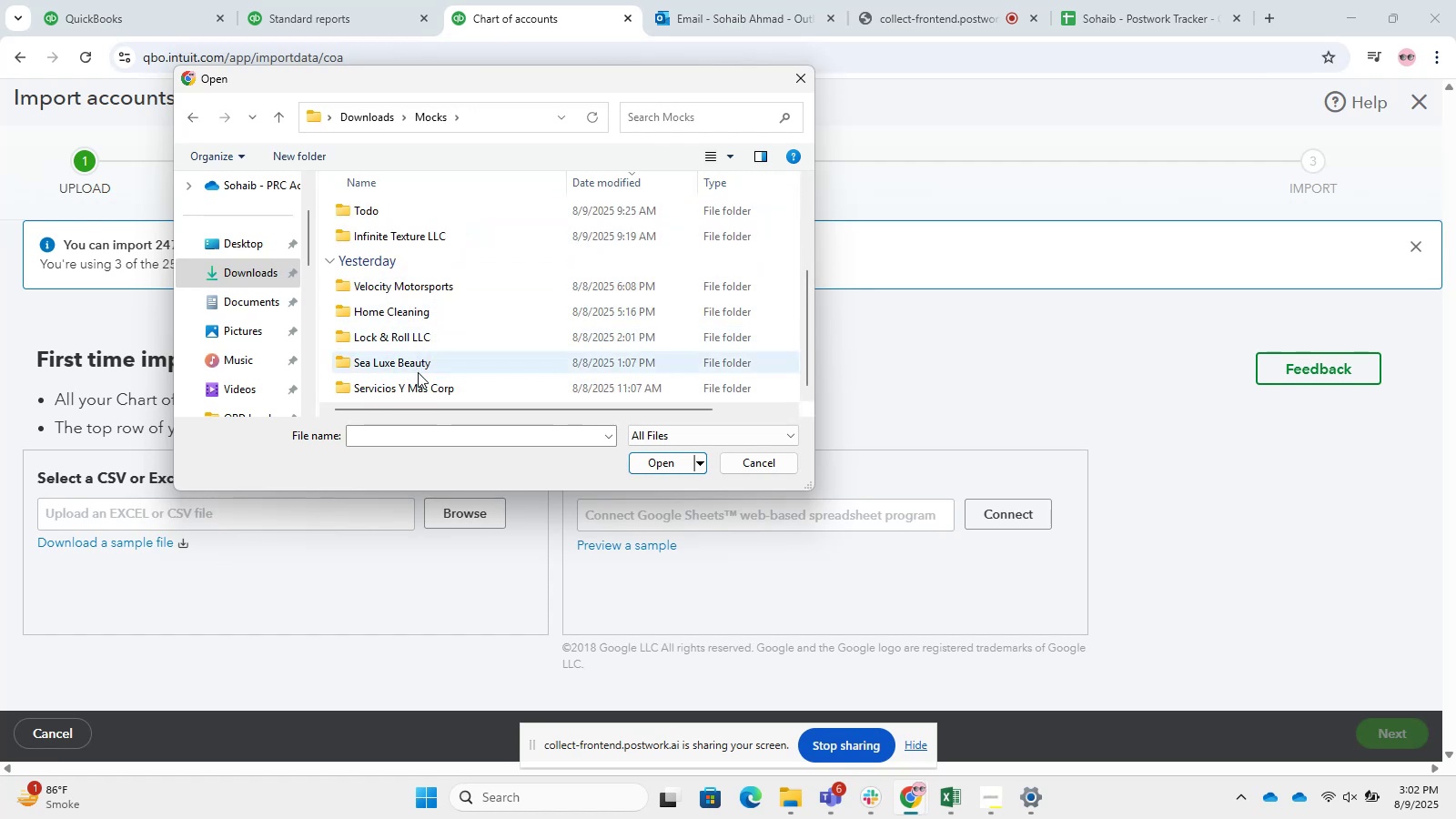 
left_click([418, 381])
 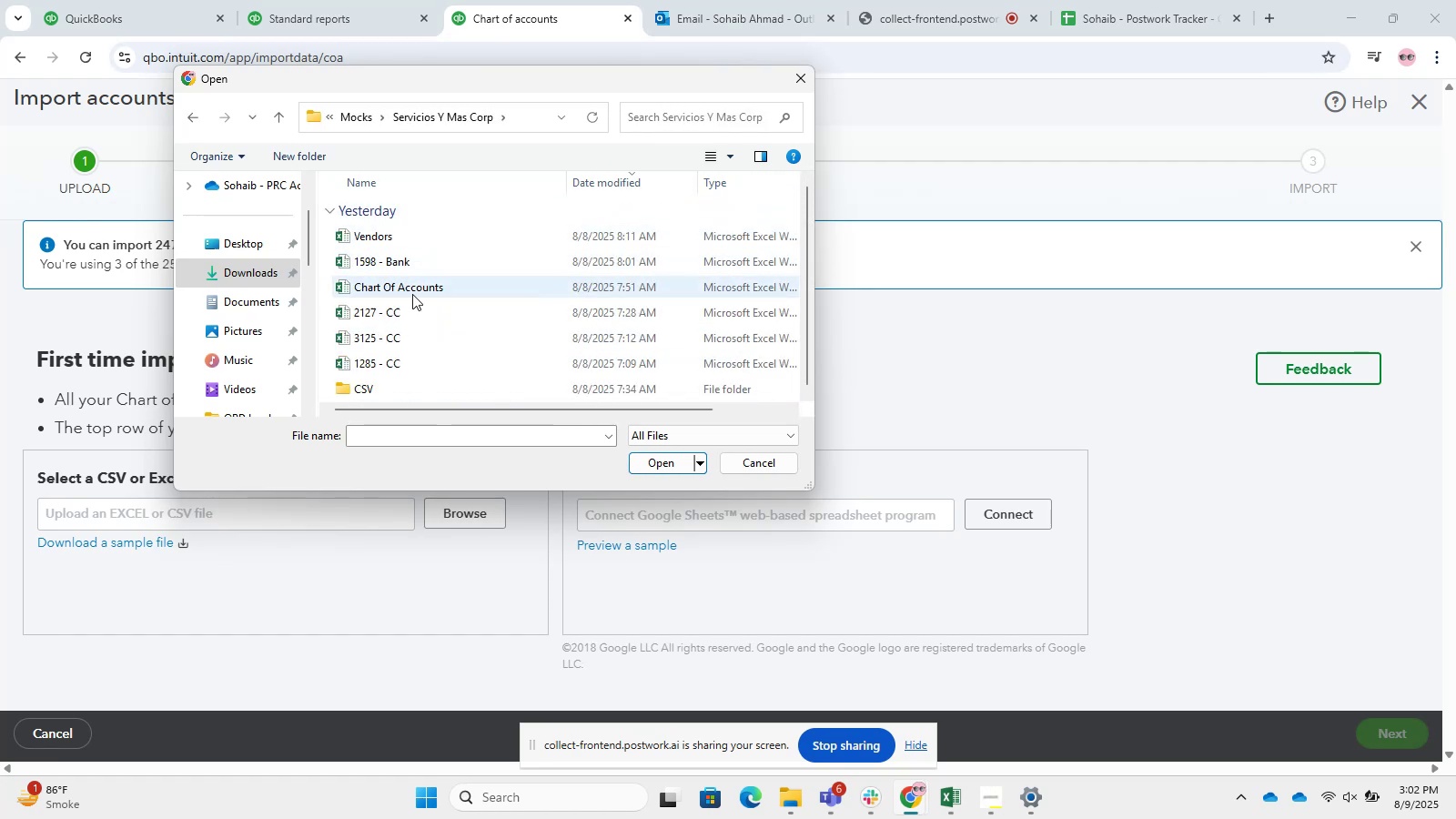 
left_click([410, 281])
 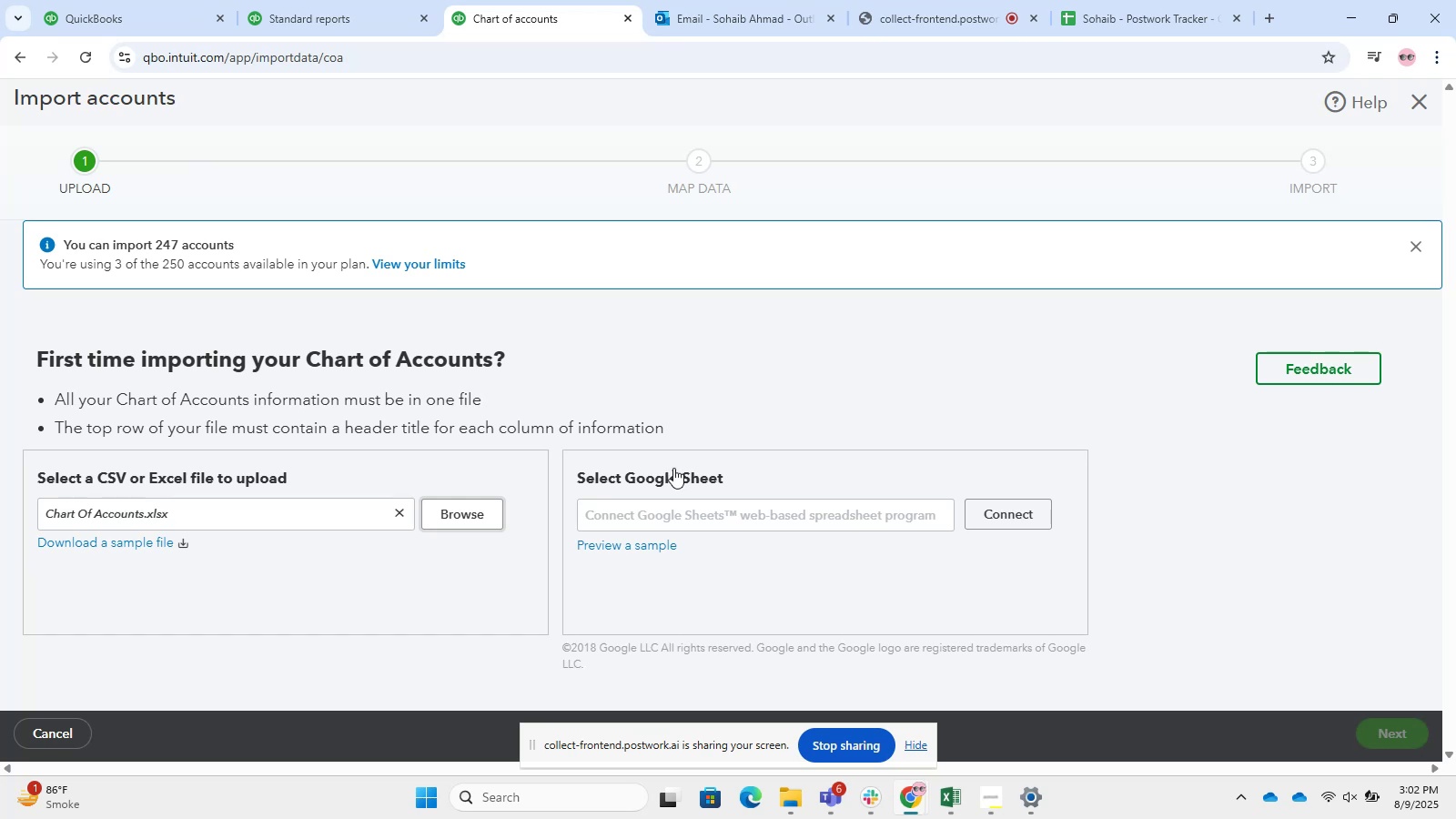 
scroll: coordinate [1091, 531], scroll_direction: down, amount: 4.0
 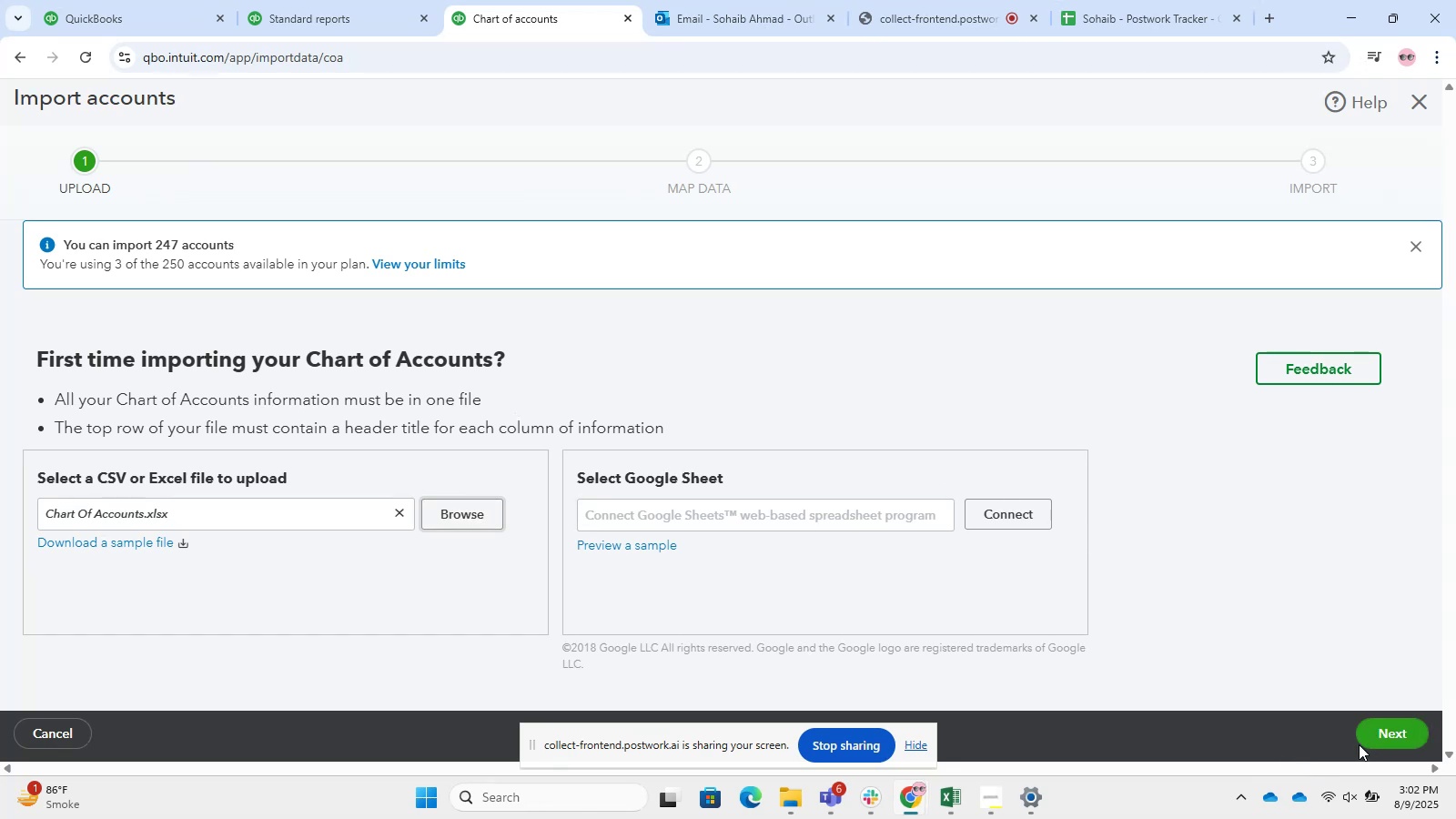 
left_click([1368, 731])
 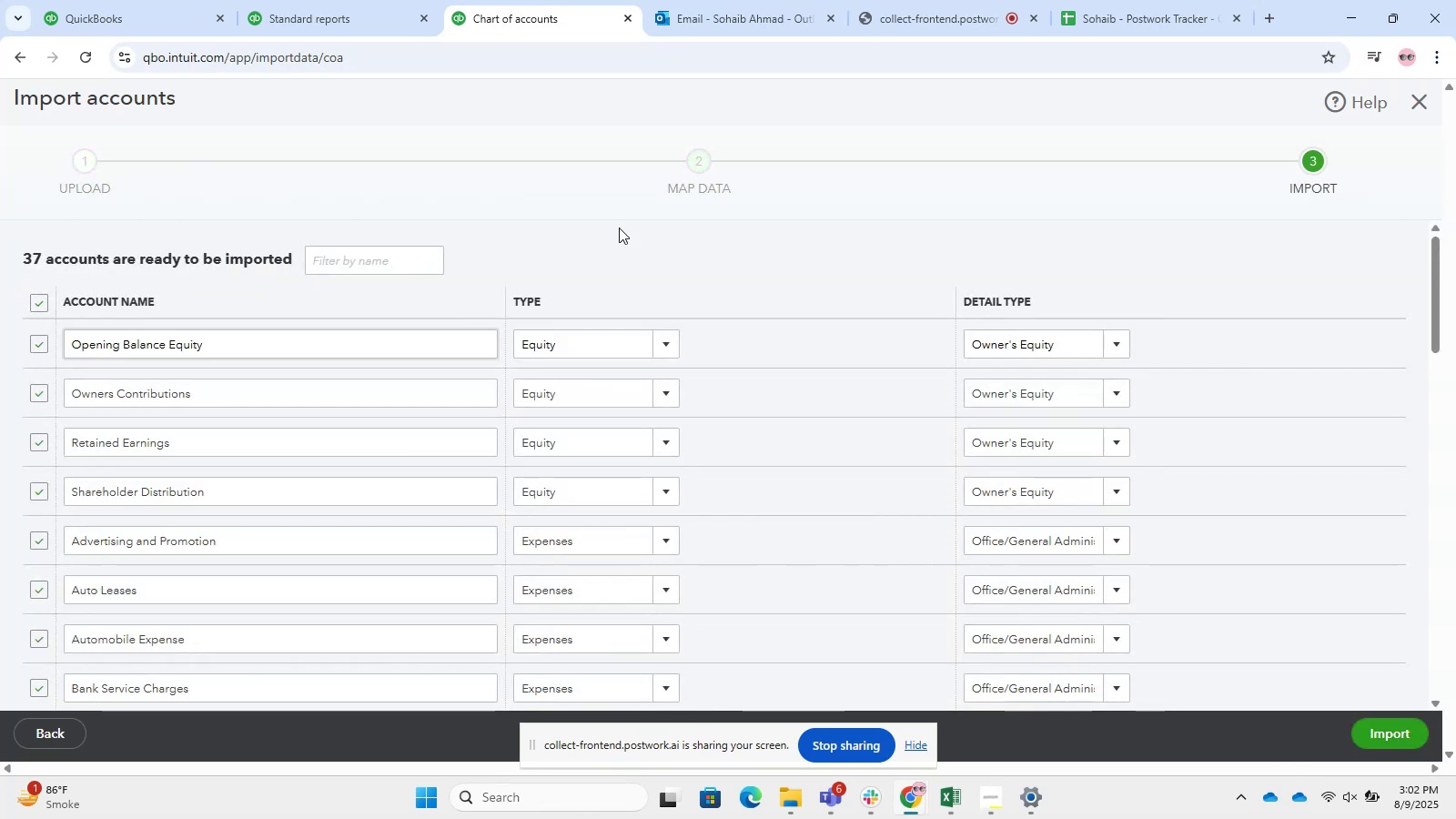 
wait(9.0)
 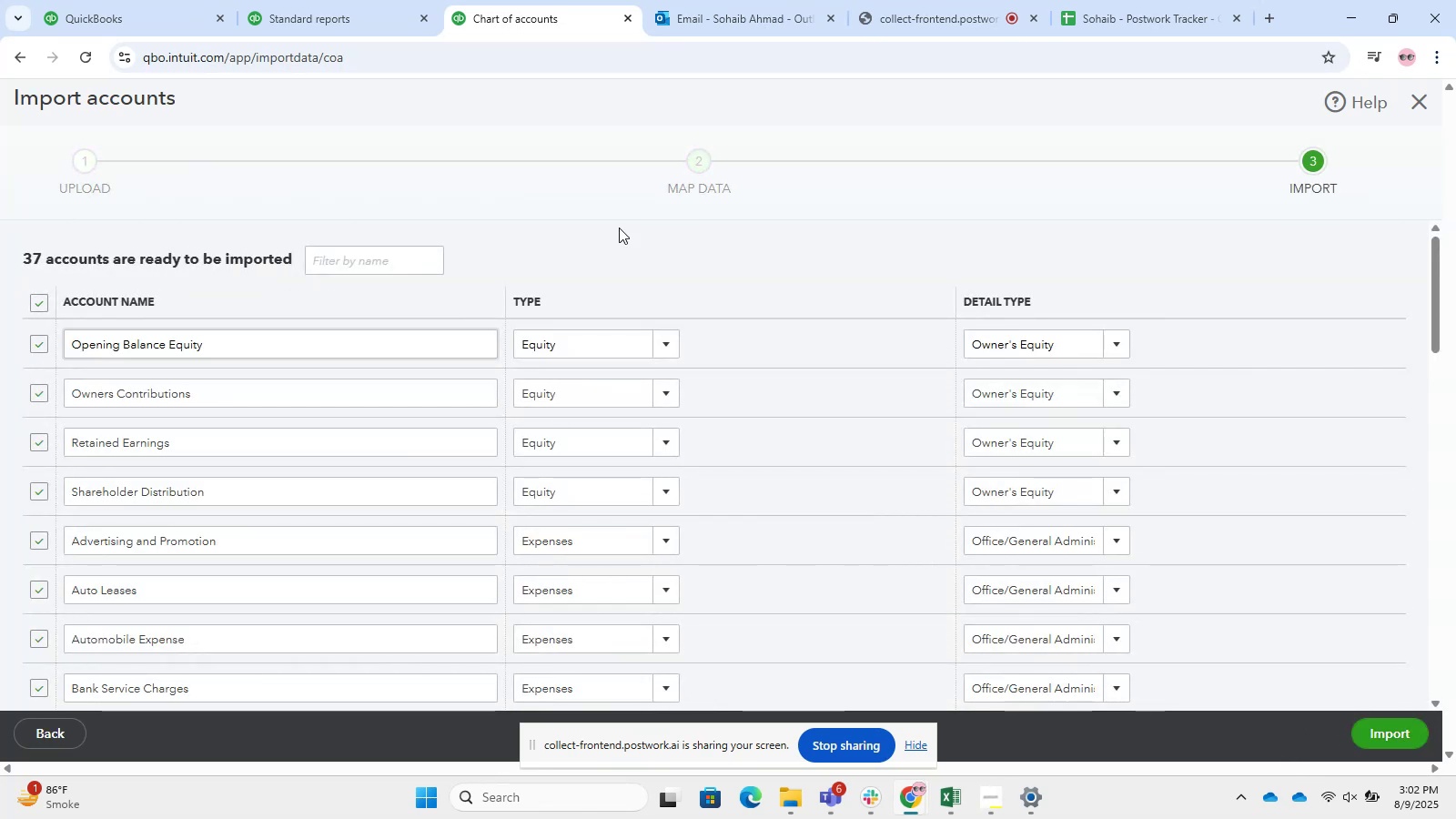 
left_click([921, 748])
 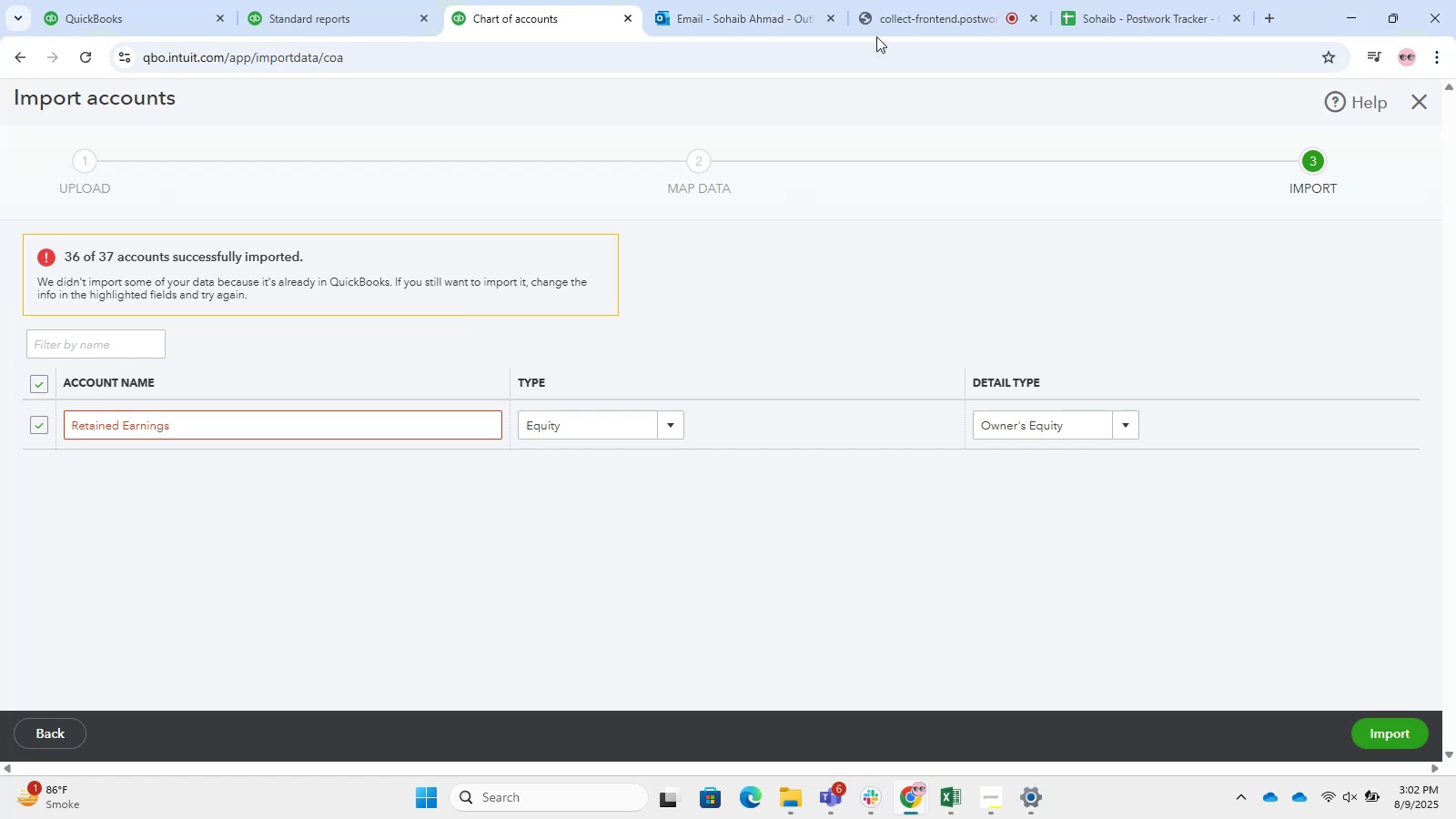 
left_click([954, 0])
 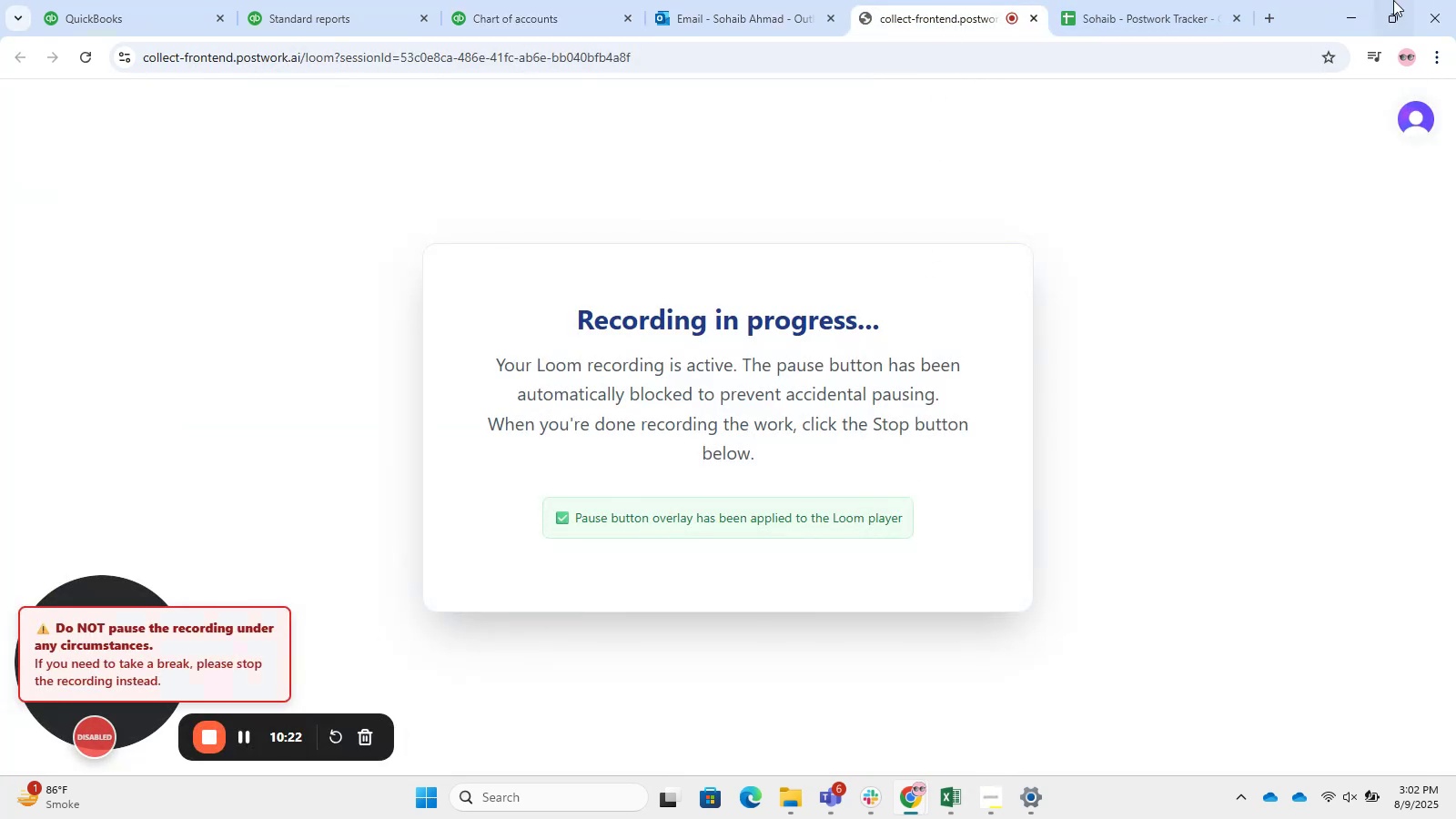 
left_click([1357, 0])
 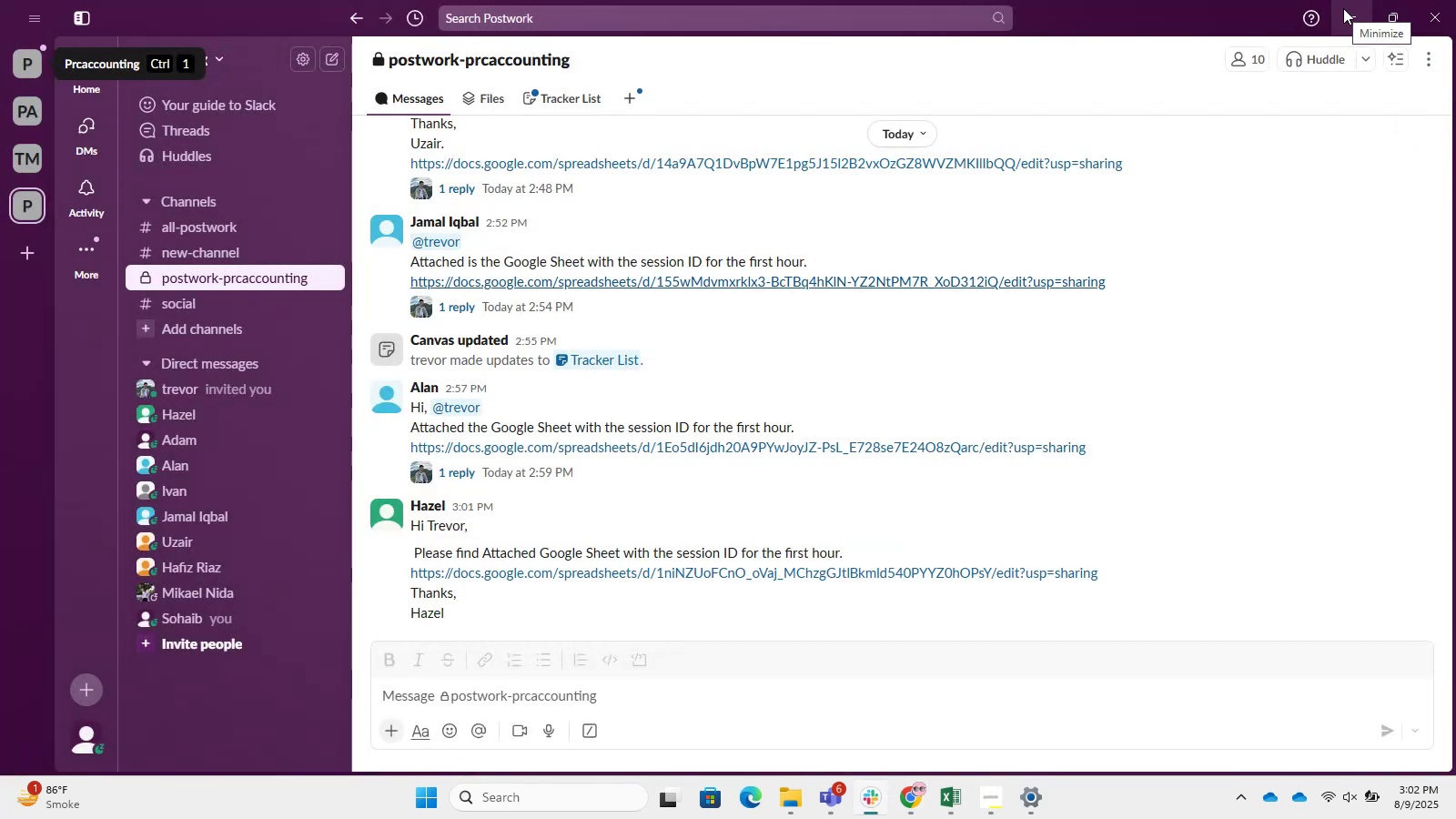 
wait(5.48)
 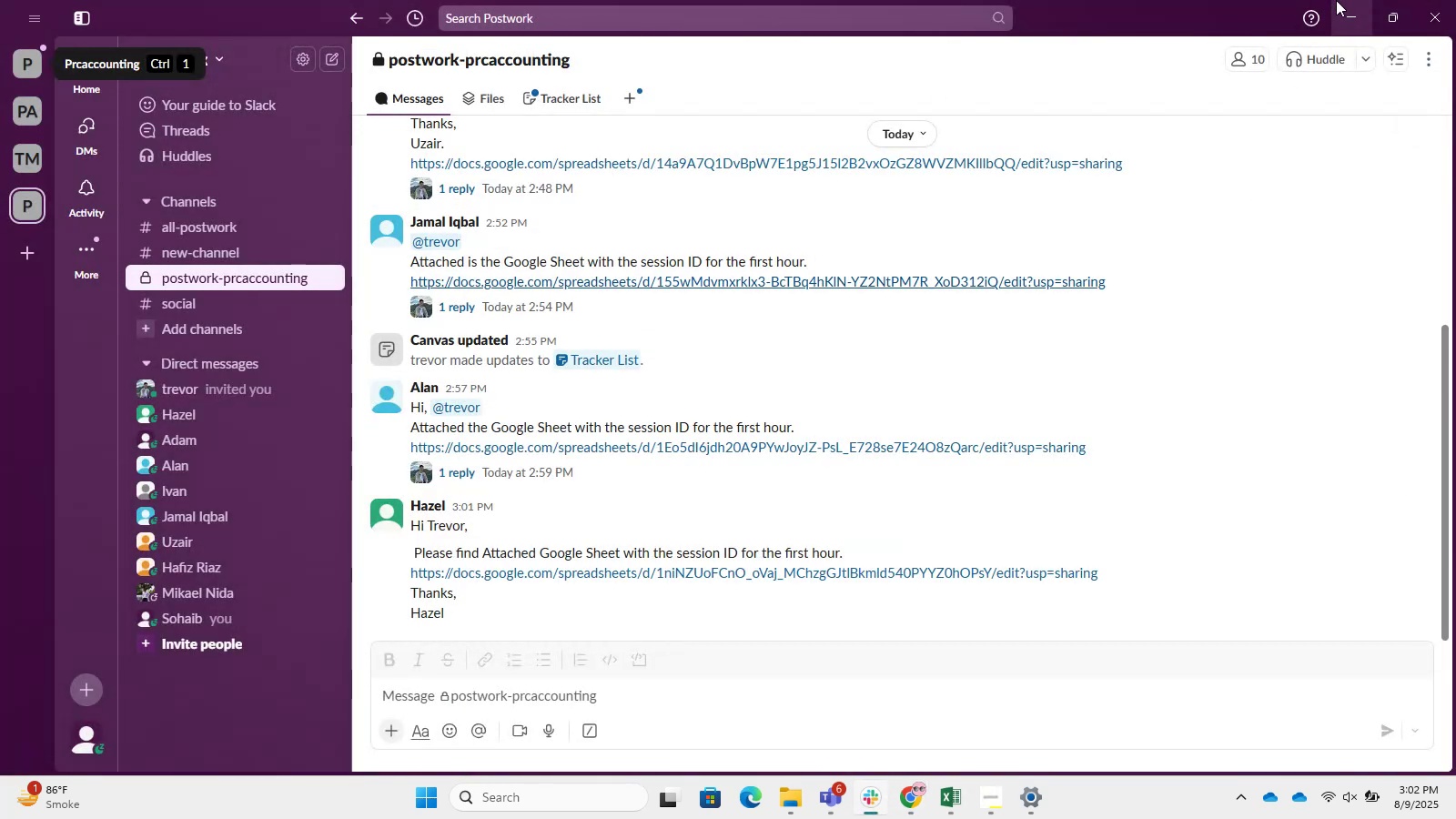 
left_click([961, 569])
 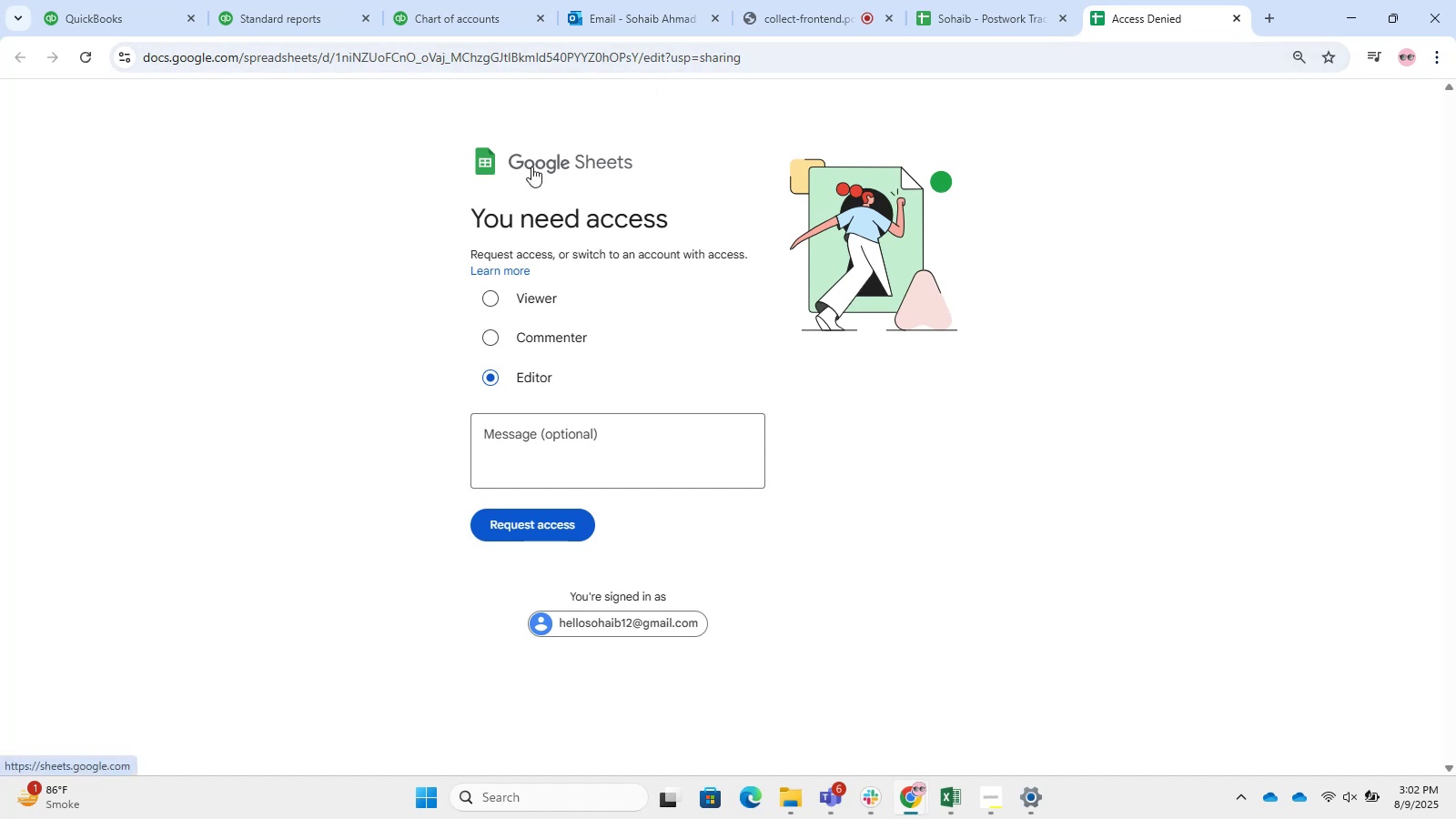 
wait(20.36)
 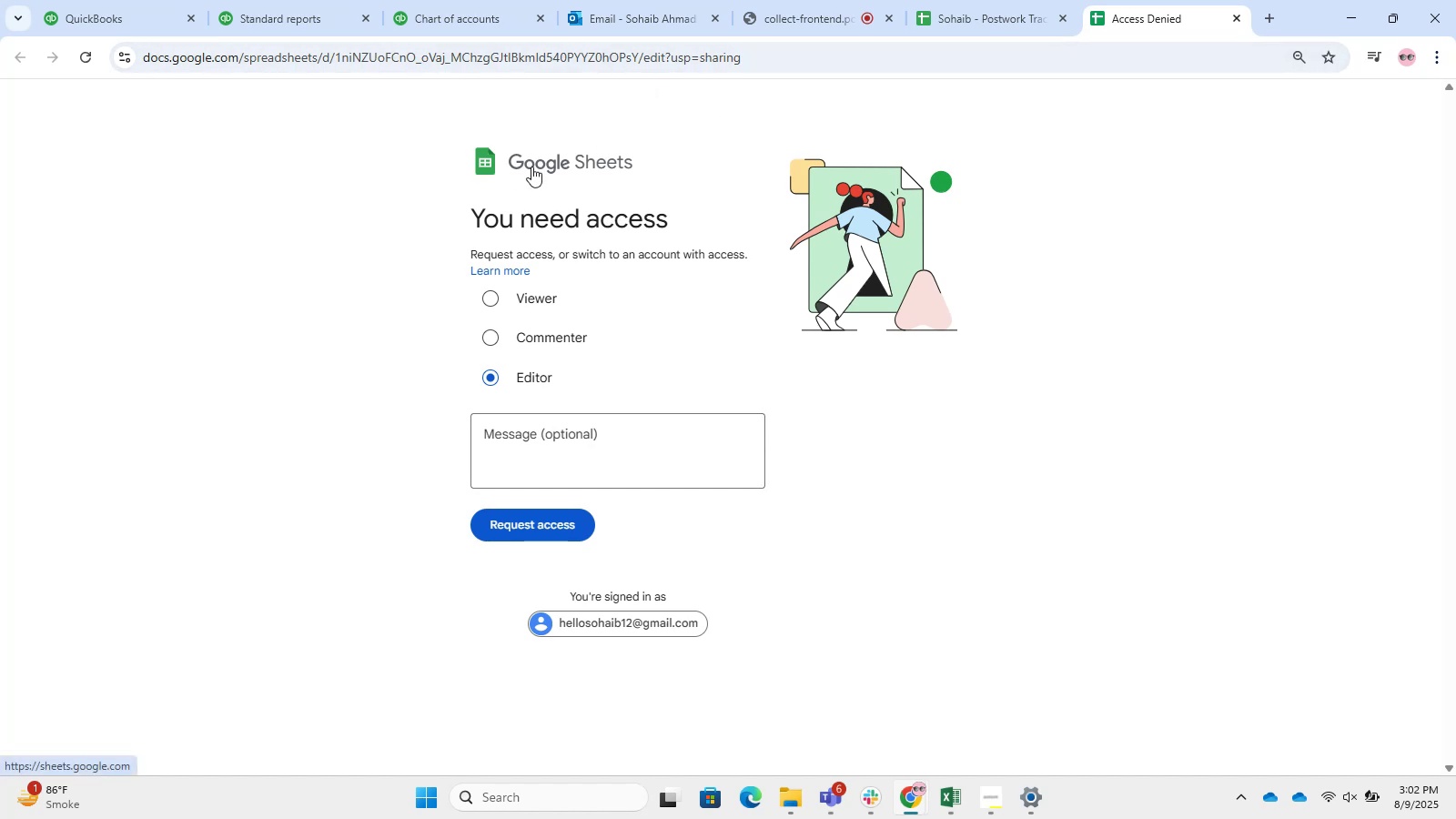 
left_click([1122, 0])
 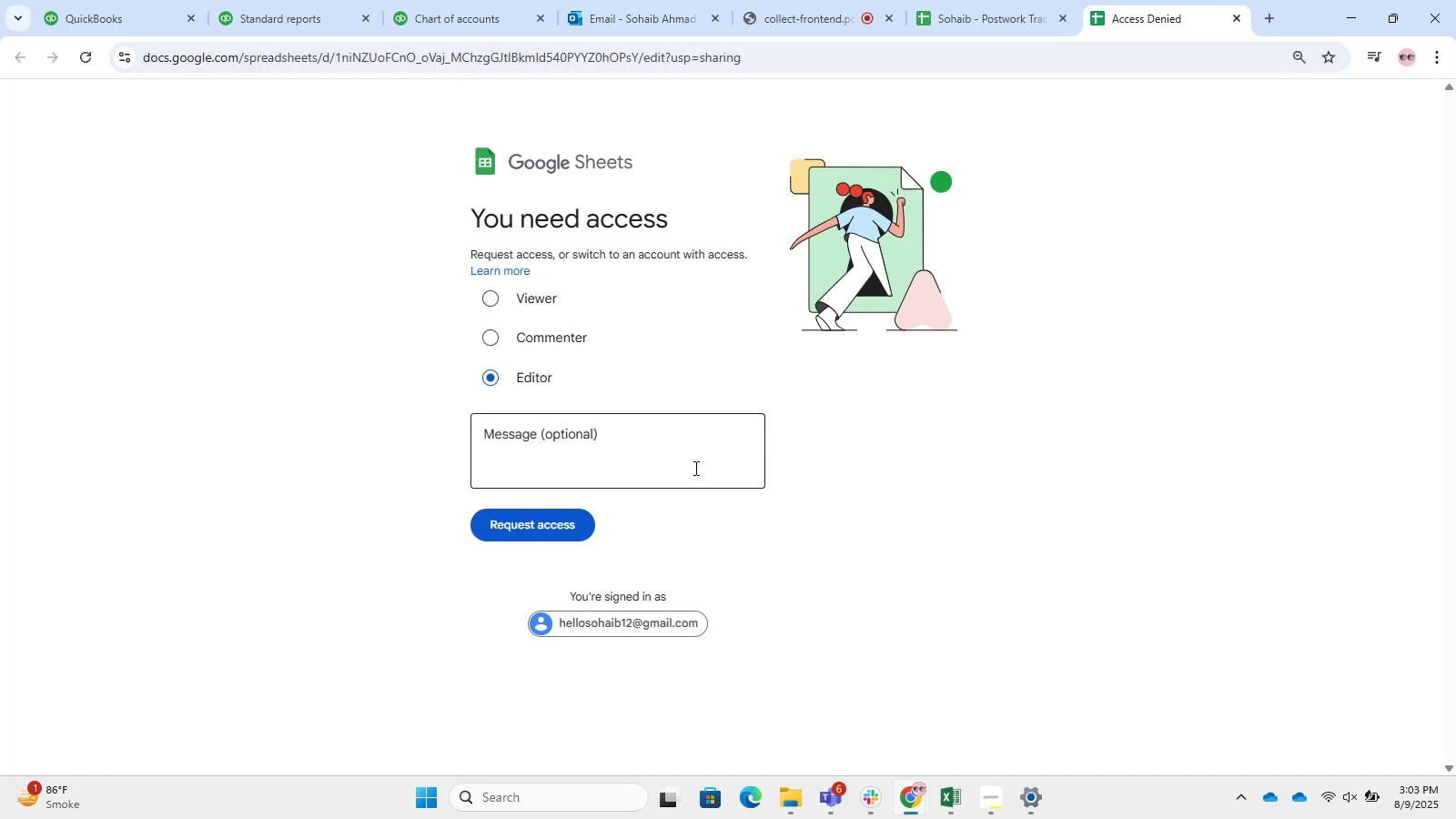 
wait(17.77)
 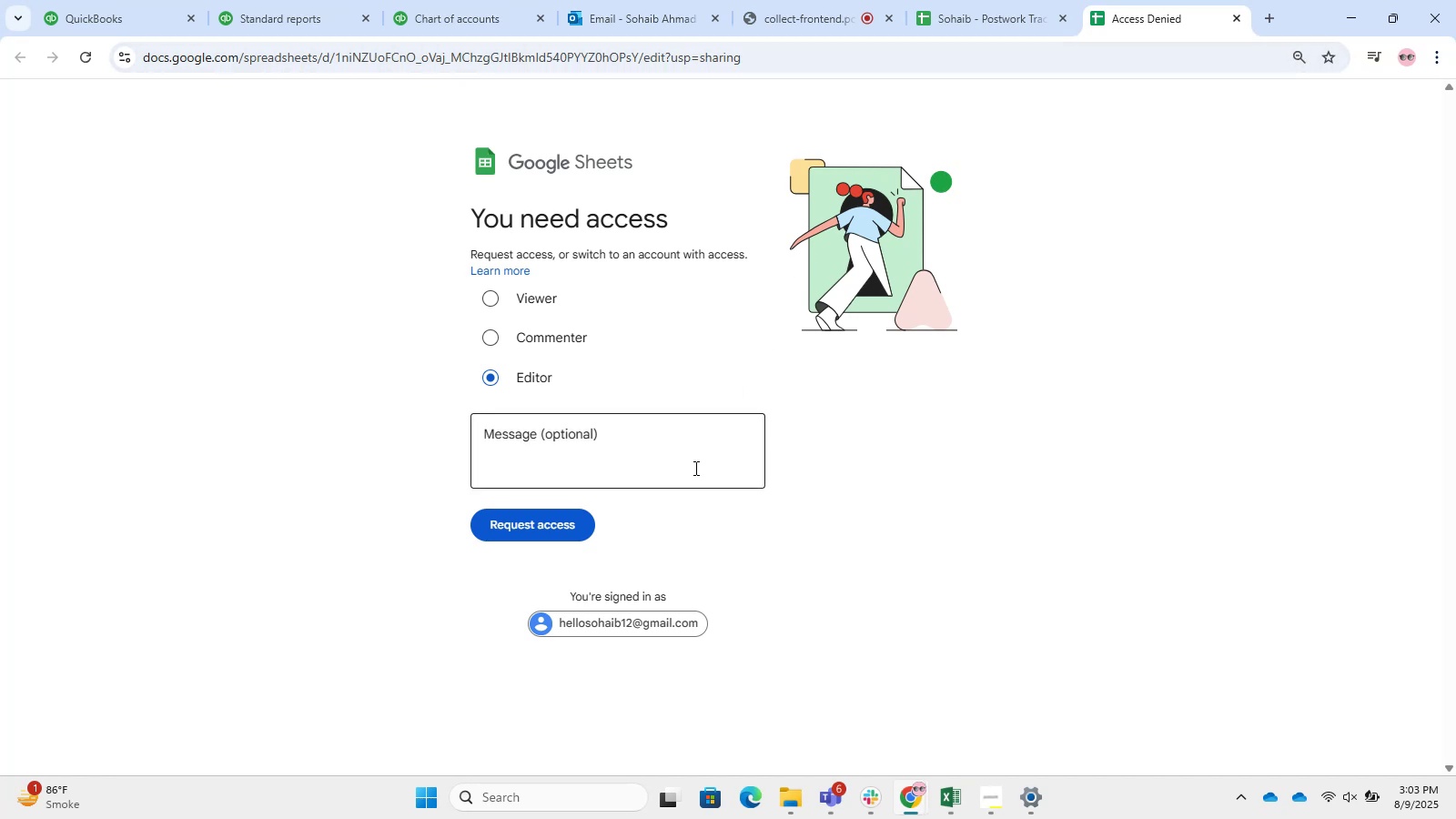 
left_click([1348, 15])
 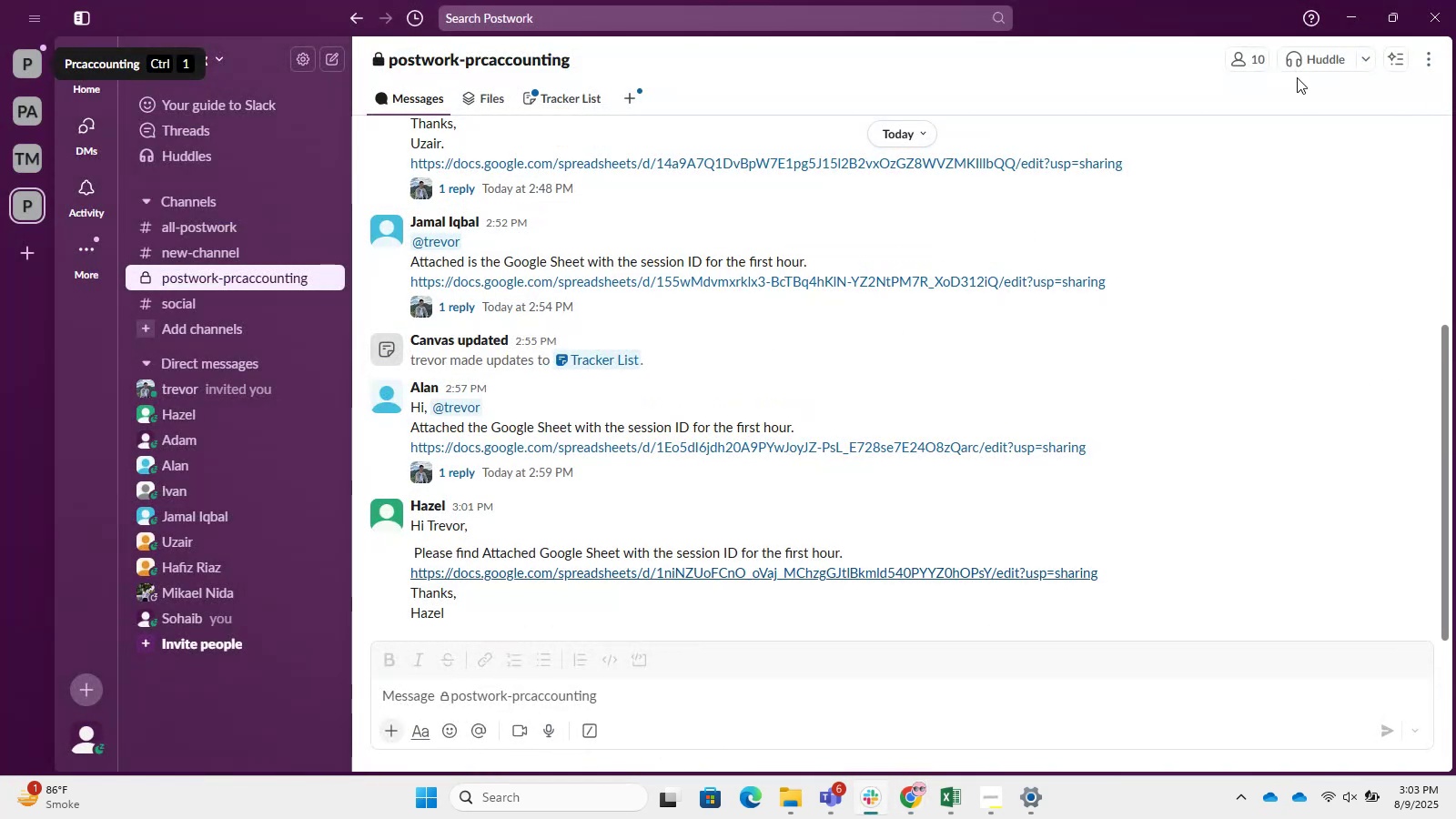 
mouse_move([1322, 51])
 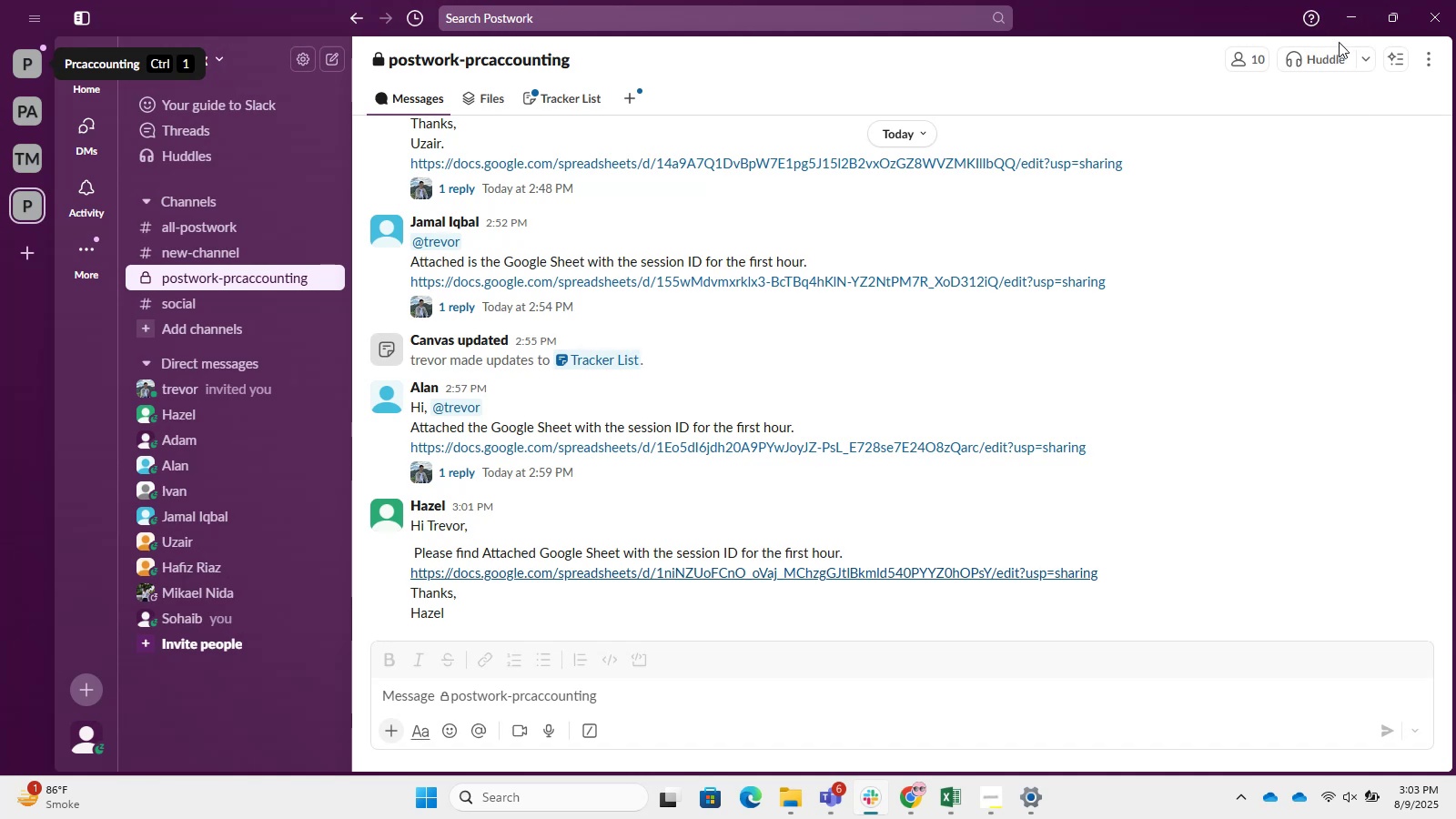 
left_click([1362, 13])
 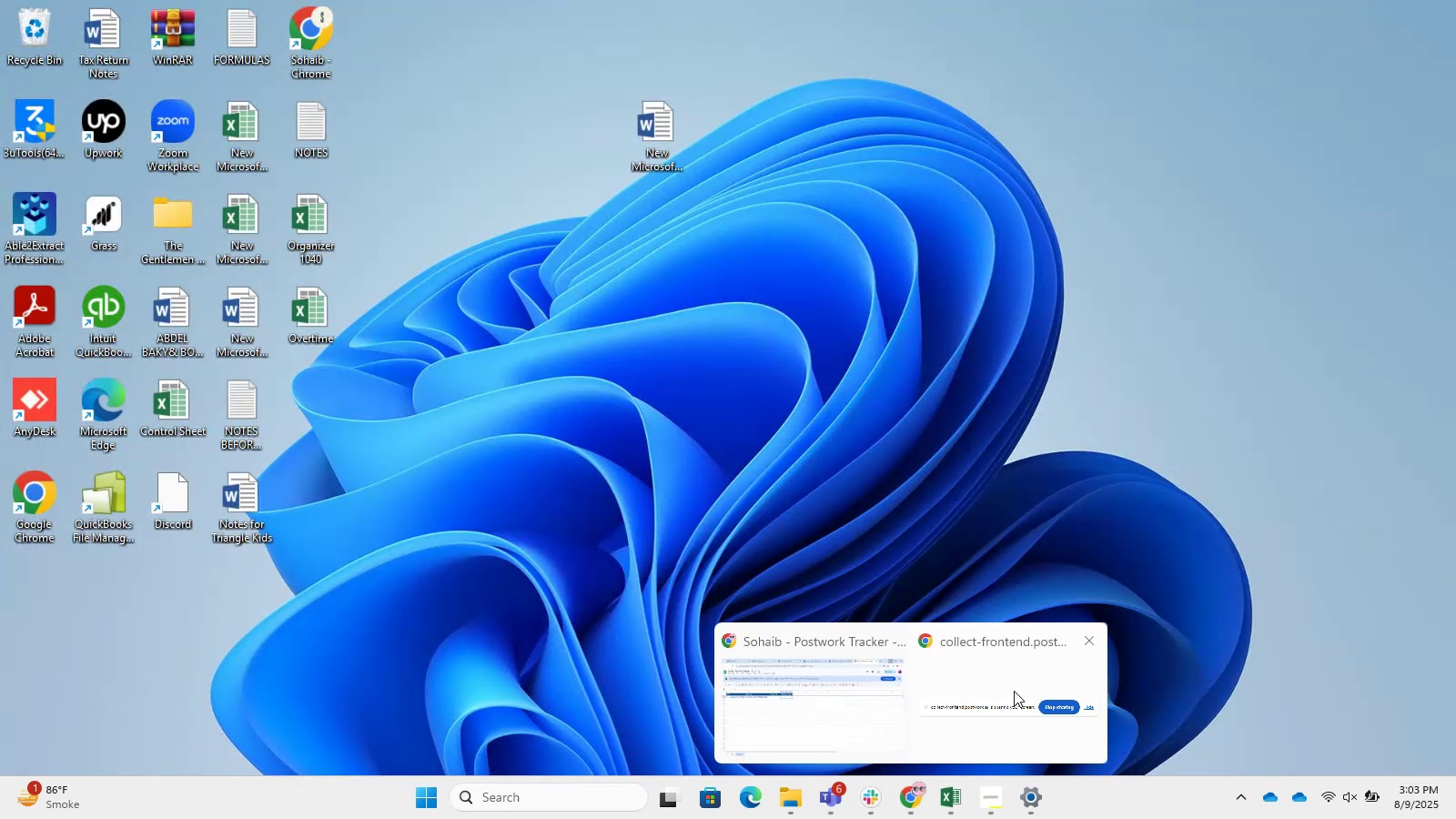 
left_click([815, 712])
 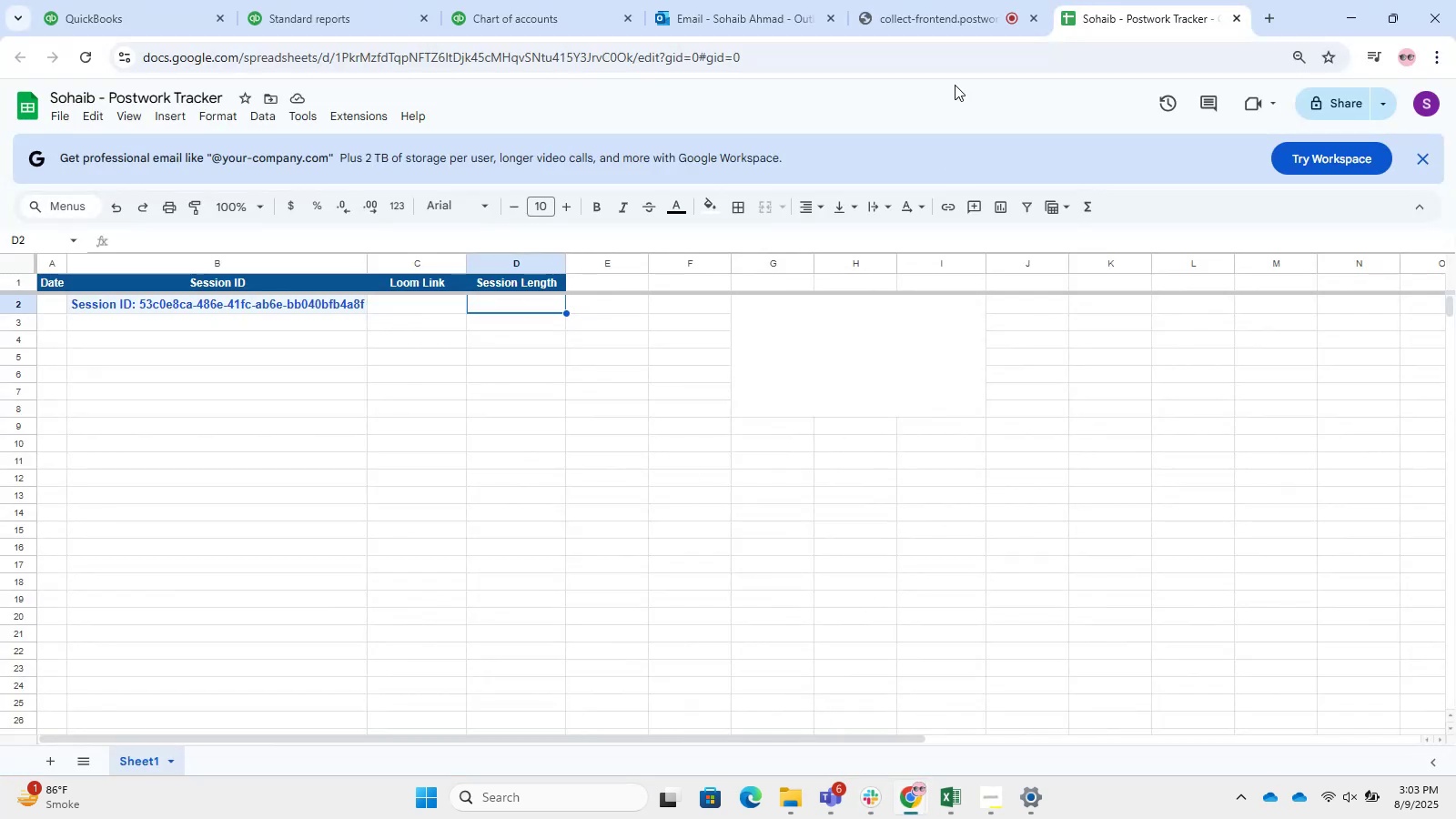 
left_click([940, 0])
 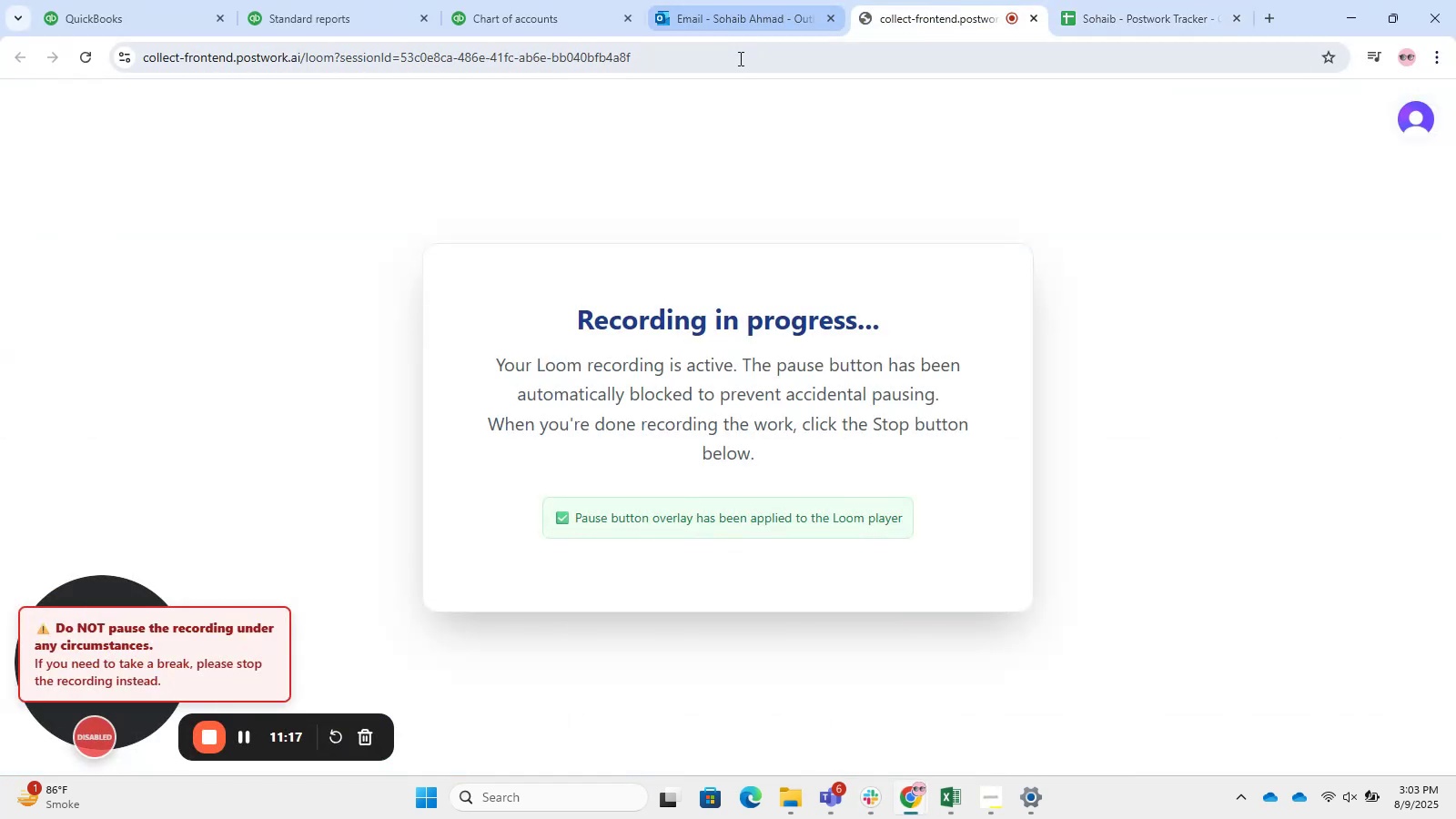 
left_click([716, 3])
 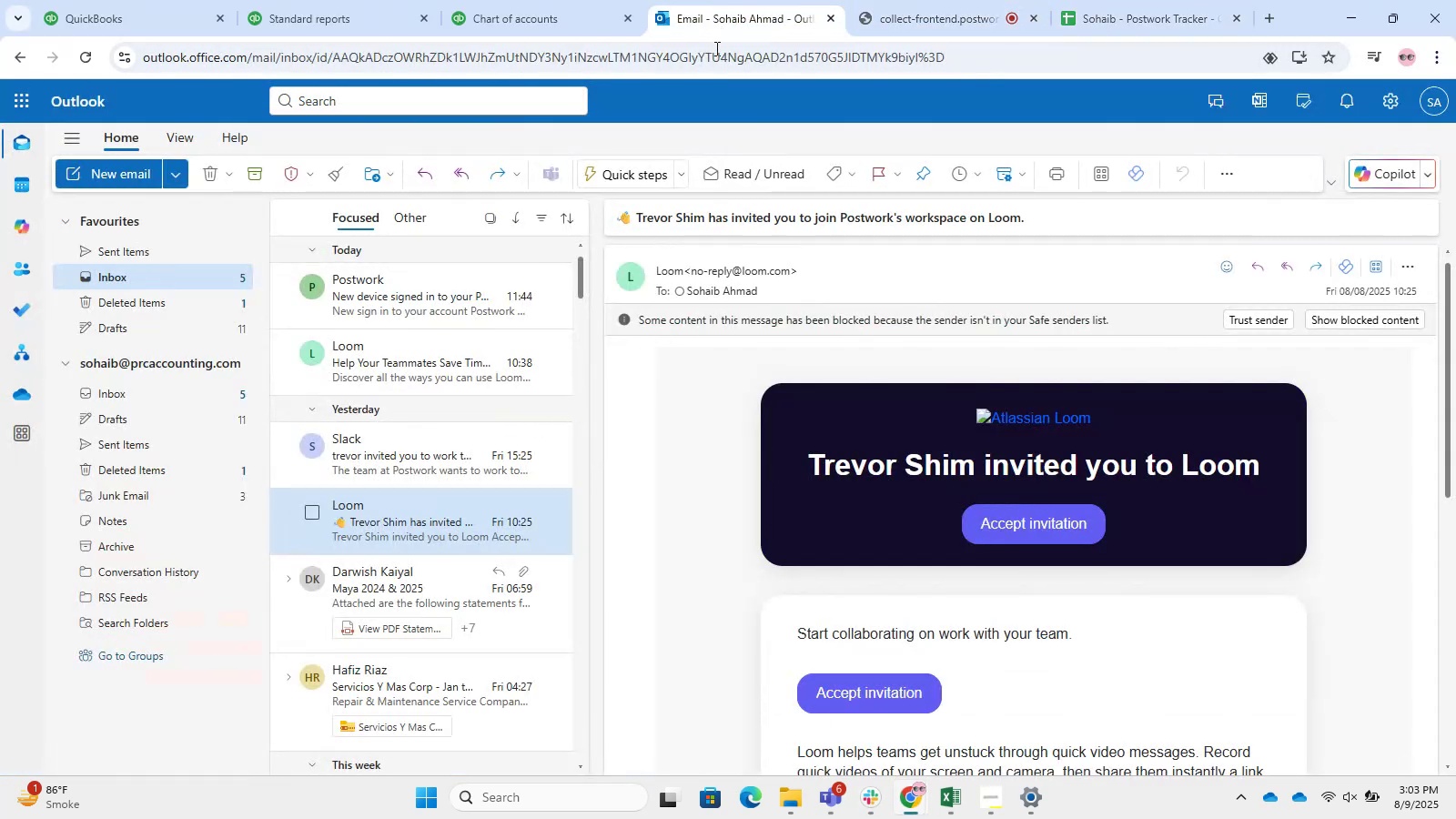 
left_click([600, 0])
 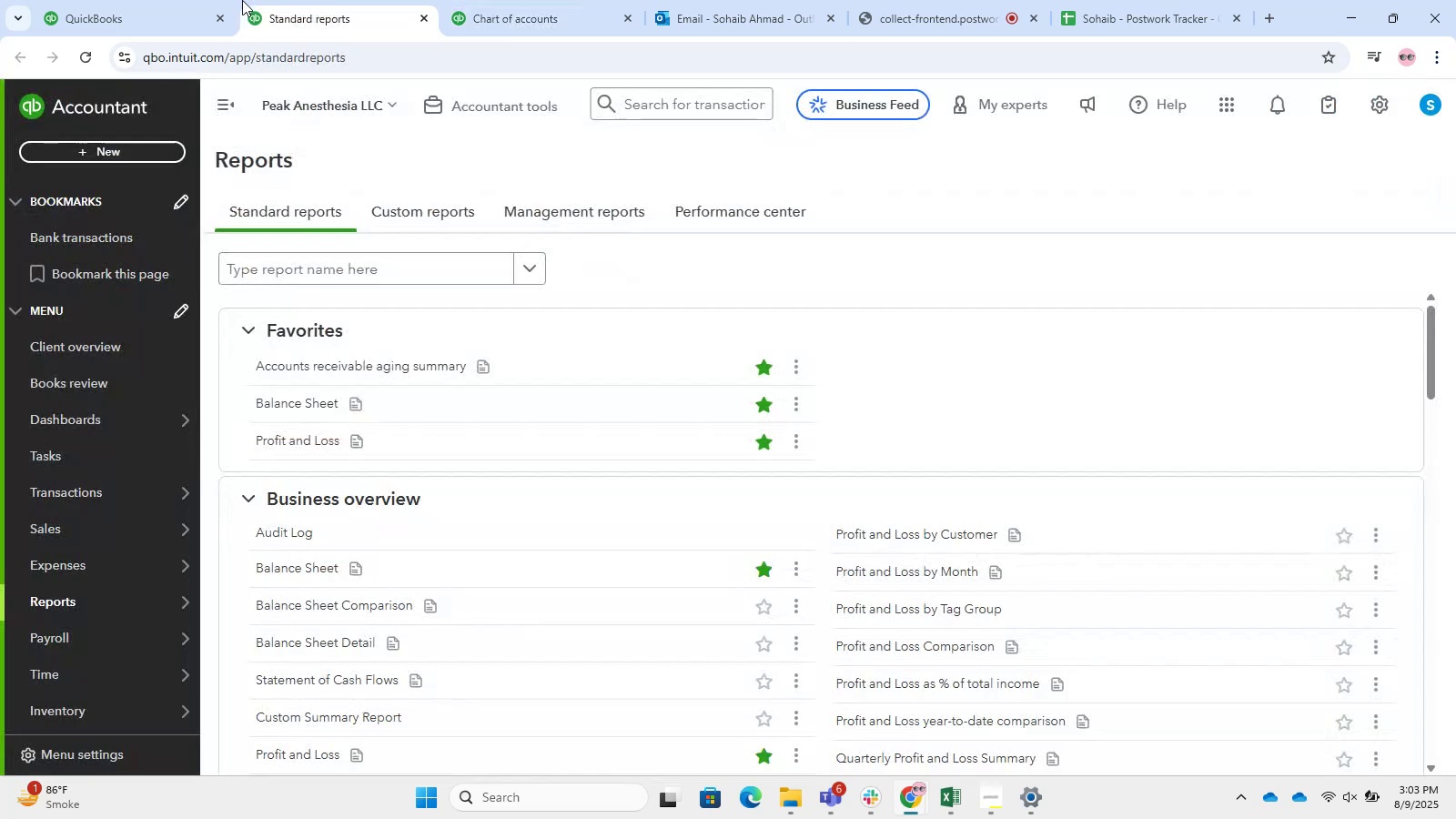 
double_click([494, 0])
 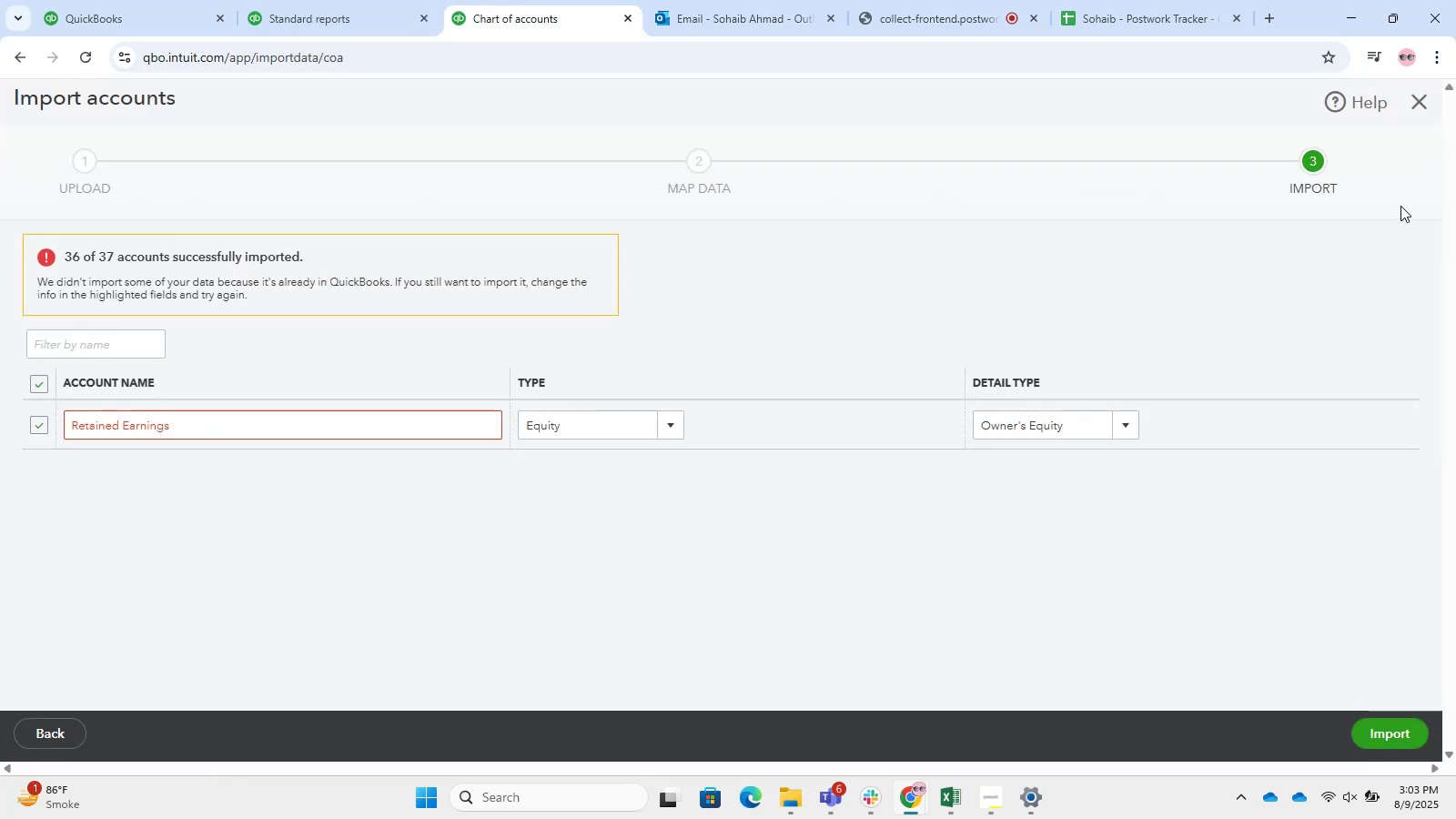 
left_click([1418, 106])
 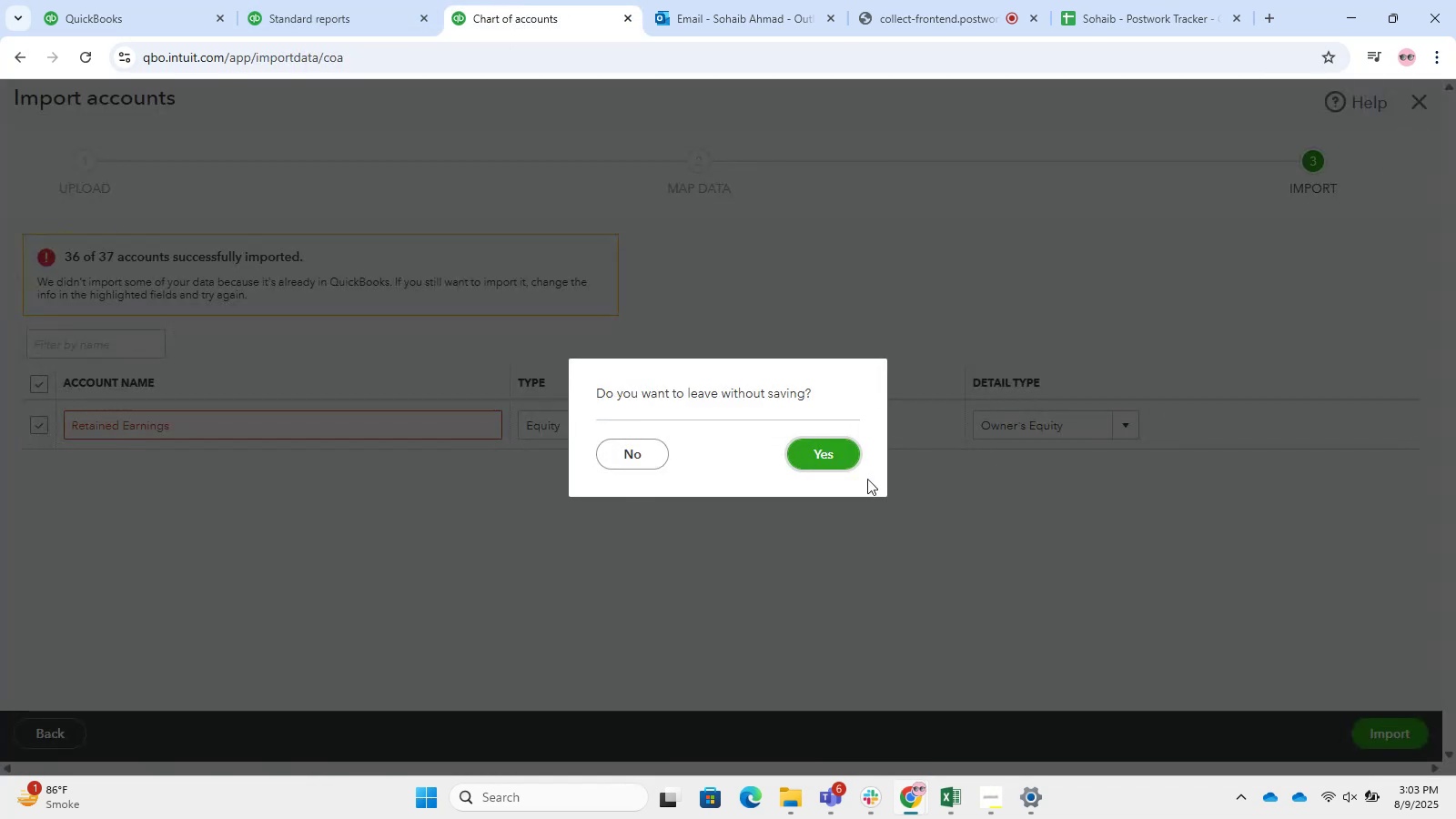 
left_click([831, 450])
 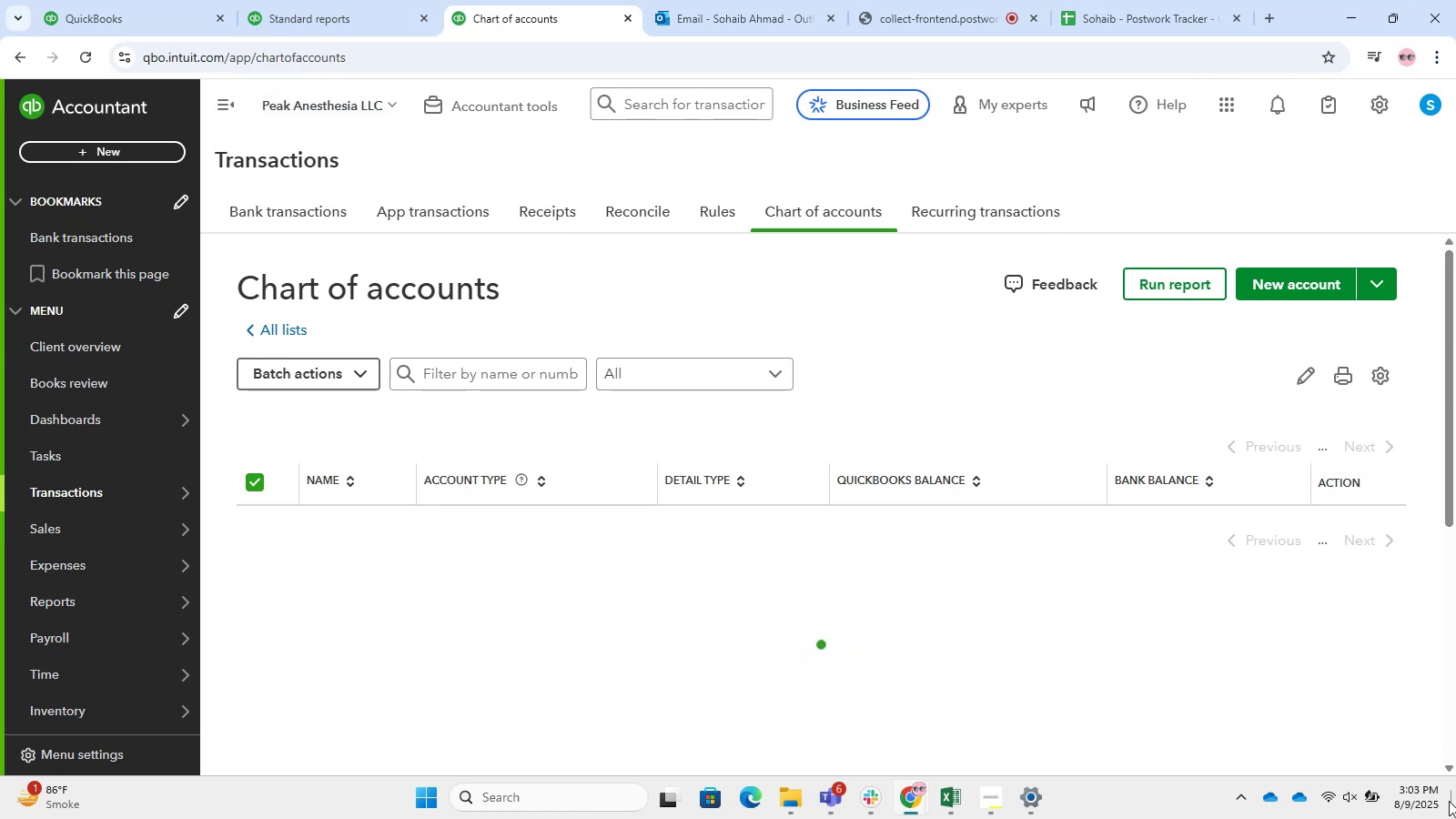 
wait(16.85)
 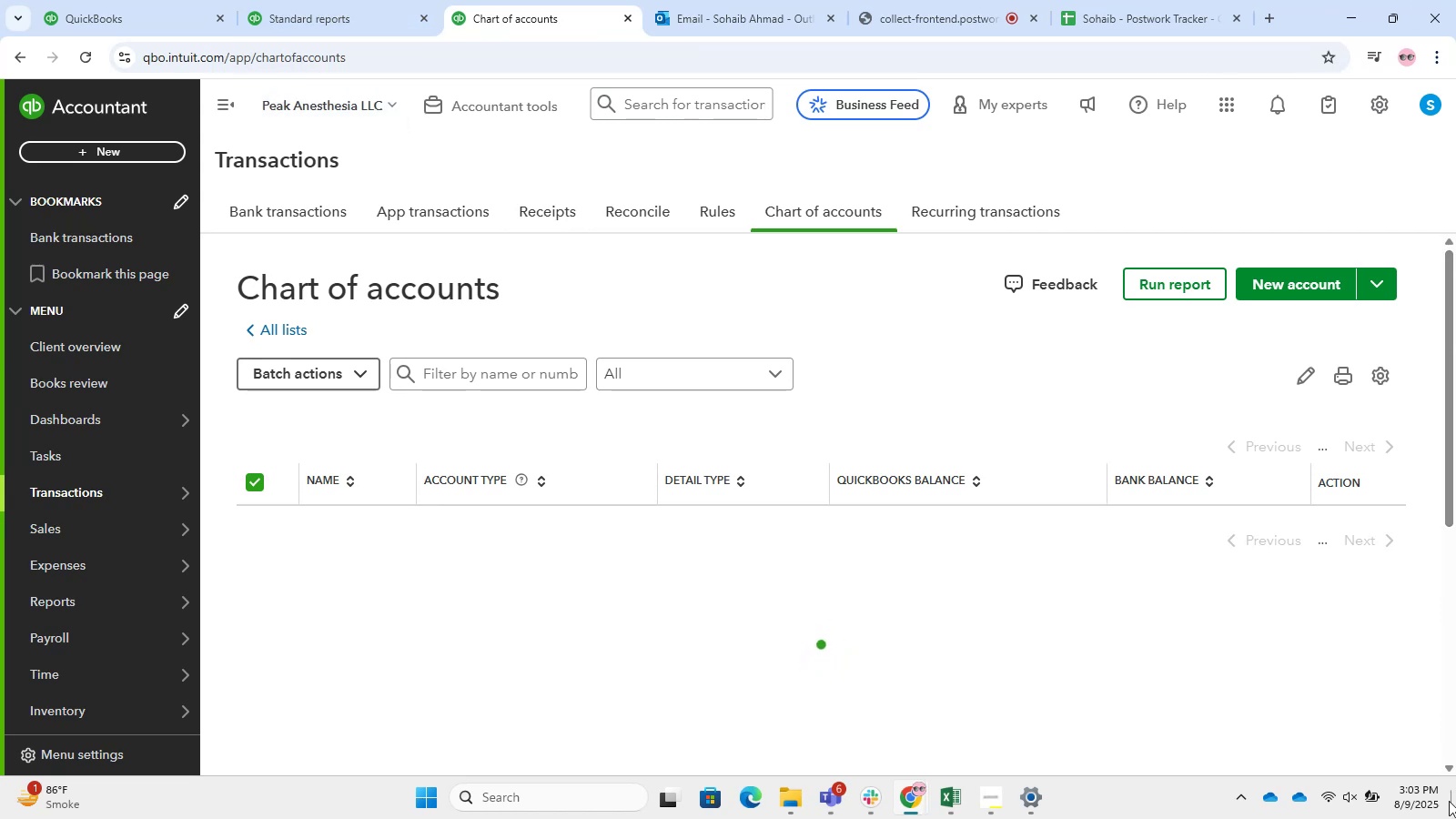 
left_click([216, 95])
 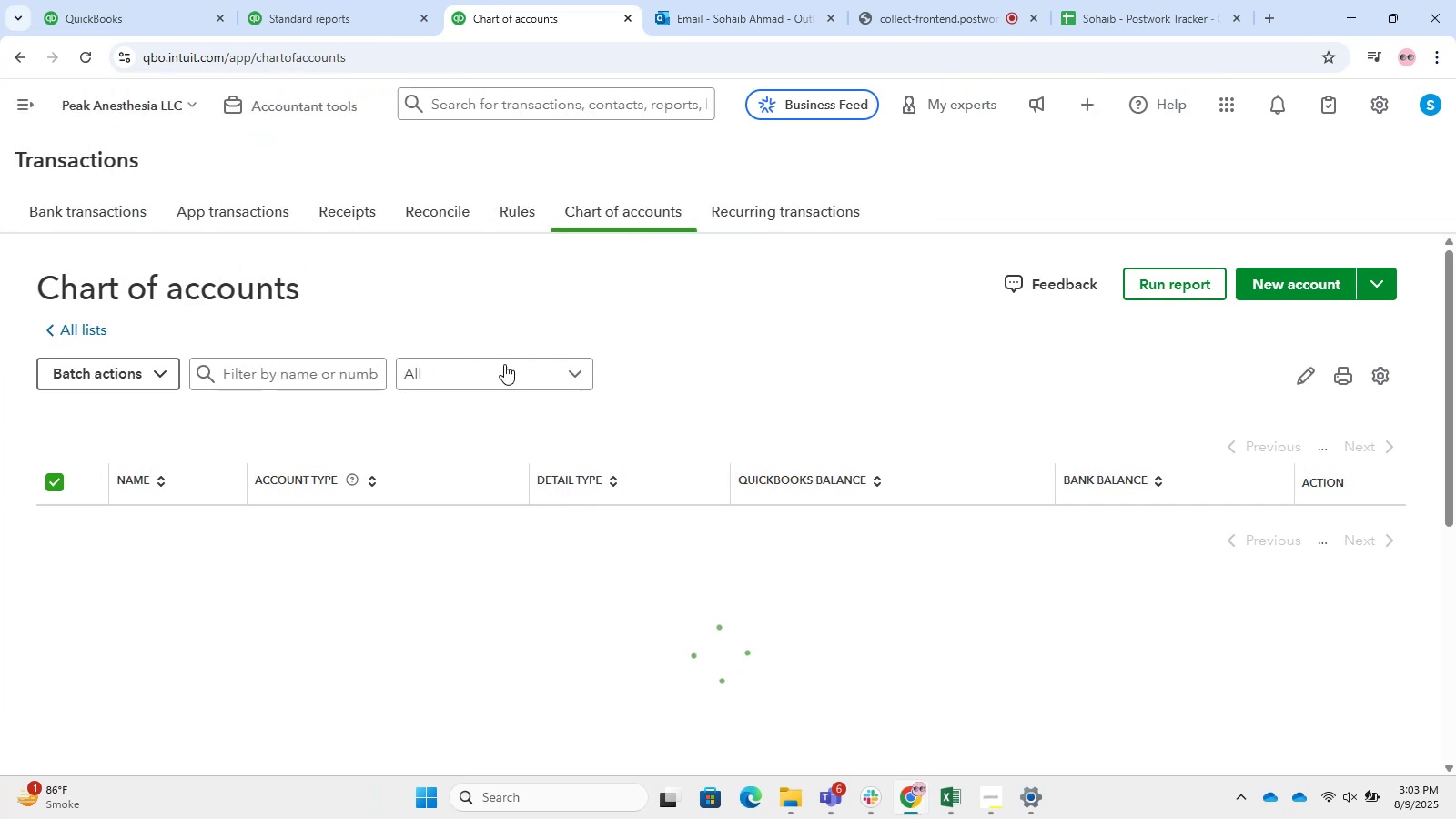 
hold_key(key=ControlLeft, duration=0.35)
scroll: coordinate [567, 288], scroll_direction: down, amount: 1.0
 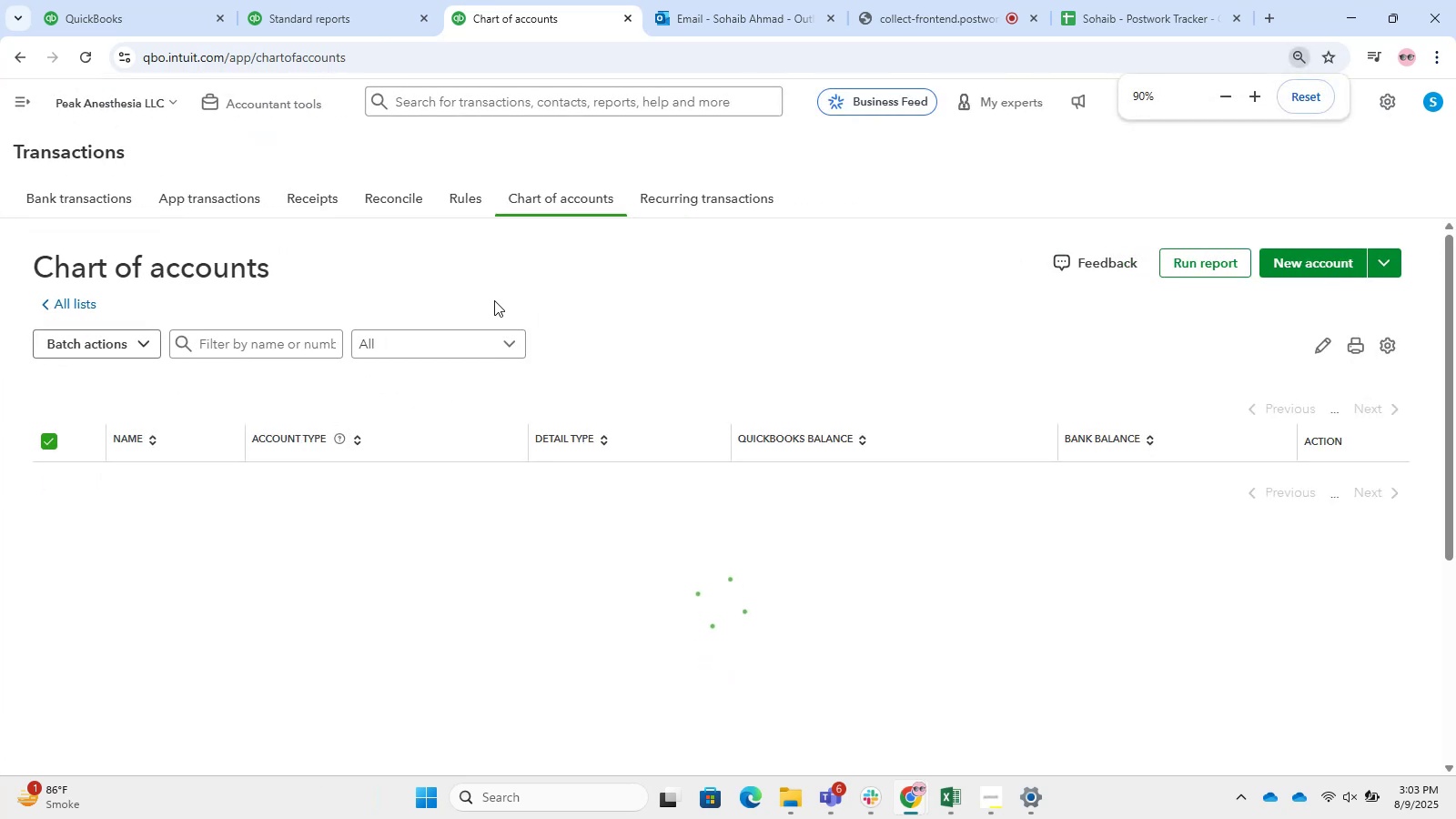 
hold_key(key=ControlLeft, duration=0.3)
scroll: coordinate [492, 301], scroll_direction: down, amount: 2.0
 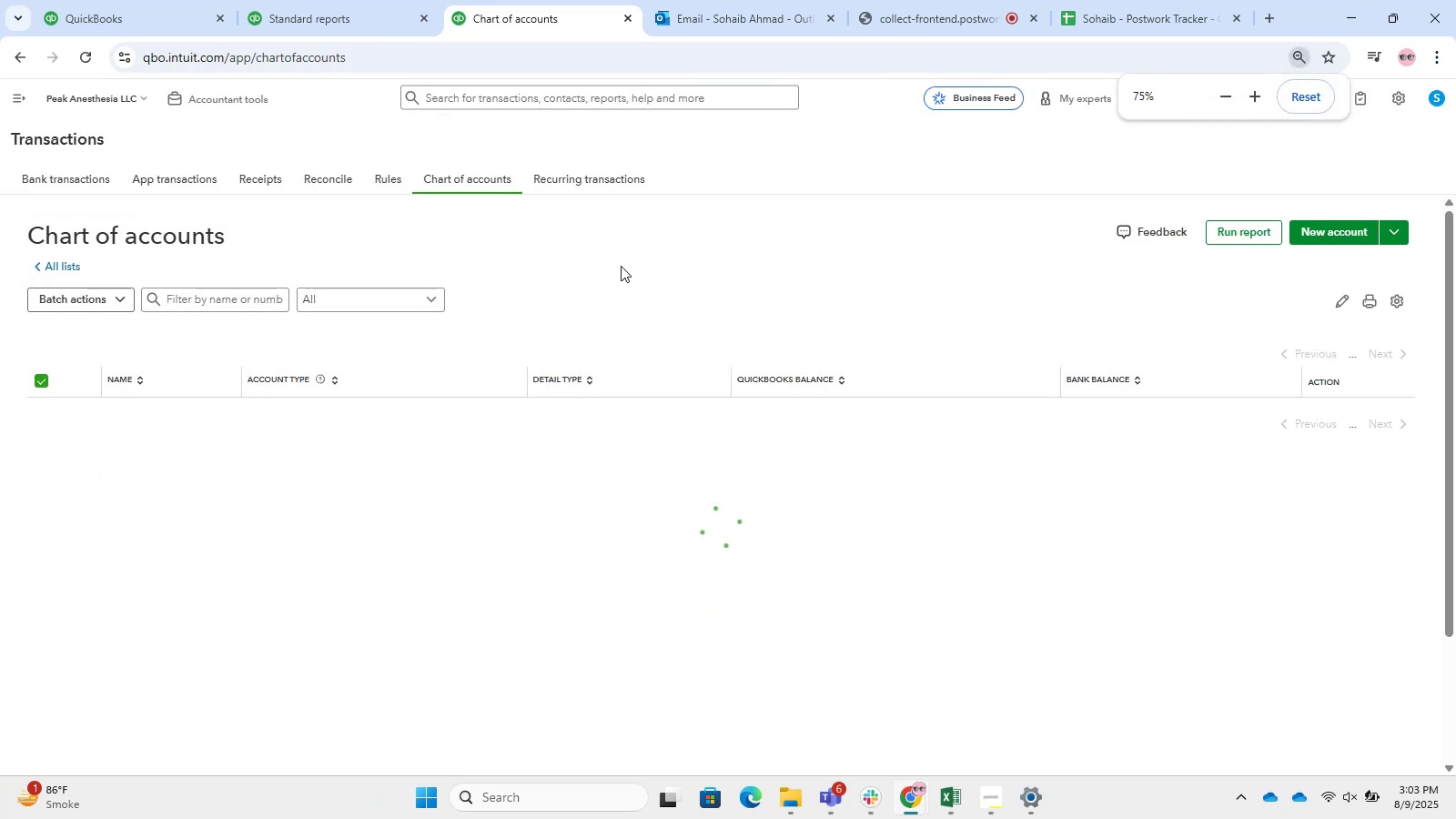 
hold_key(key=ControlLeft, duration=0.32)
scroll: coordinate [632, 300], scroll_direction: up, amount: 1.0
 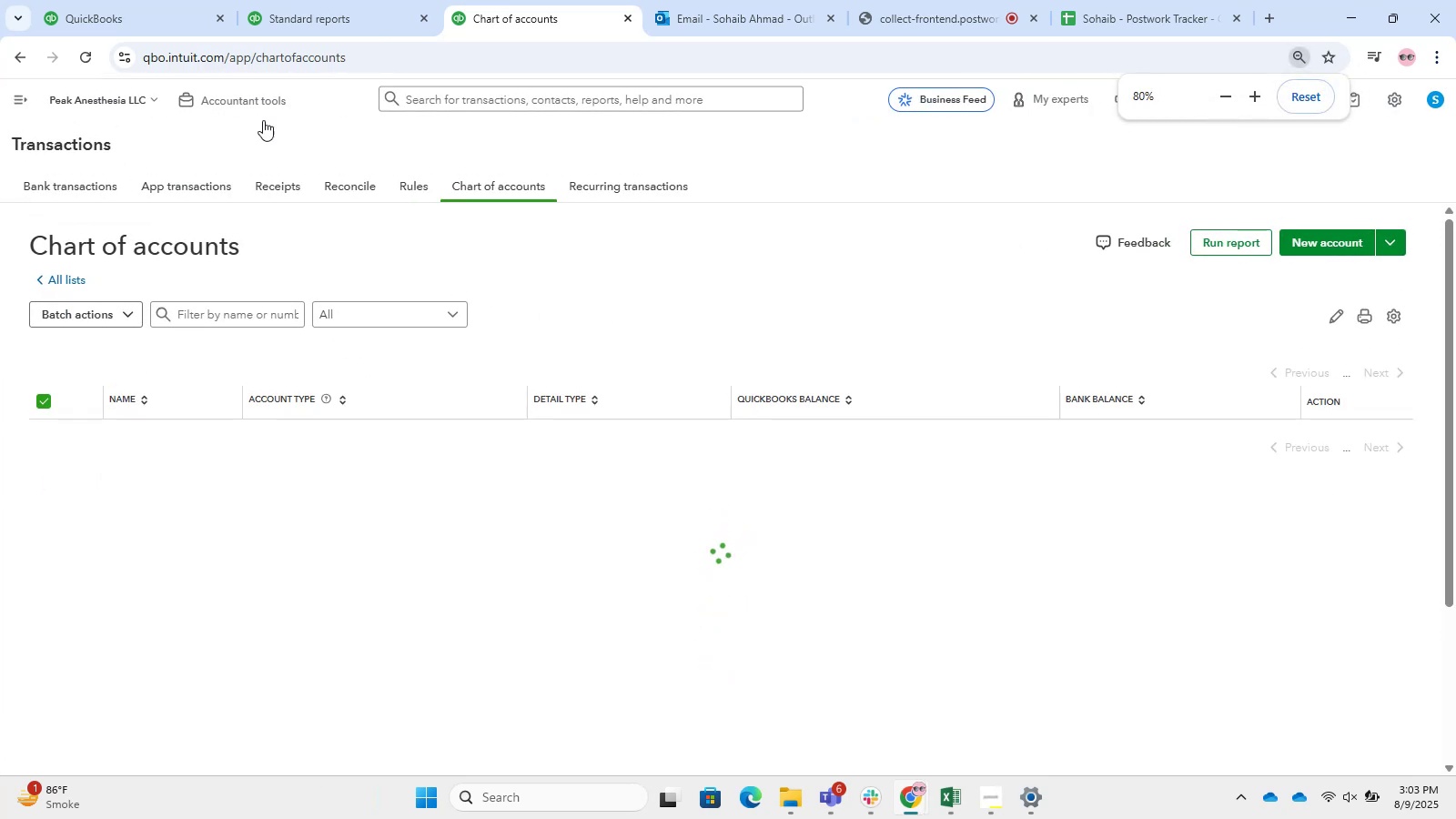 
left_click([101, 178])
 